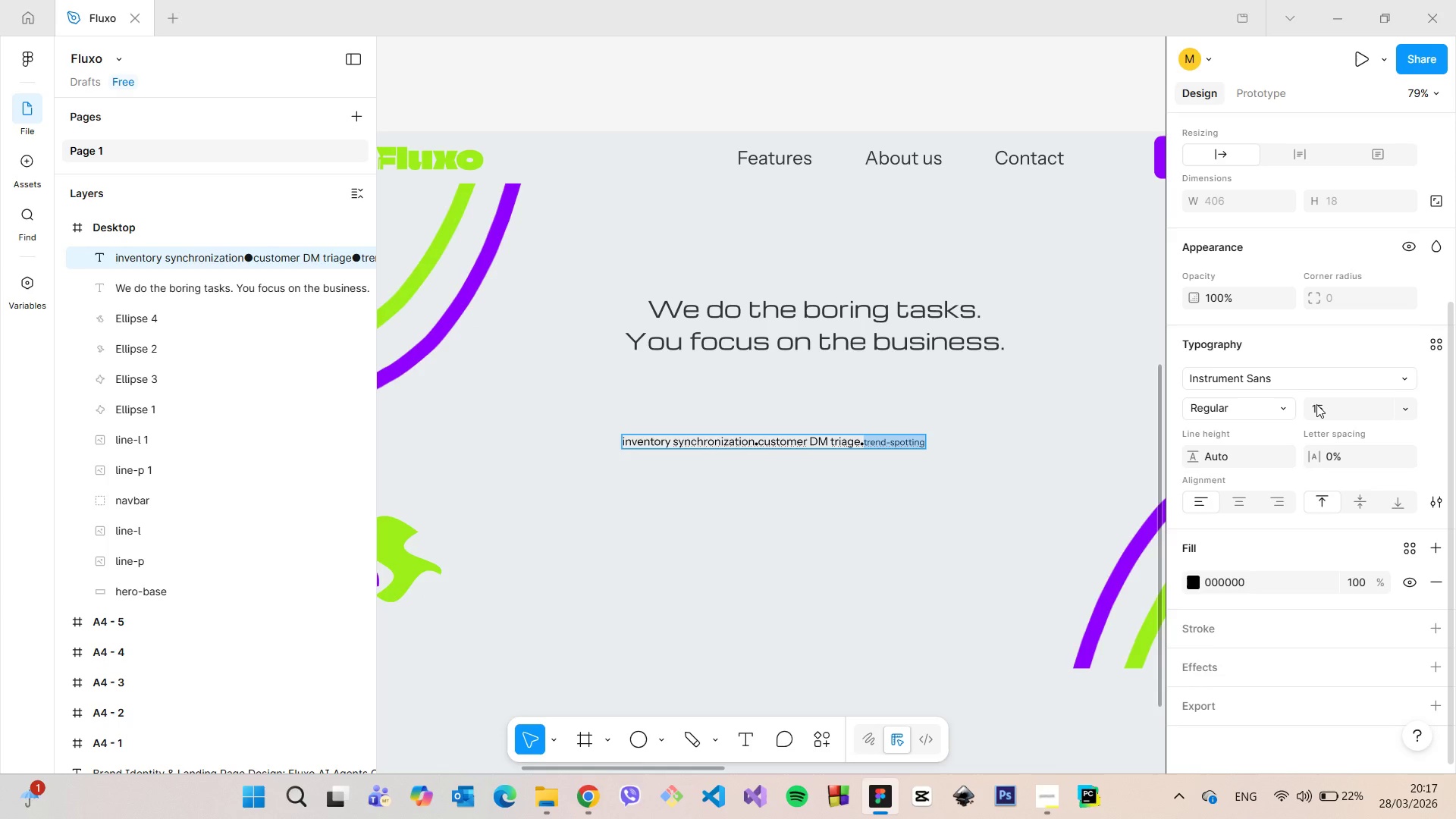 
key(Enter)
 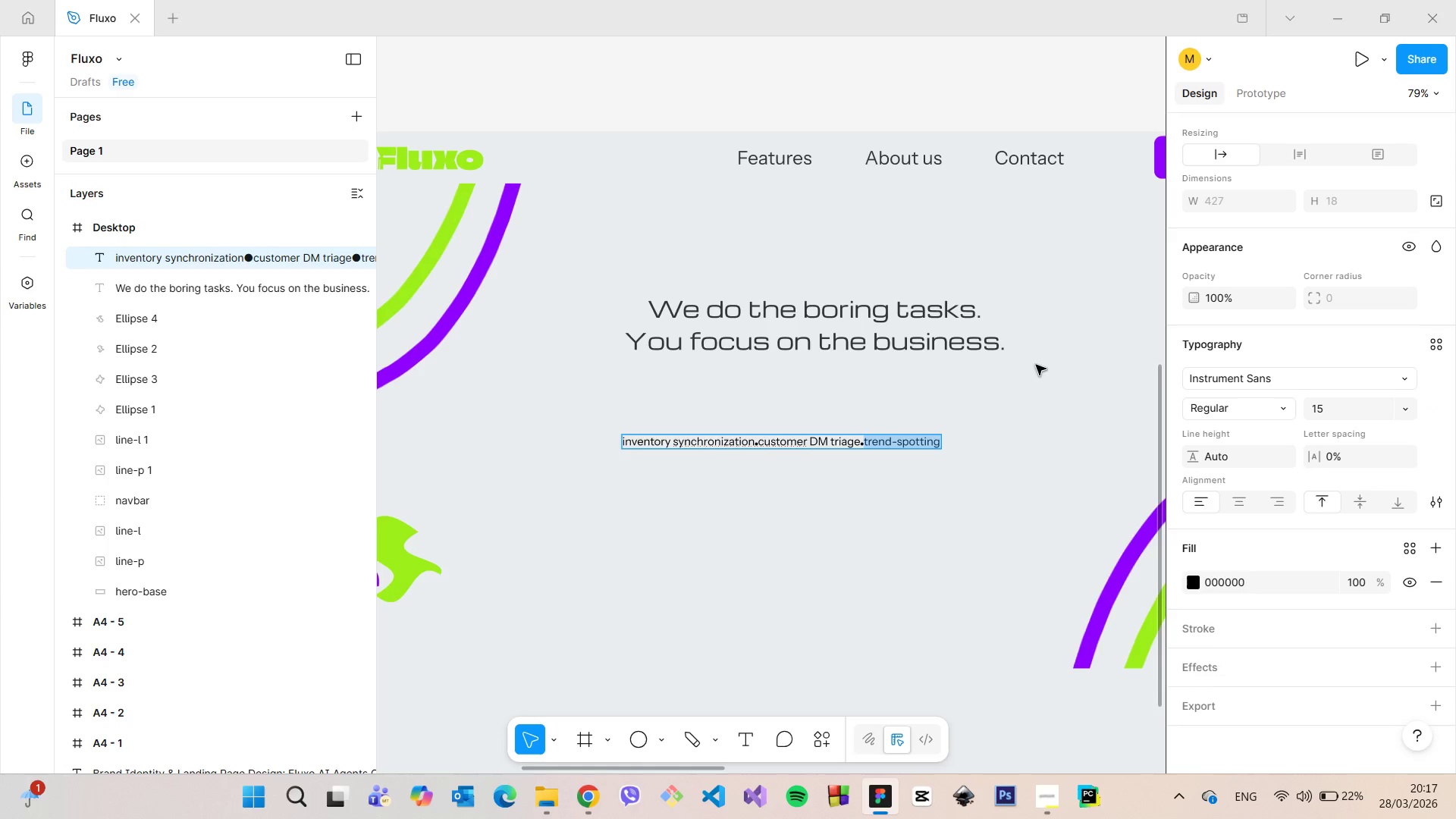 
left_click([1035, 384])
 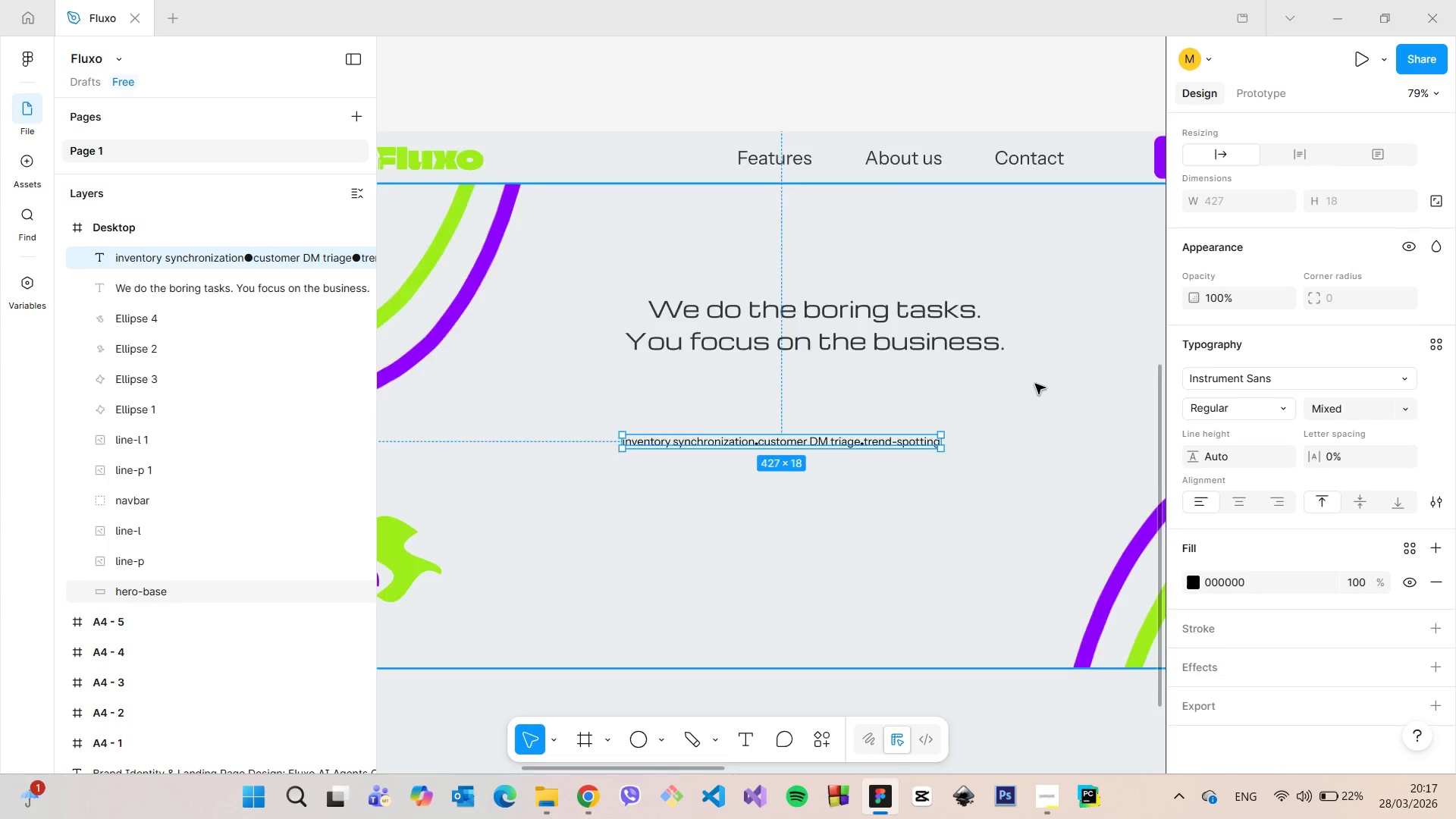 
scroll: coordinate [1035, 384], scroll_direction: down, amount: 12.0
 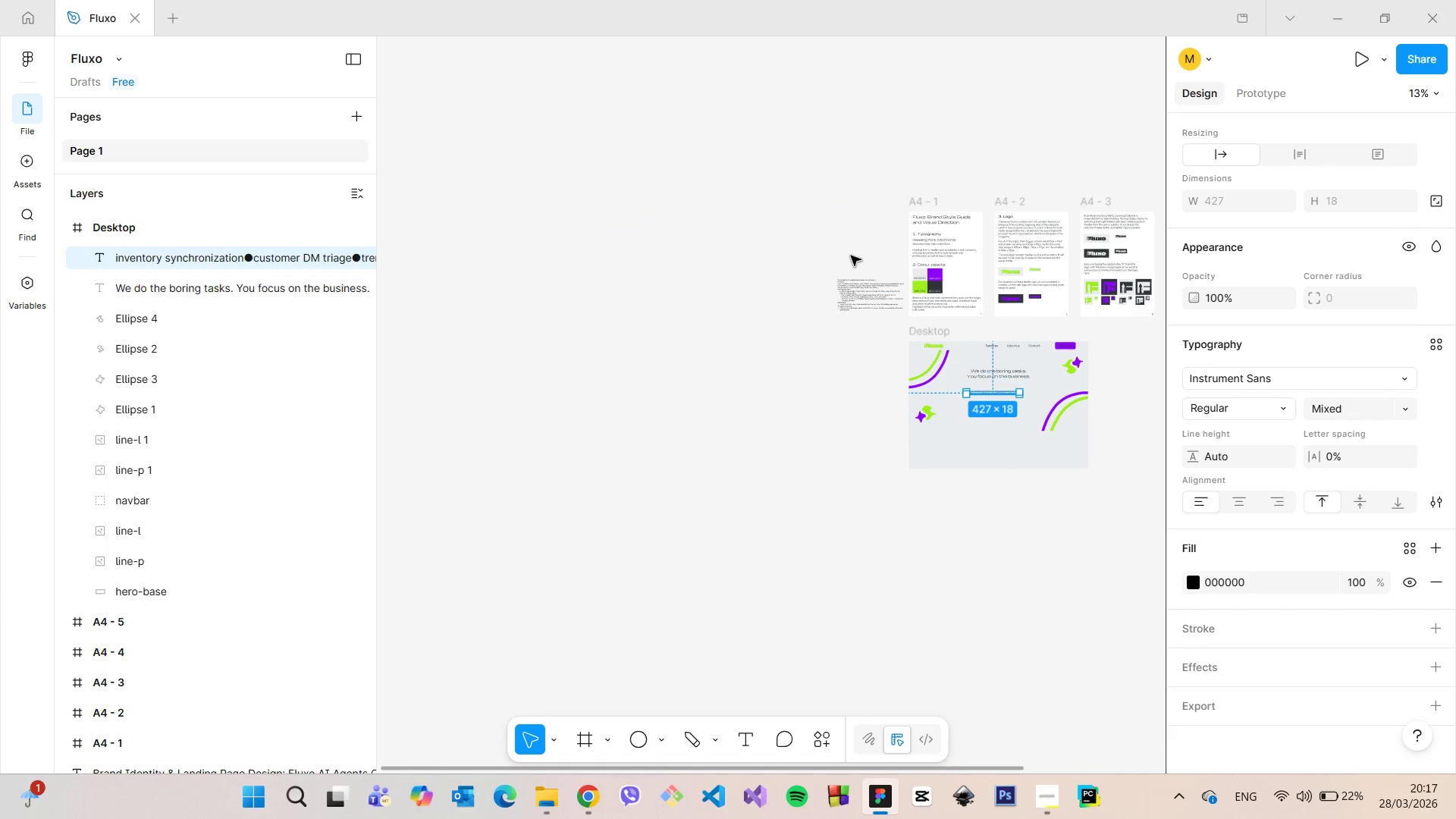 
scroll: coordinate [1082, 234], scroll_direction: up, amount: 22.0
 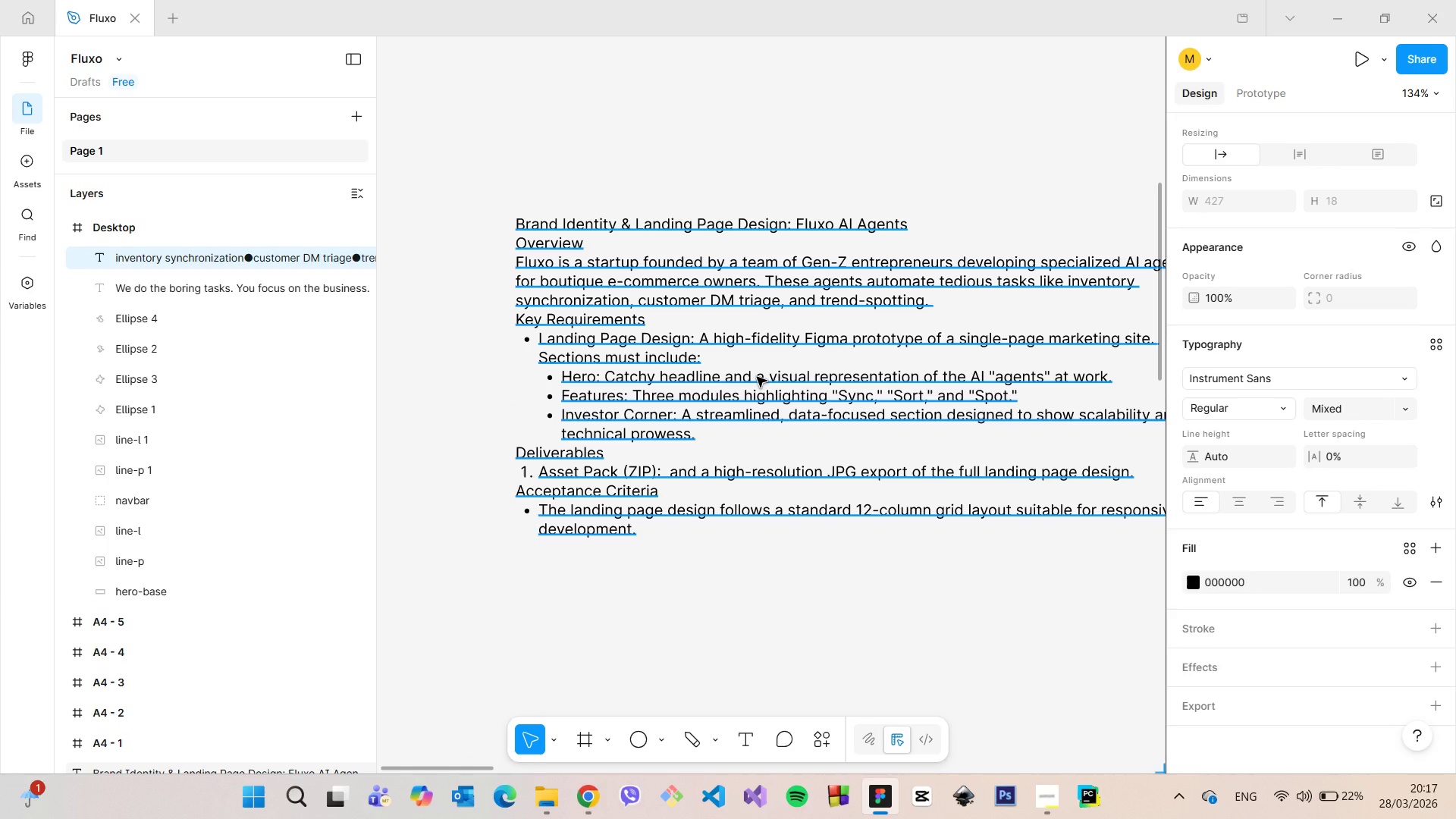 
wait(6.93)
 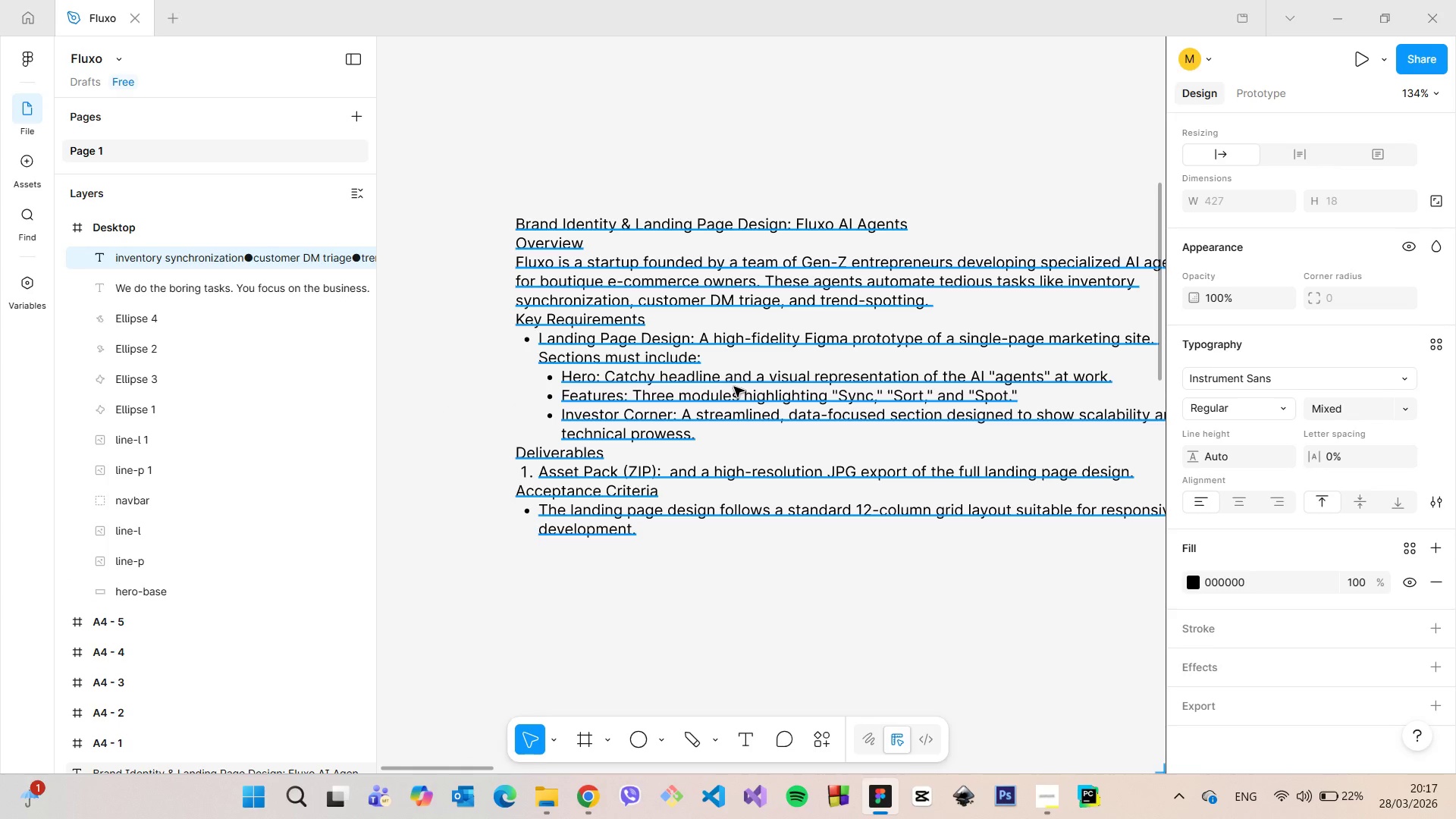 
scroll: coordinate [779, 418], scroll_direction: down, amount: 21.0
 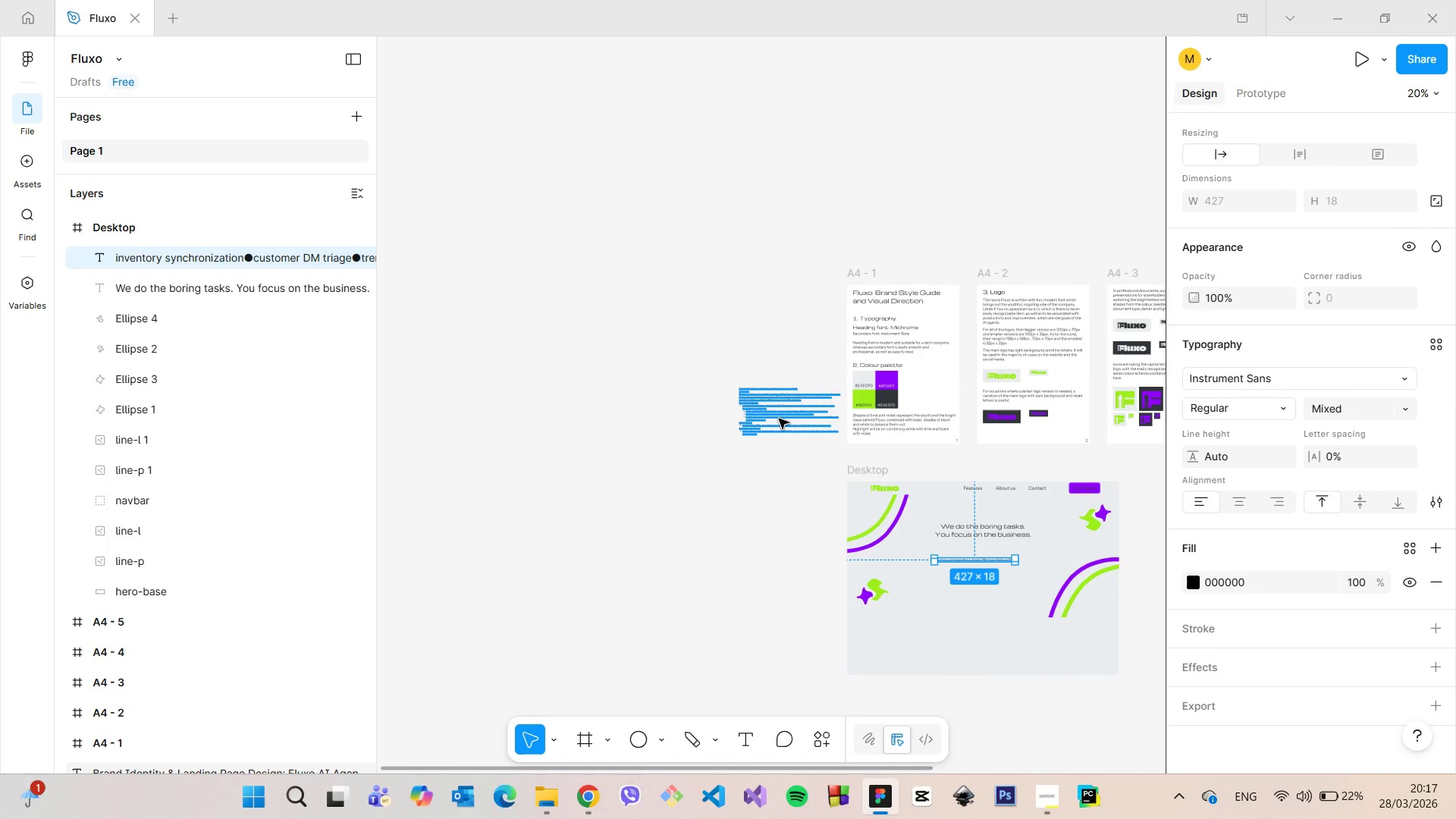 
scroll: coordinate [990, 514], scroll_direction: up, amount: 11.0
 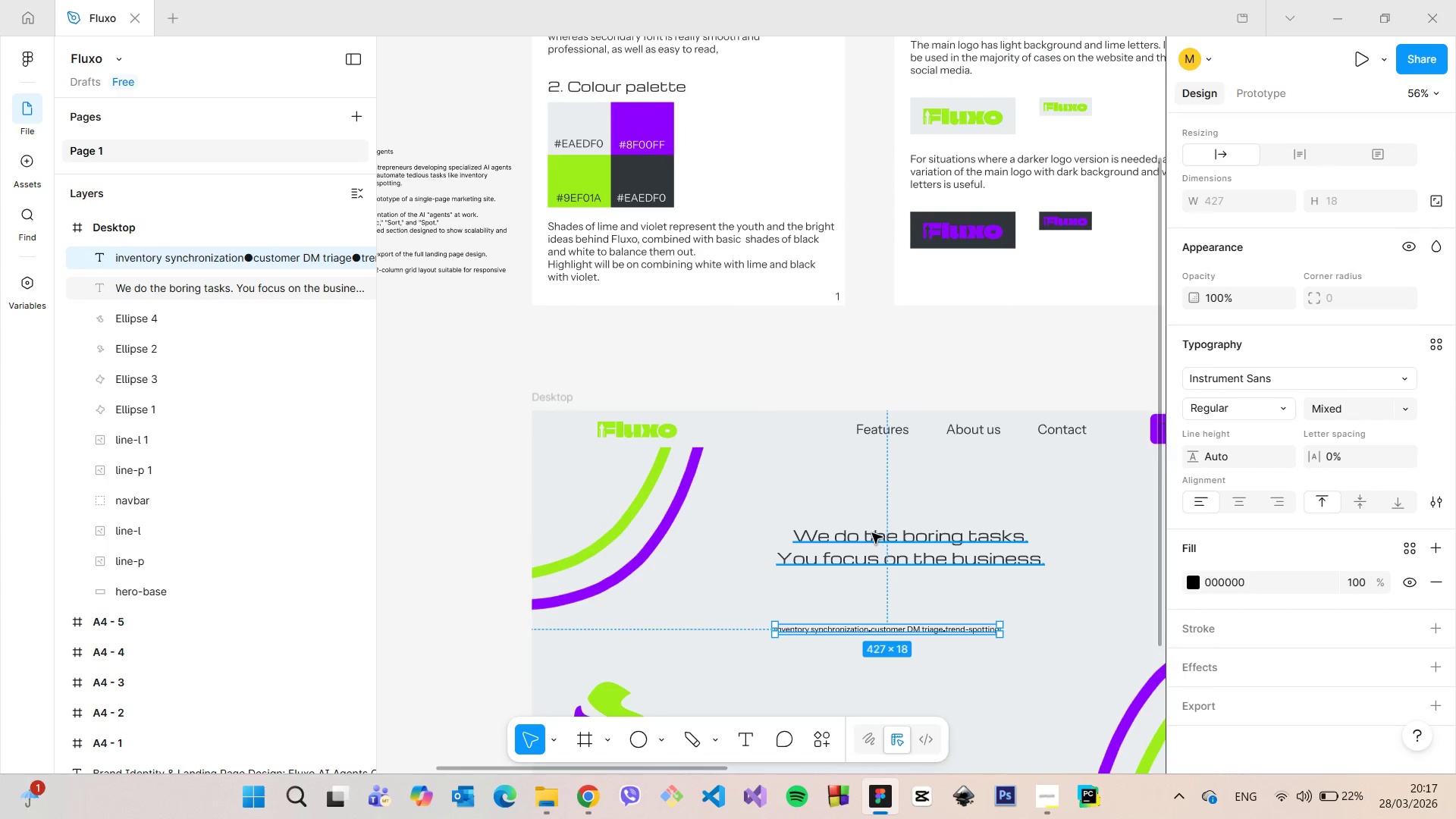 
double_click([872, 533])
 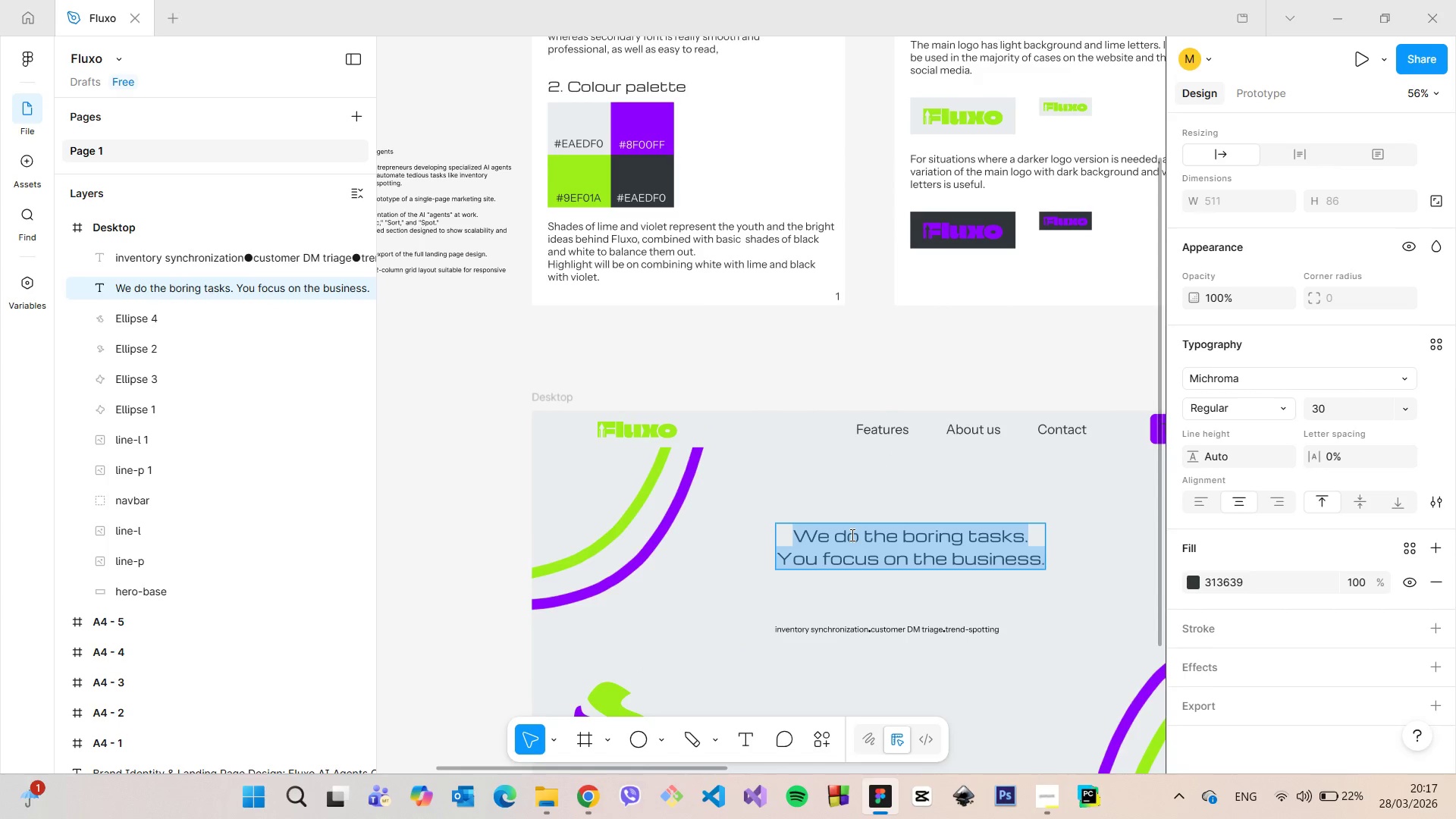 
triple_click([851, 535])
 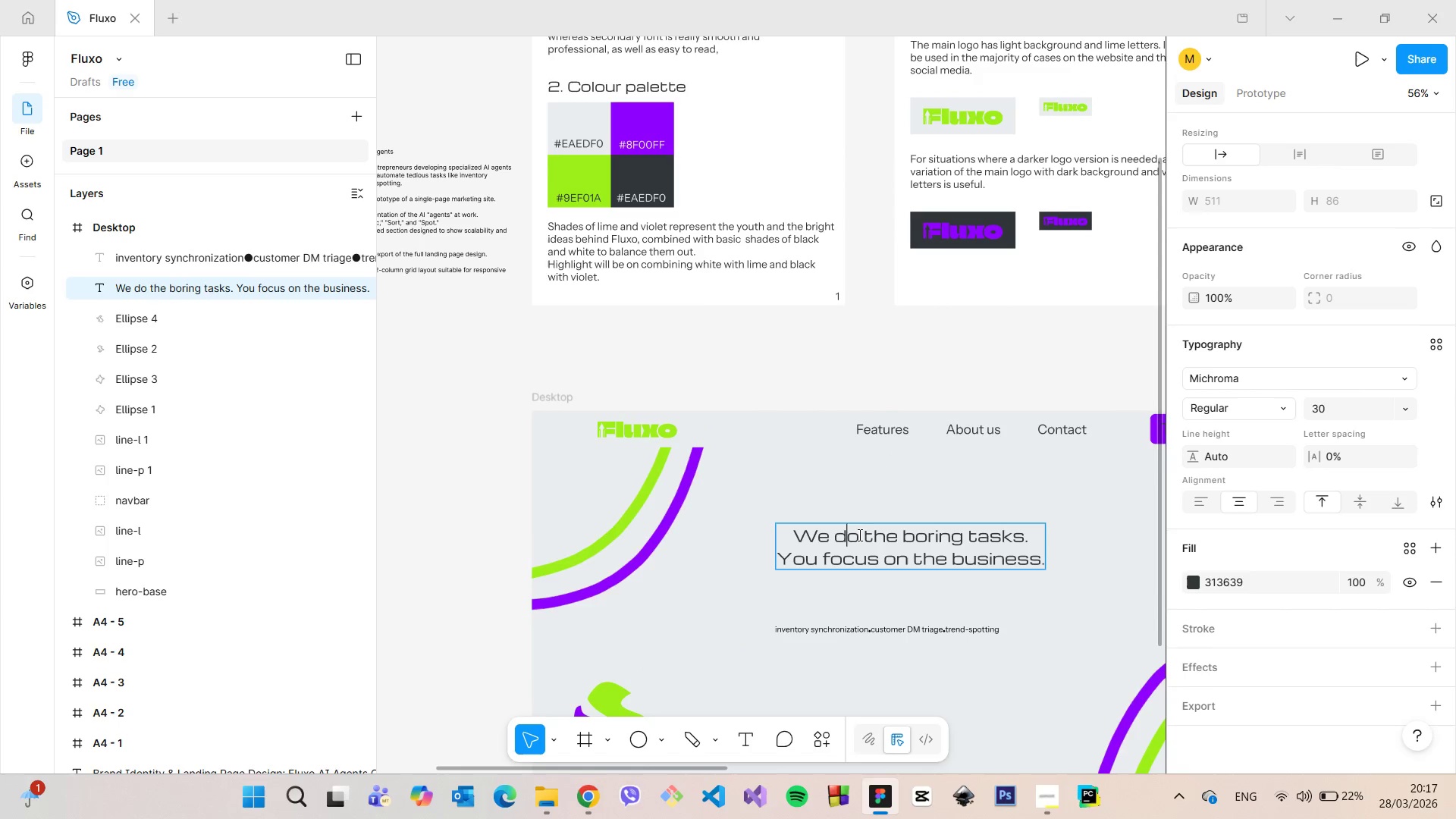 
left_click_drag(start_coordinate=[859, 535], to_coordinate=[786, 535])
 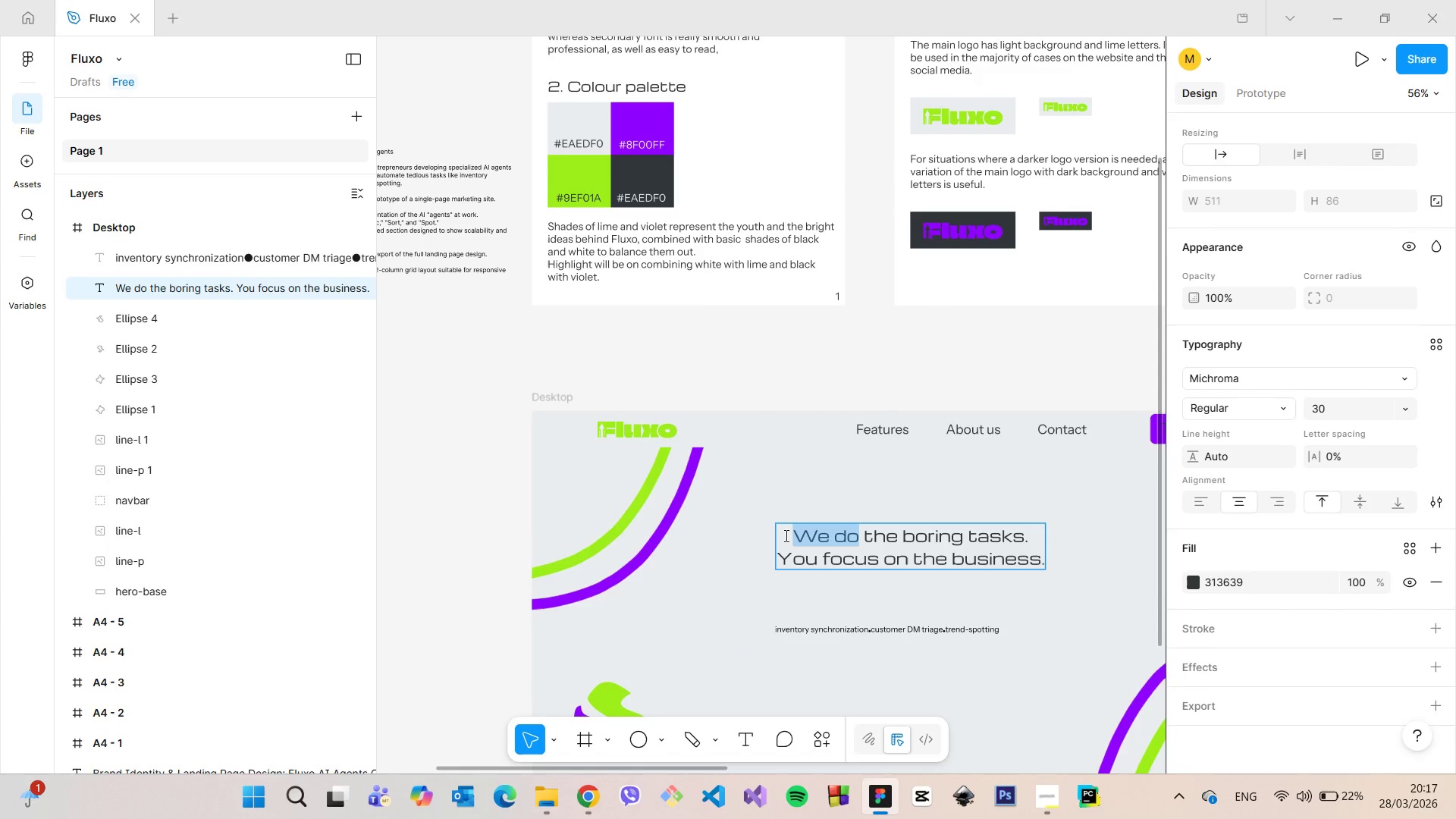 
type(OU)
key(Backspace)
type(u)
key(Backspace)
key(Backspace)
type(O)
key(Backspace)
type(ai)
key(Backspace)
key(Backspace)
type(Our S)
key(Backspace)
type(AI agents)
 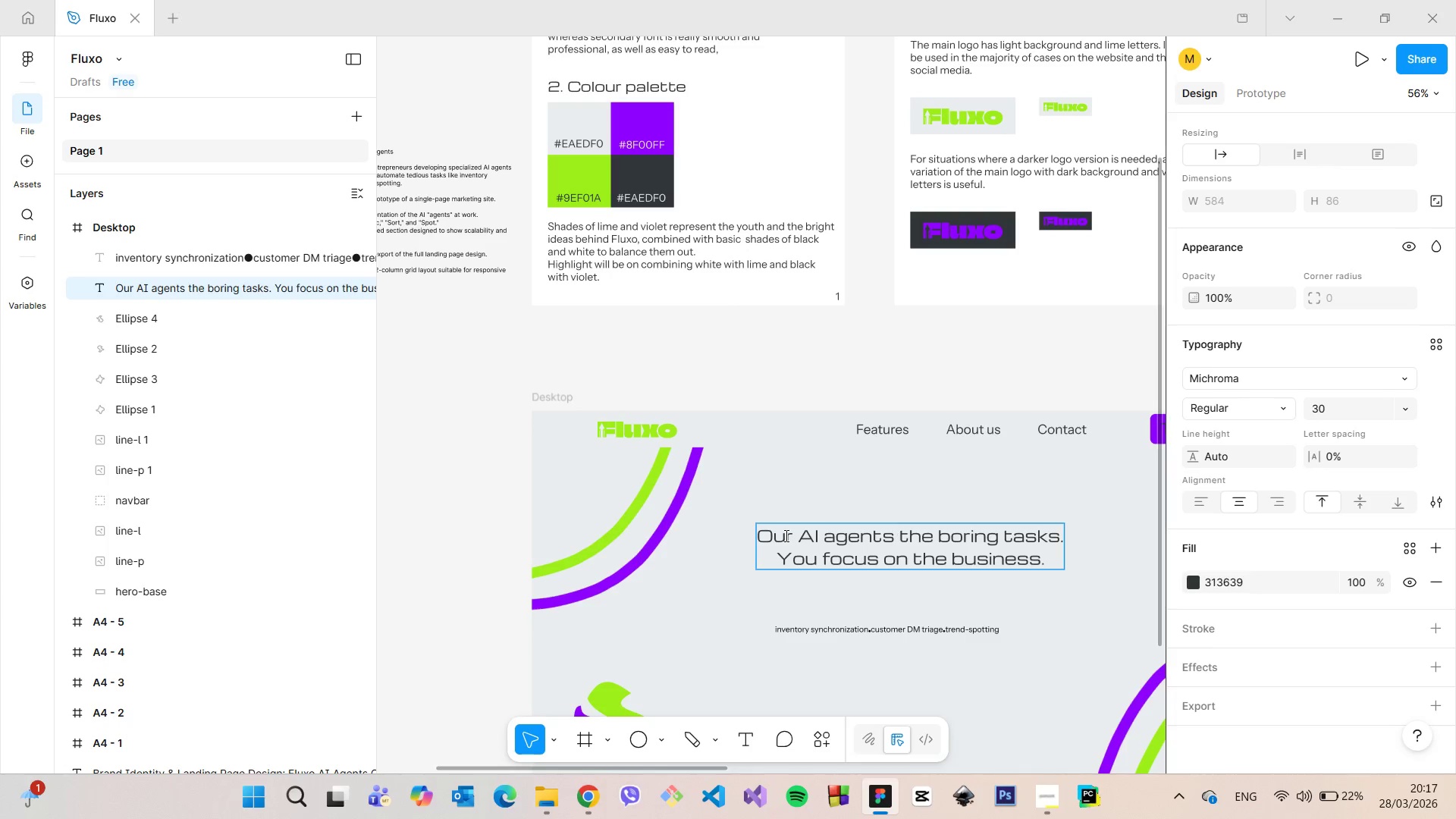 
type( do)
 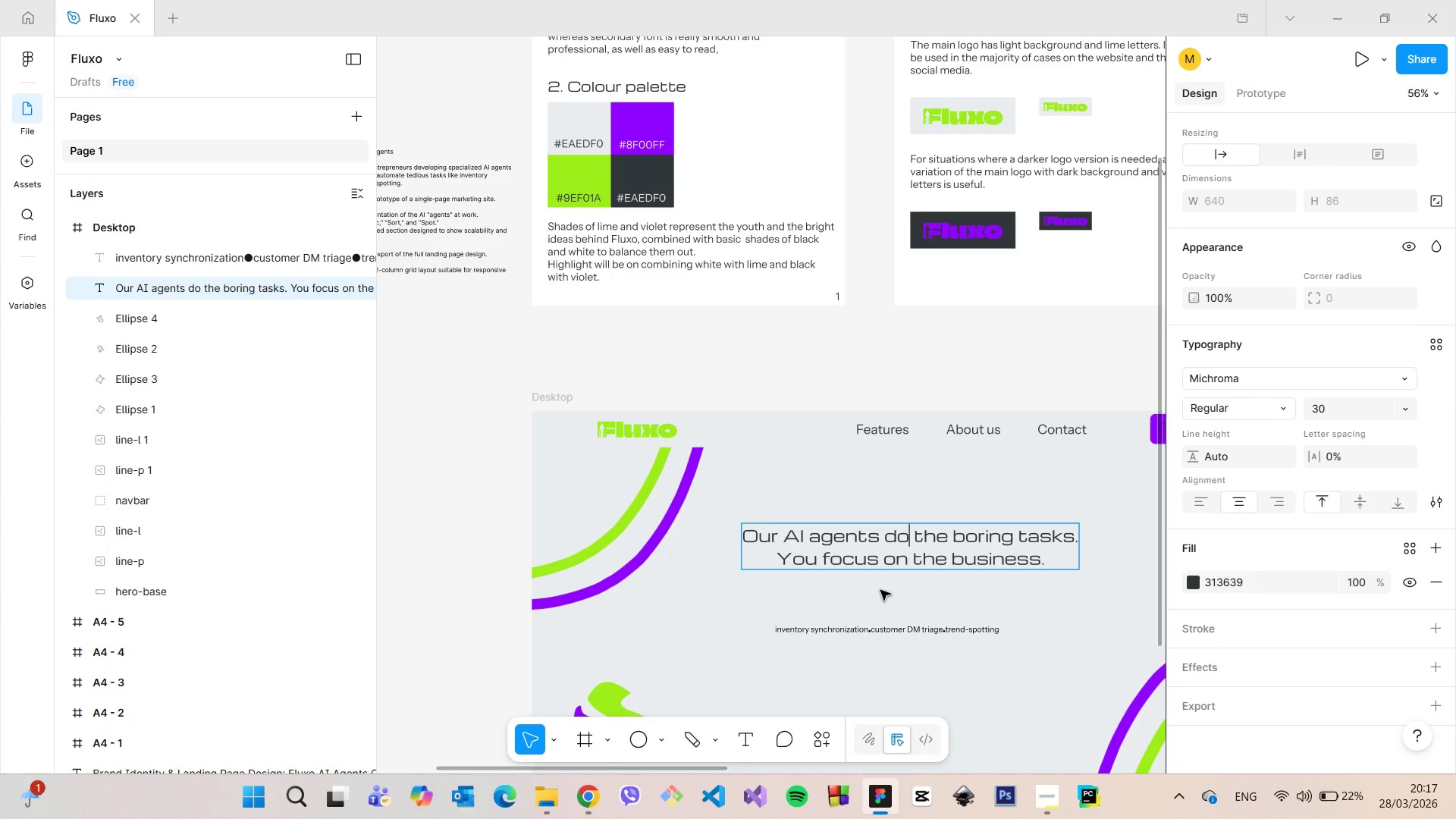 
left_click([1070, 576])
 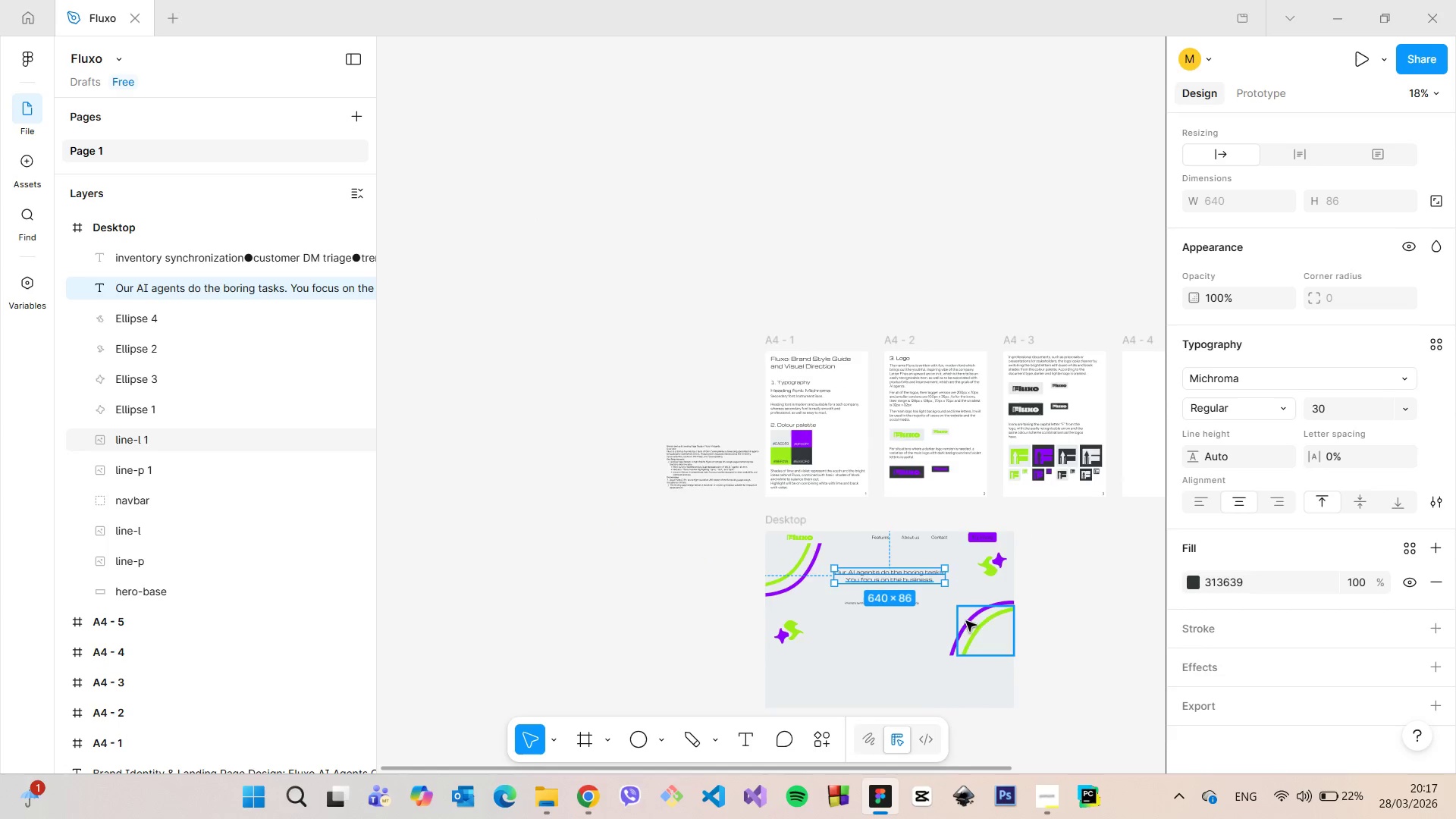 
scroll: coordinate [882, 590], scroll_direction: down, amount: 8.0
 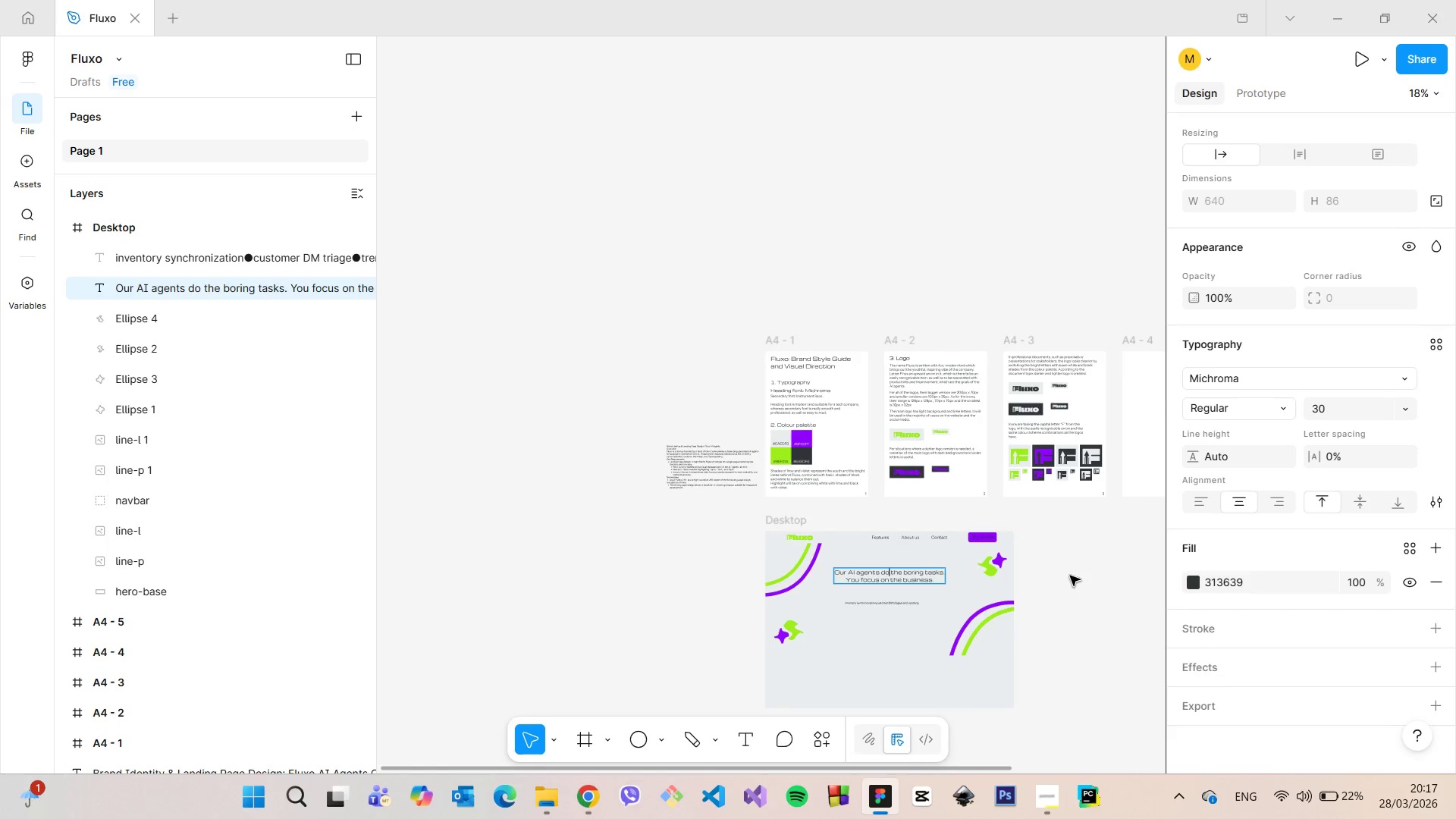 
scroll: coordinate [822, 594], scroll_direction: up, amount: 28.0
 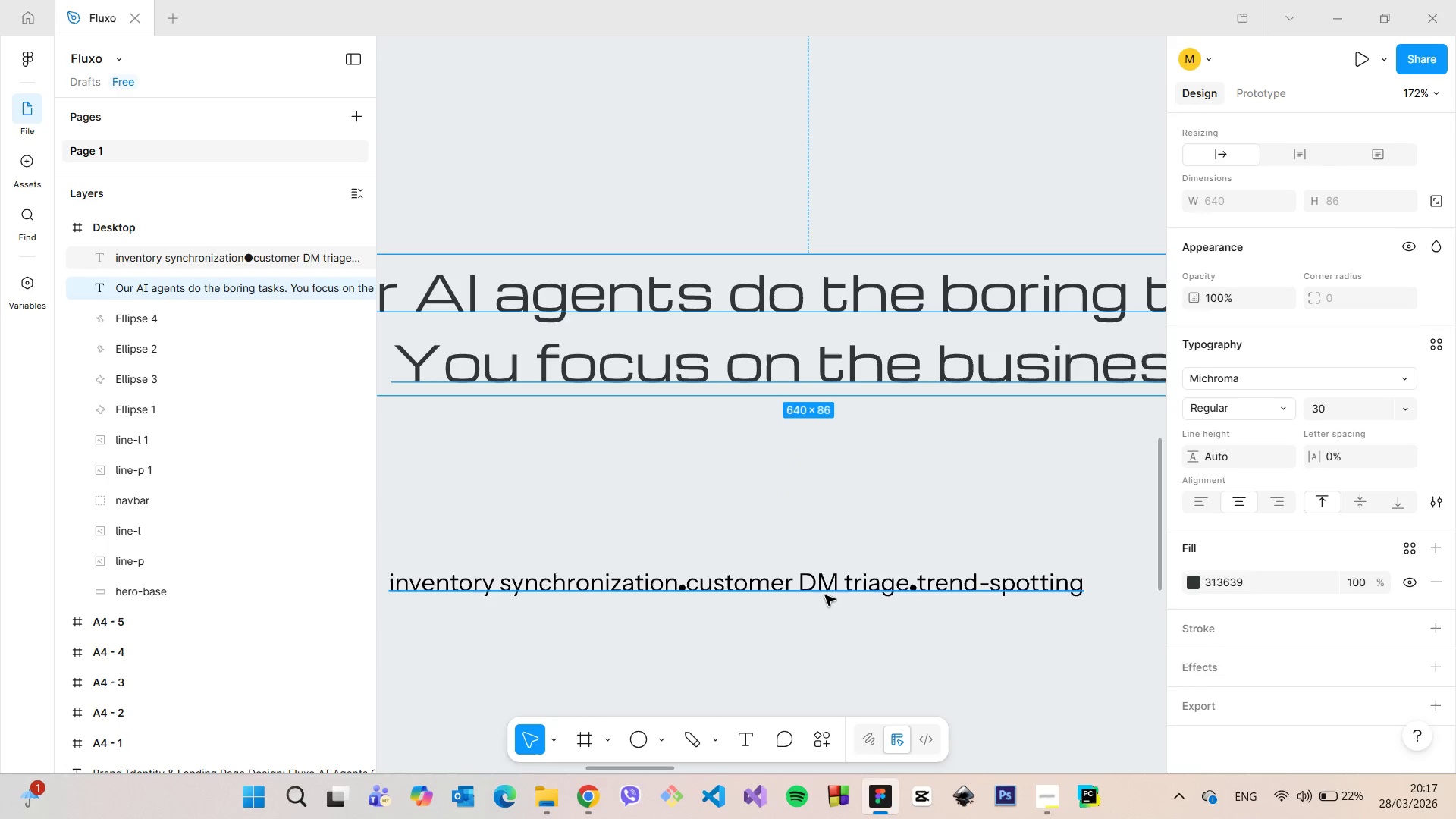 
scroll: coordinate [825, 595], scroll_direction: down, amount: 4.0
 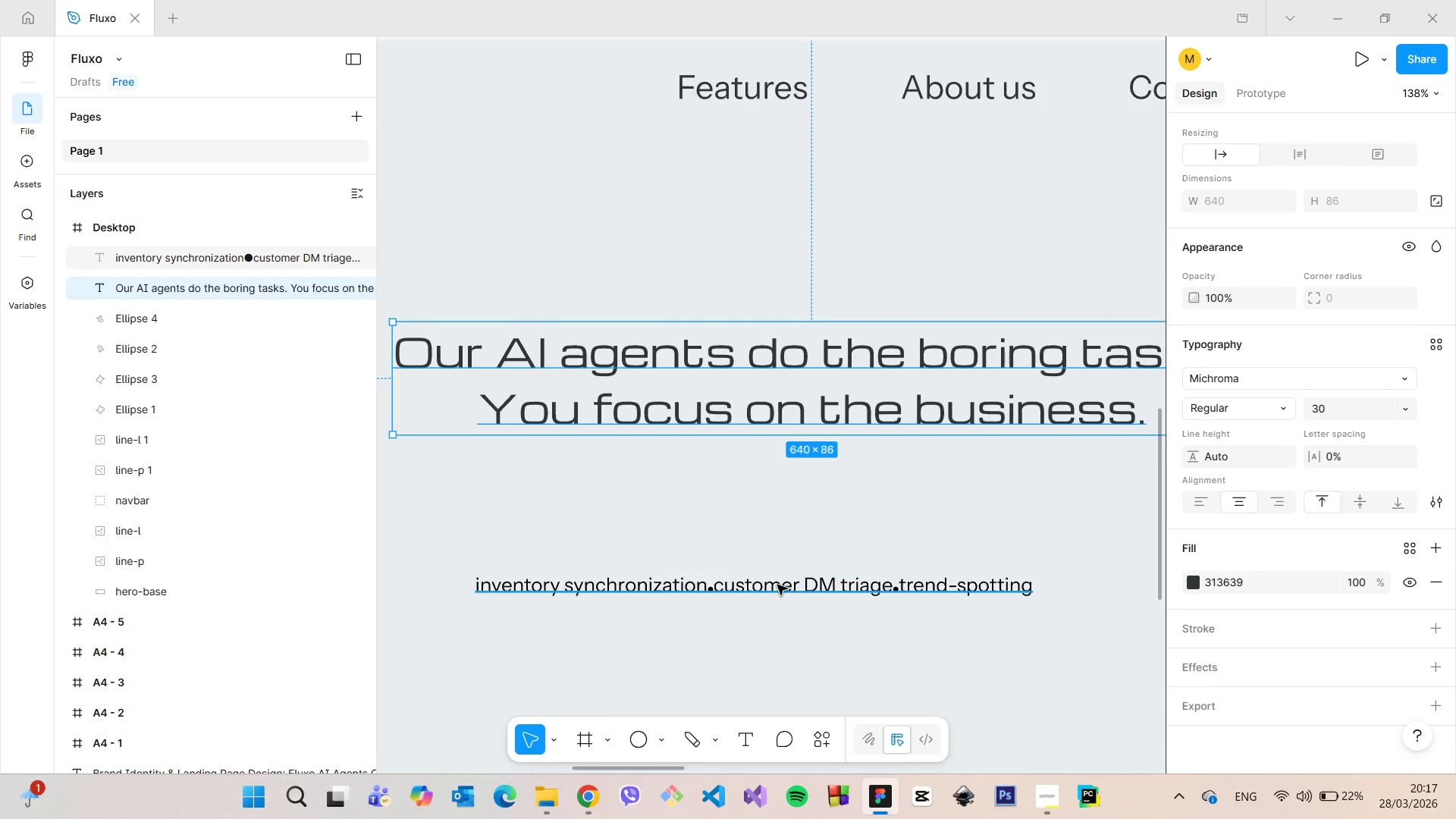 
double_click([777, 585])
 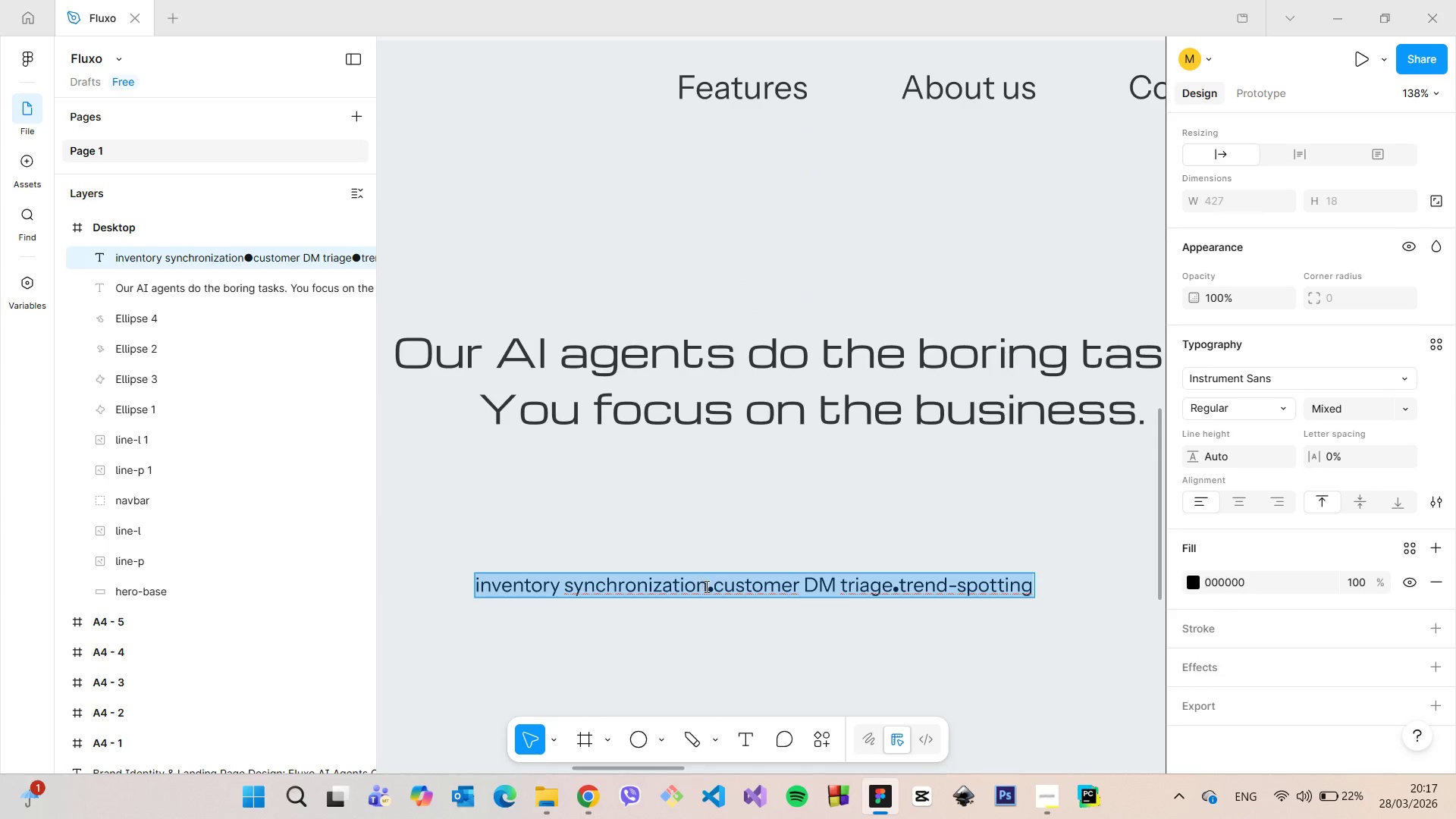 
left_click([706, 586])
 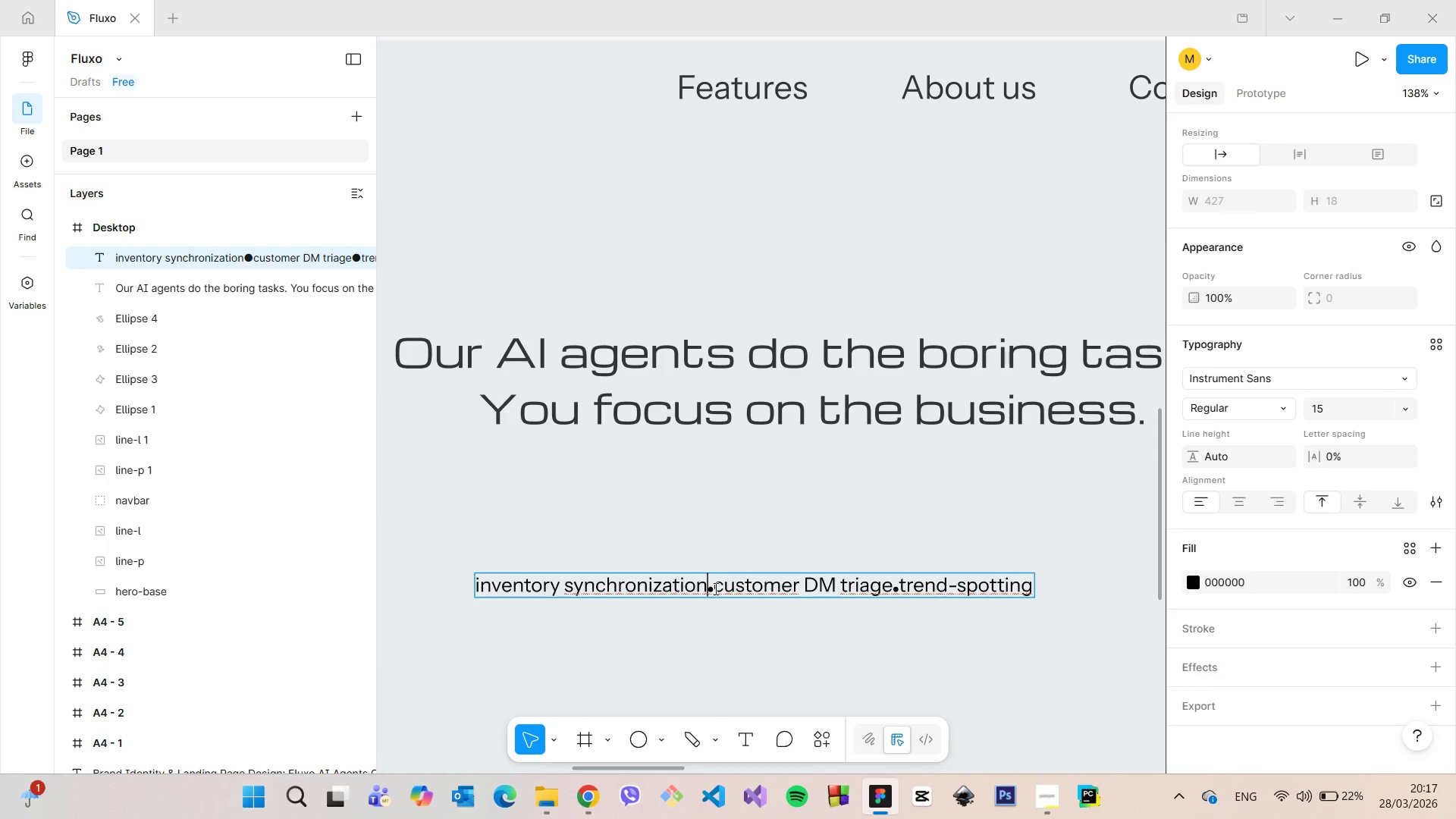 
key(Space)
 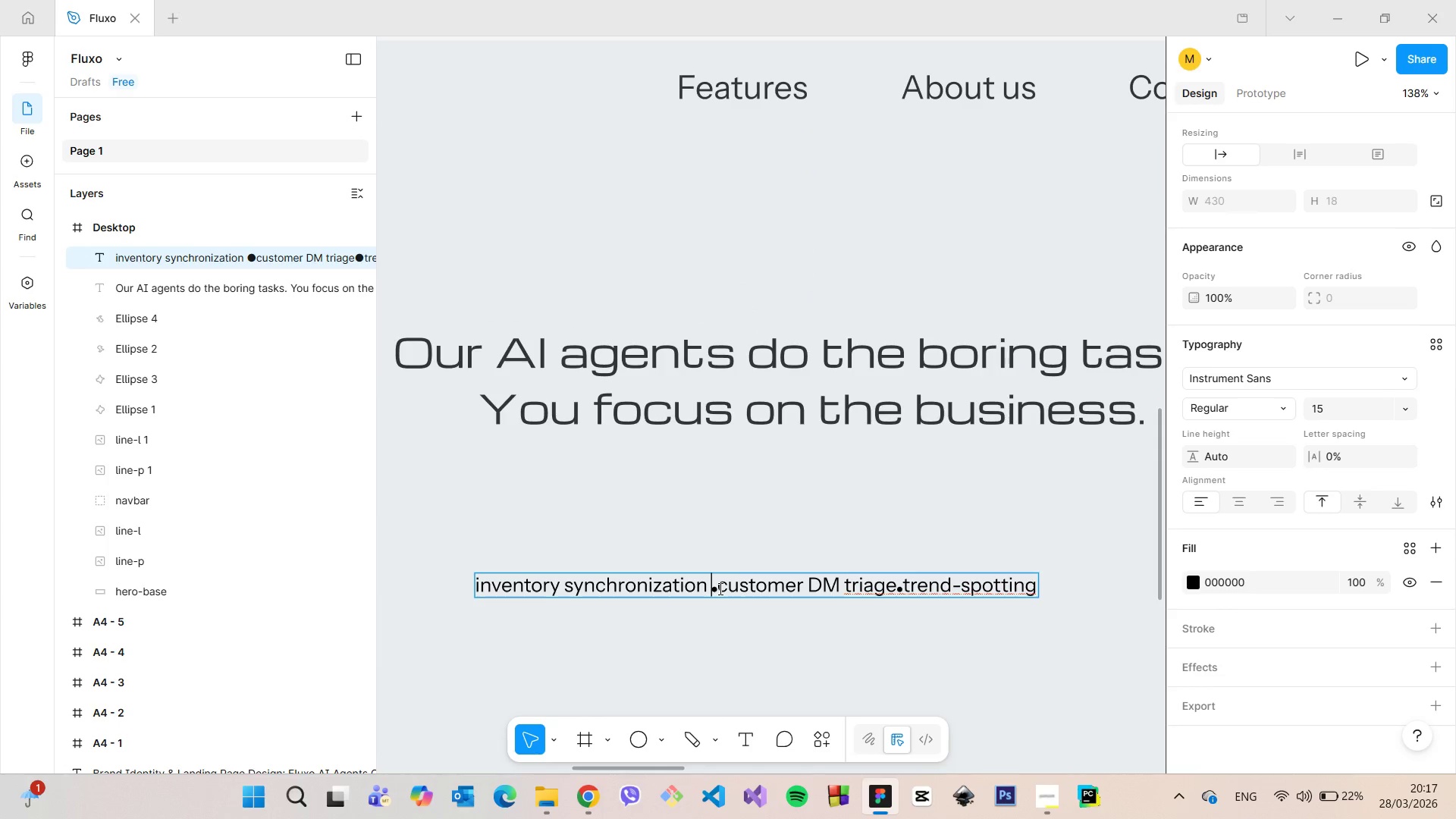 
left_click([719, 588])
 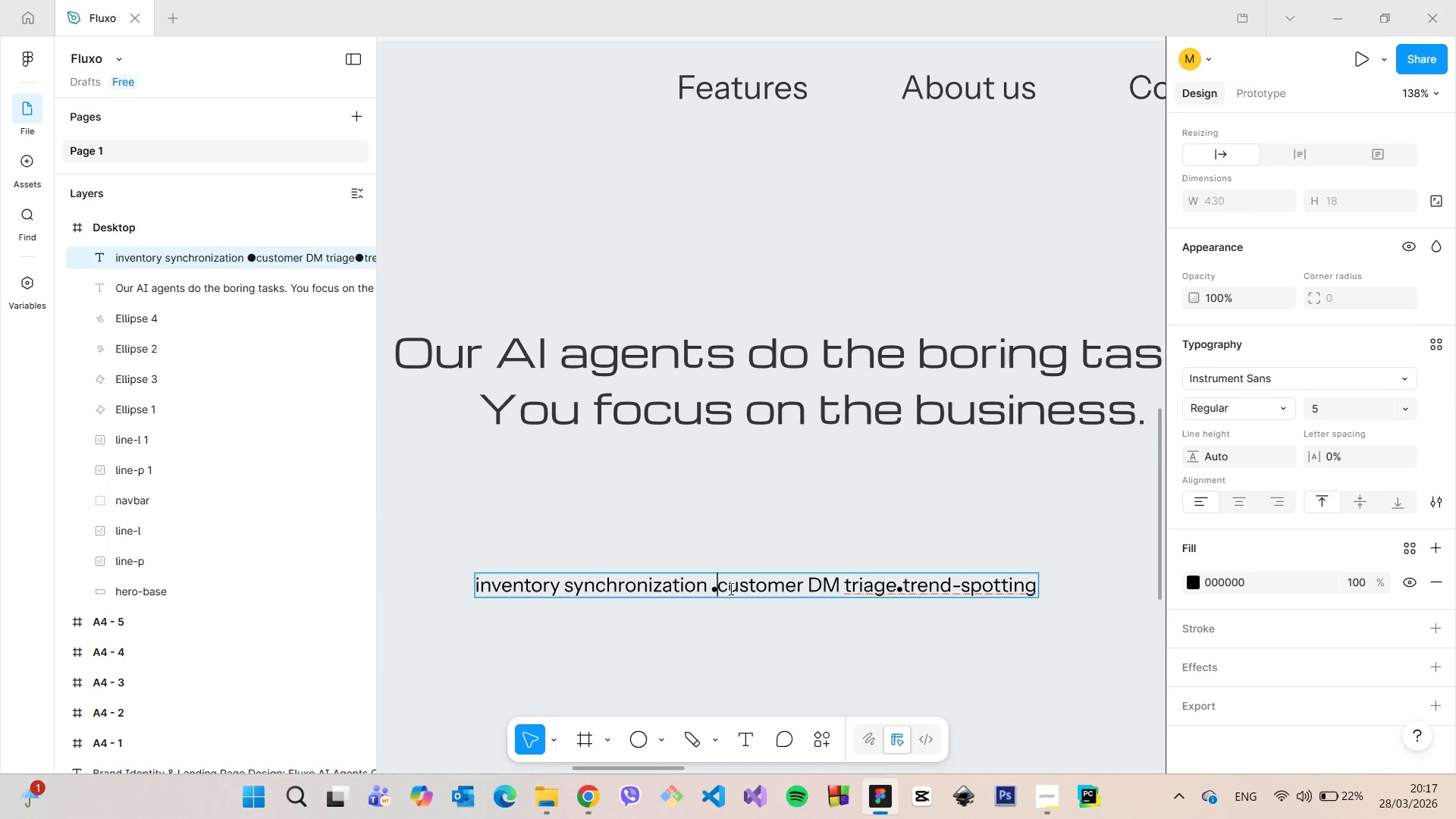 
key(Space)
 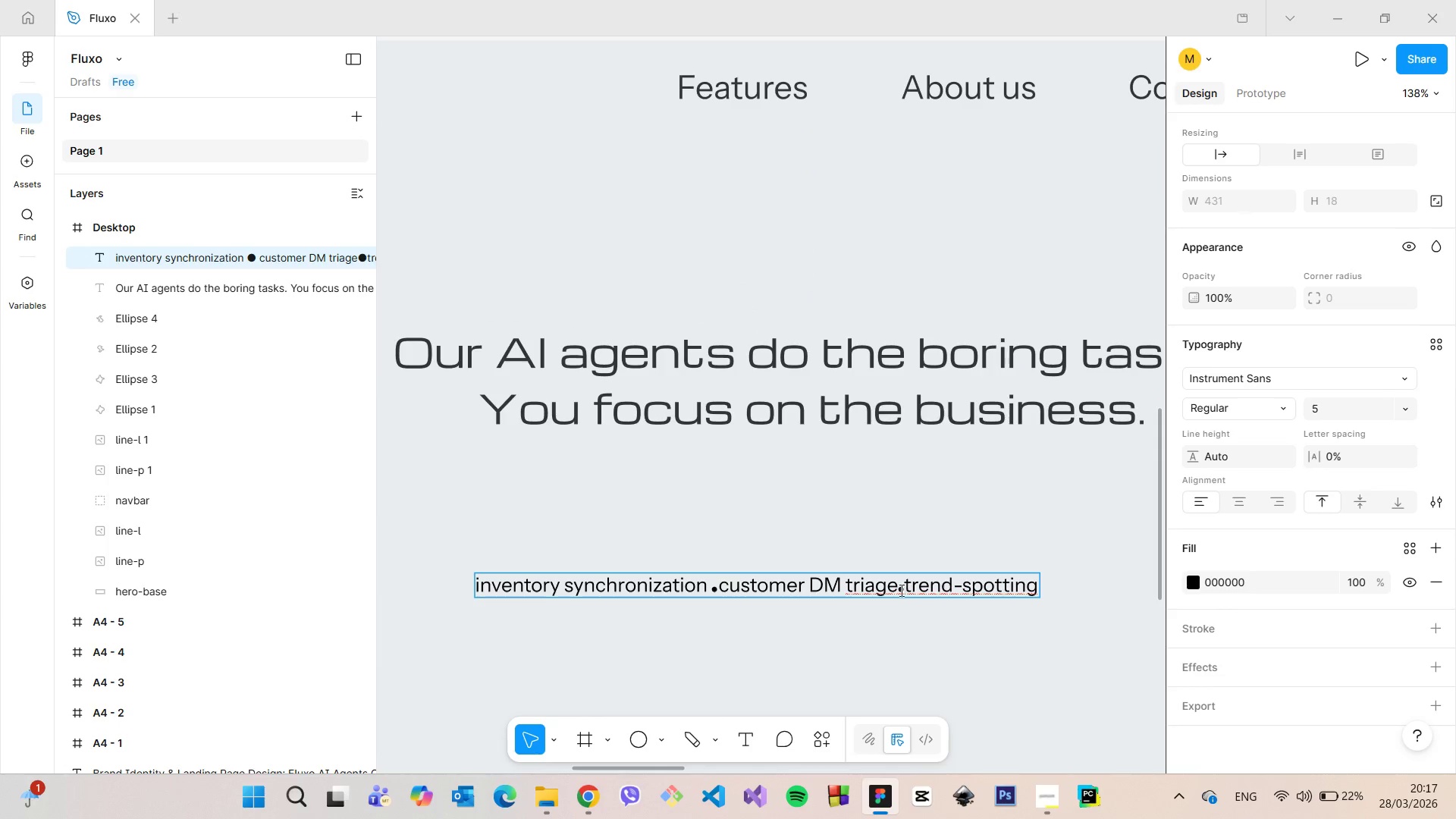 
left_click([899, 590])
 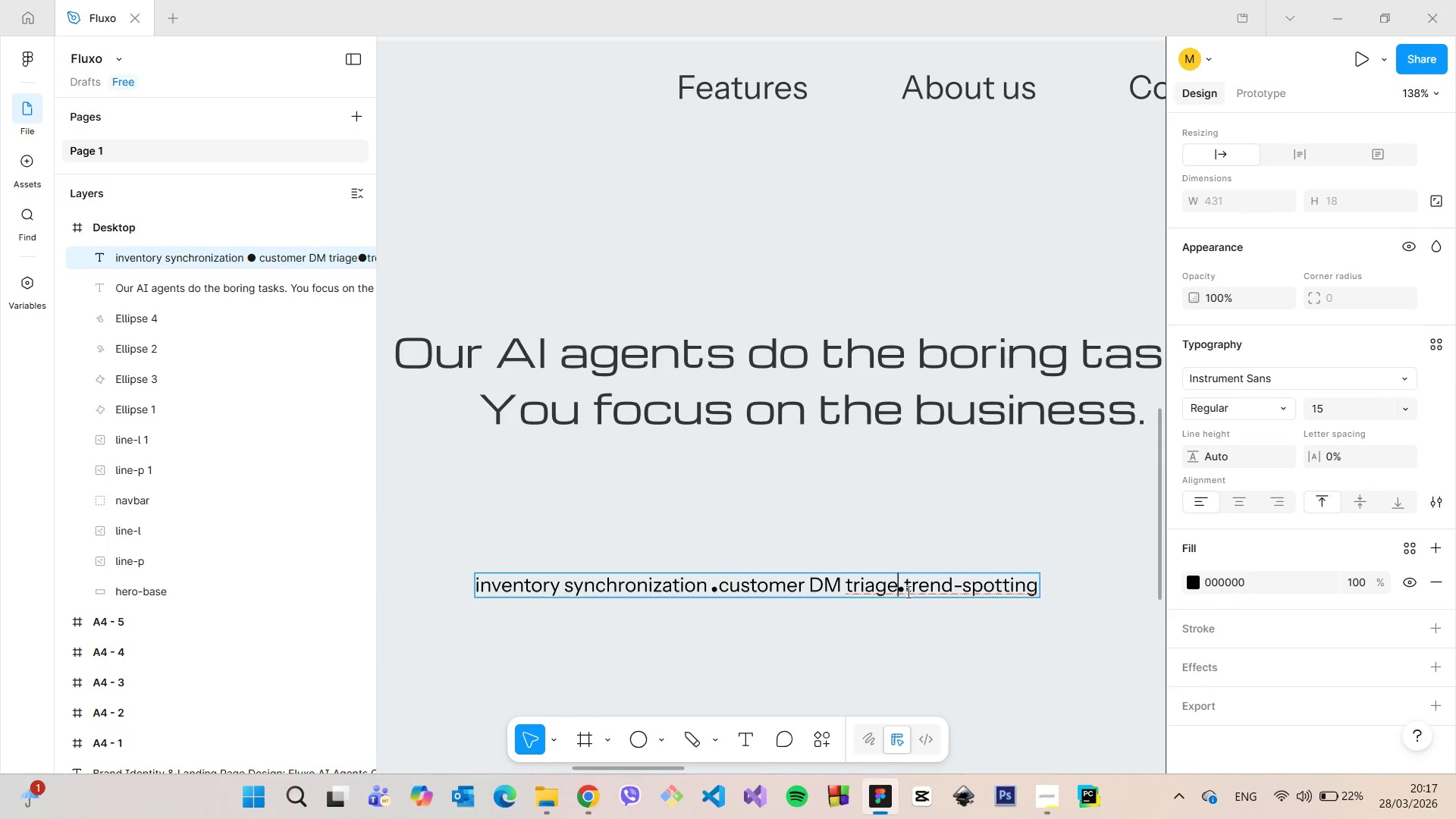 
key(Space)
 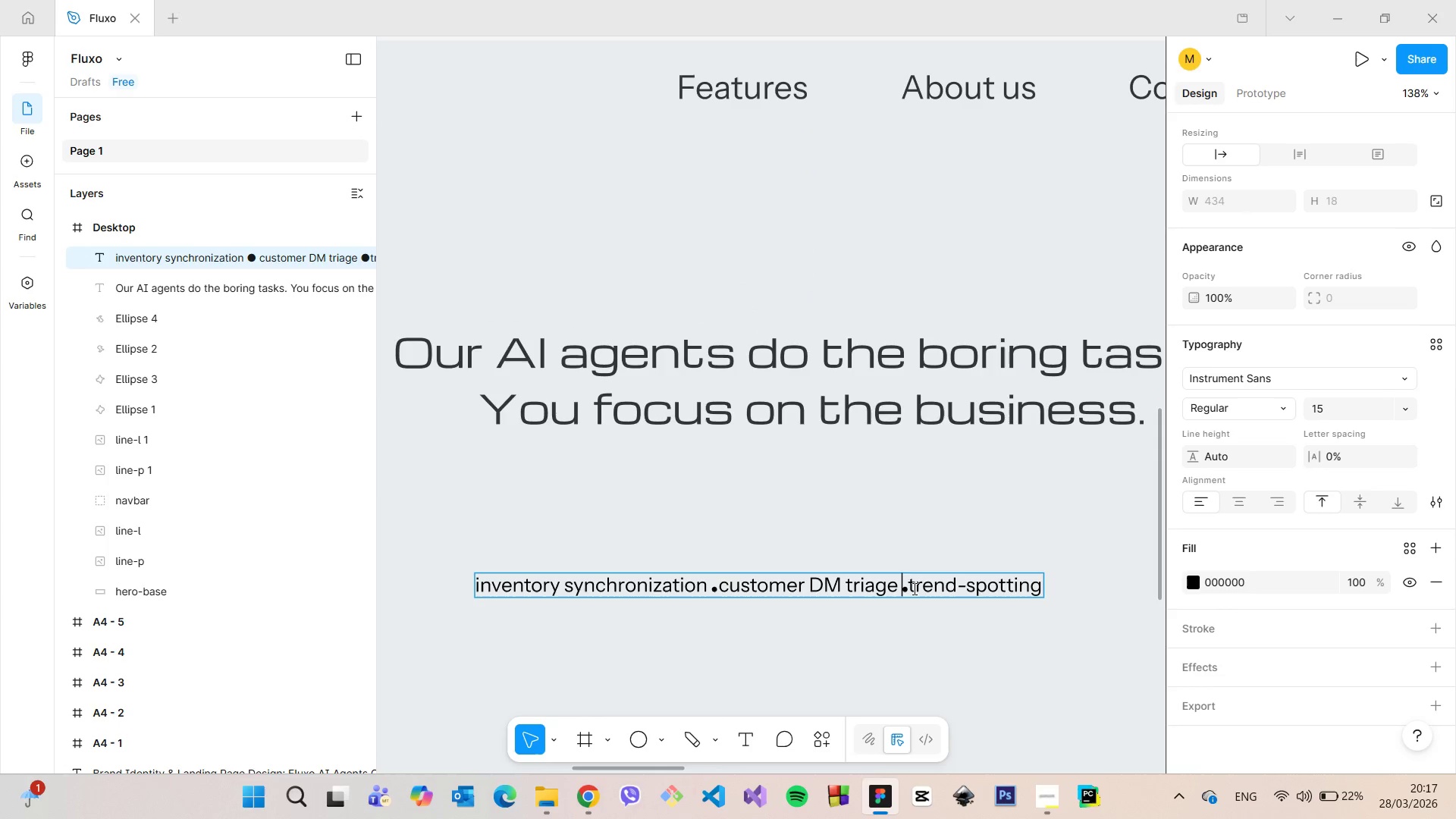 
left_click([913, 588])
 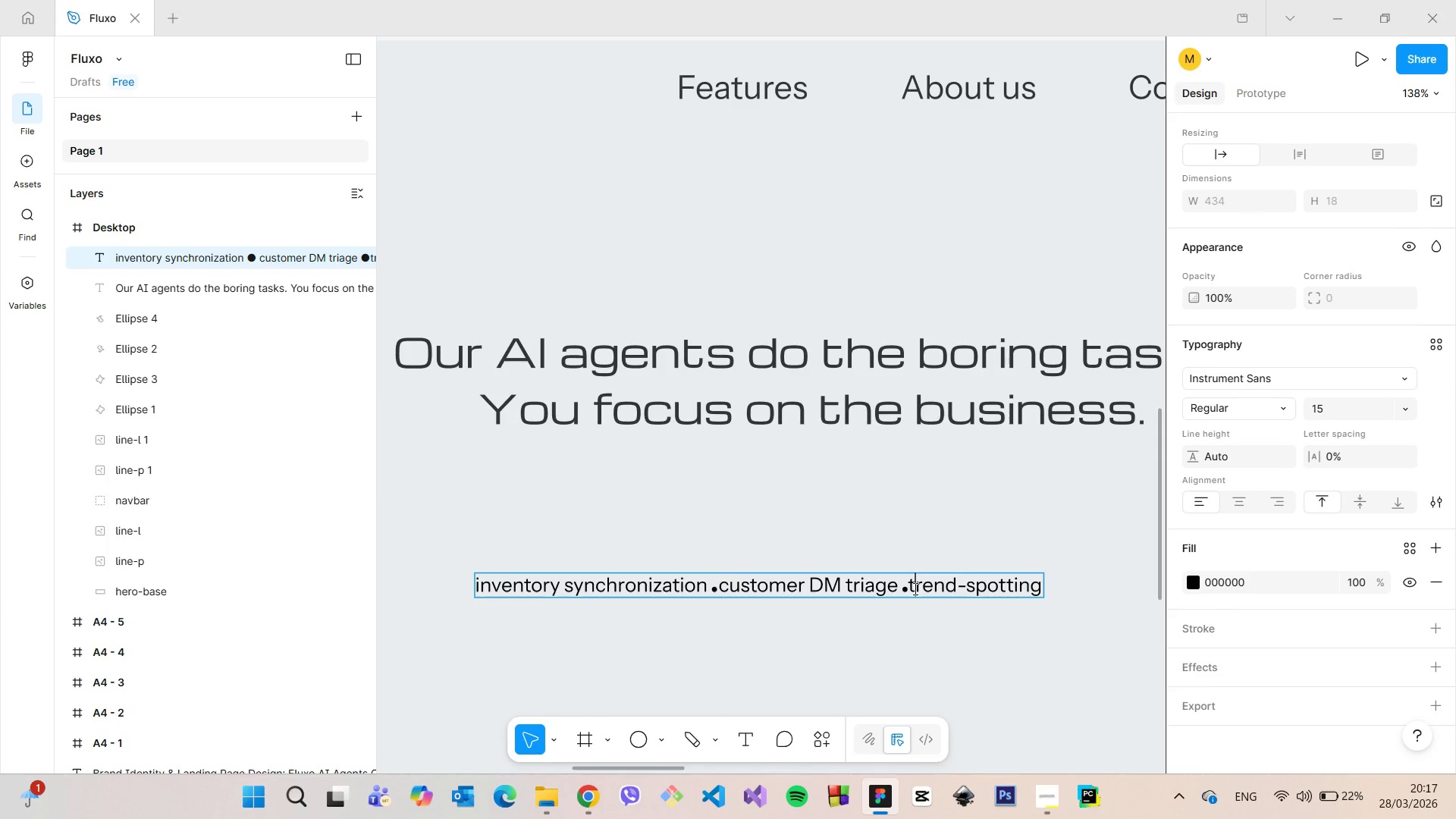 
key(Space)
 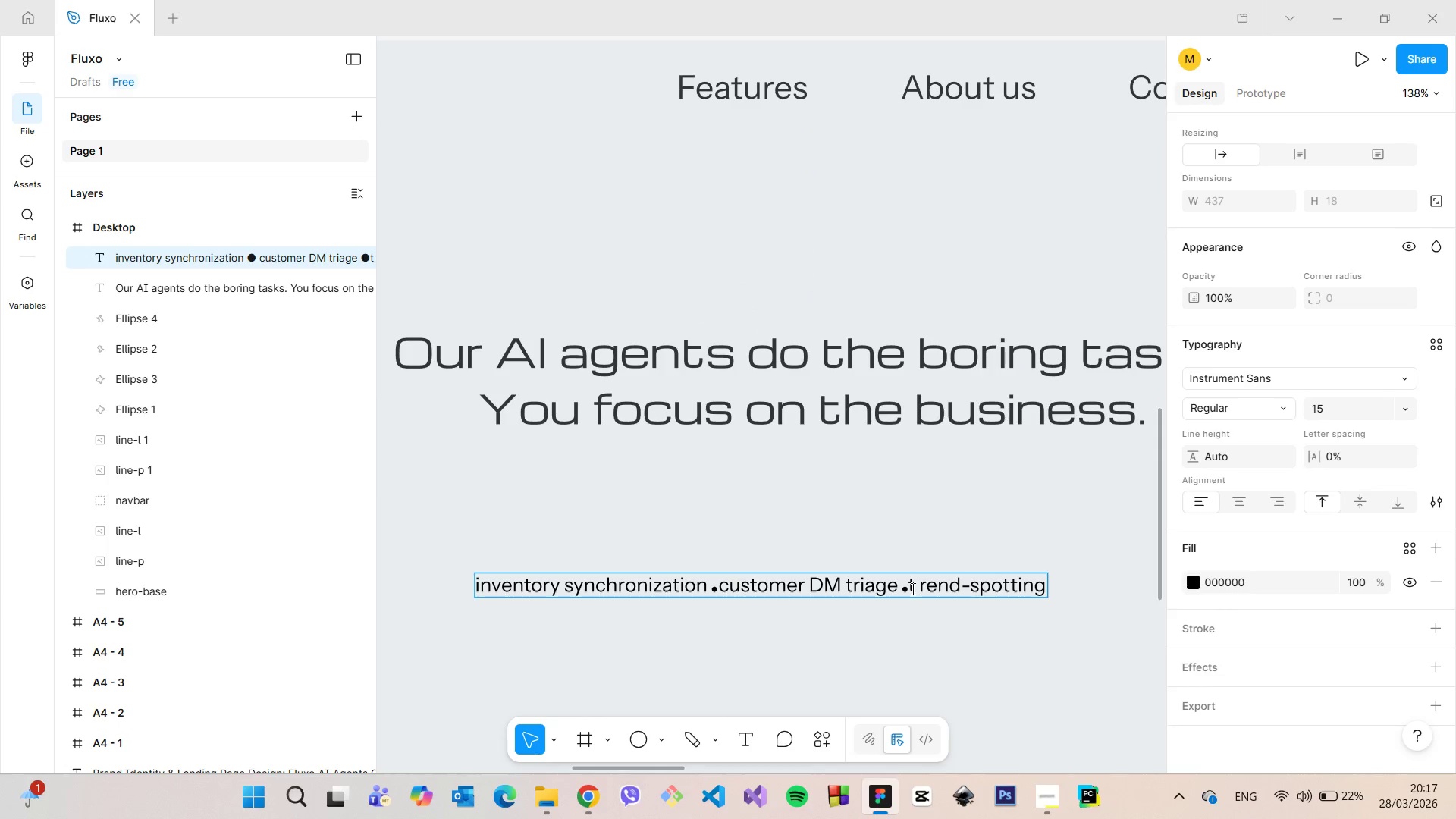 
key(Backspace)
 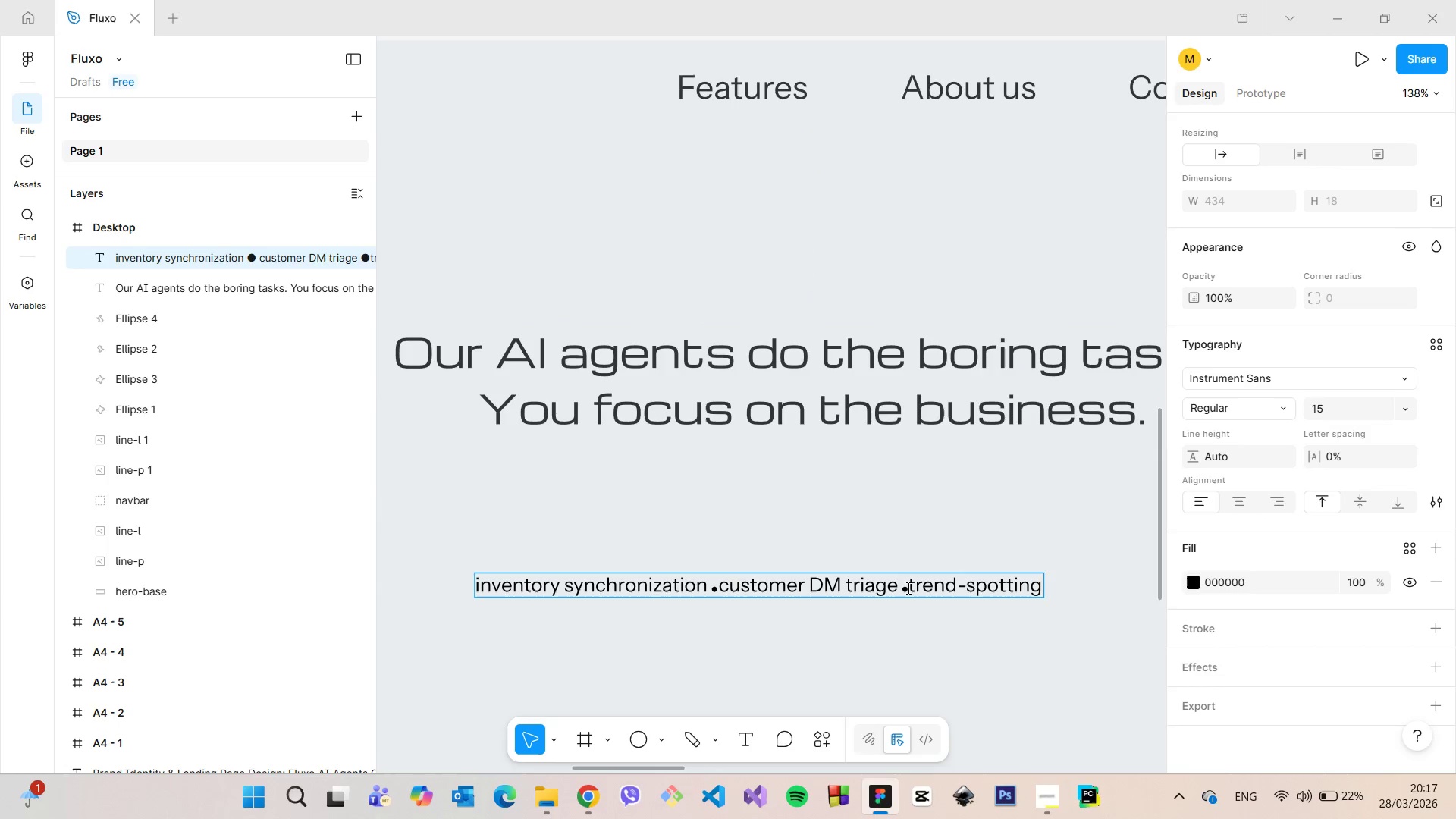 
left_click([907, 588])
 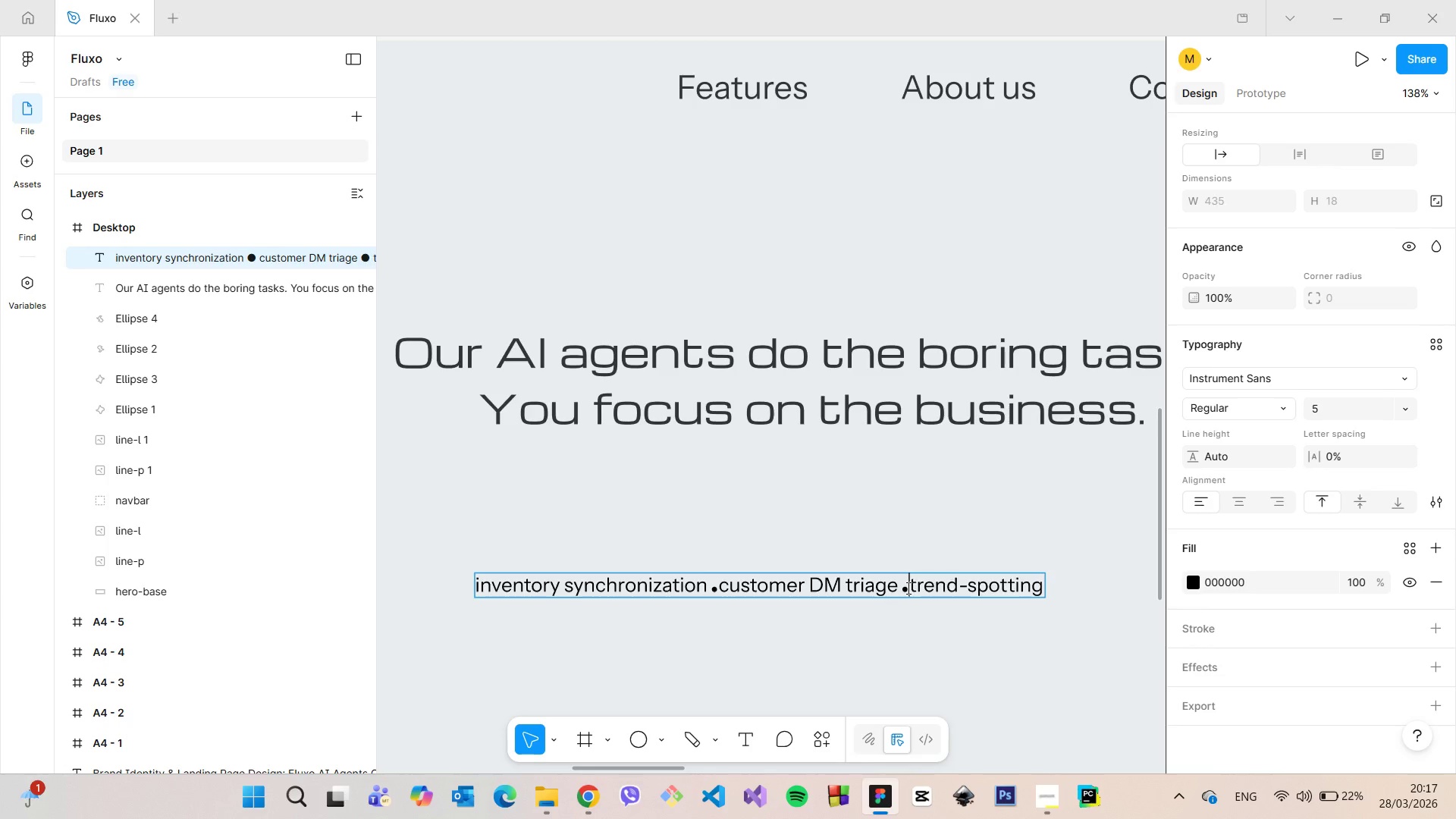 
key(Space)
 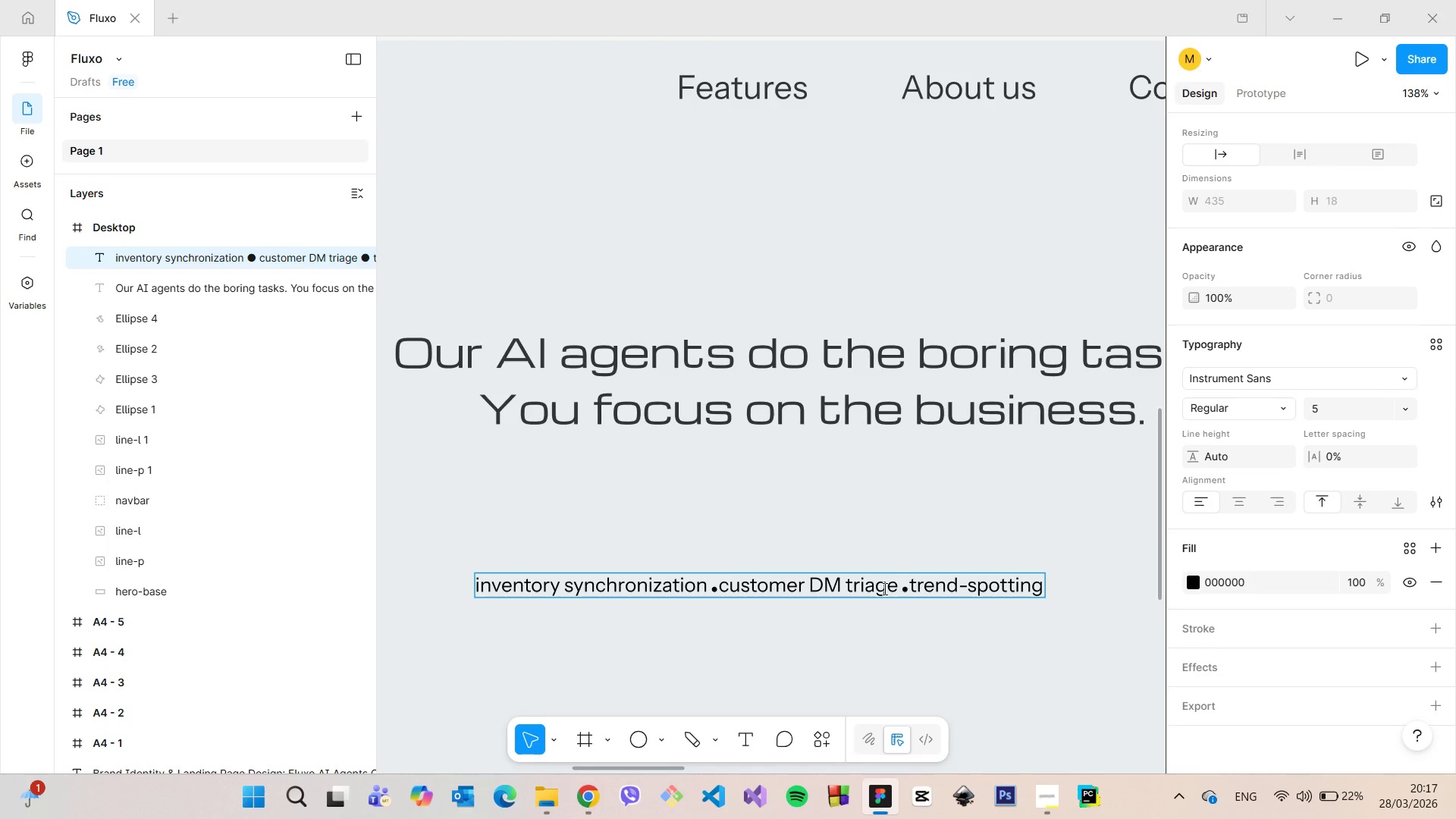 
left_click([883, 588])
 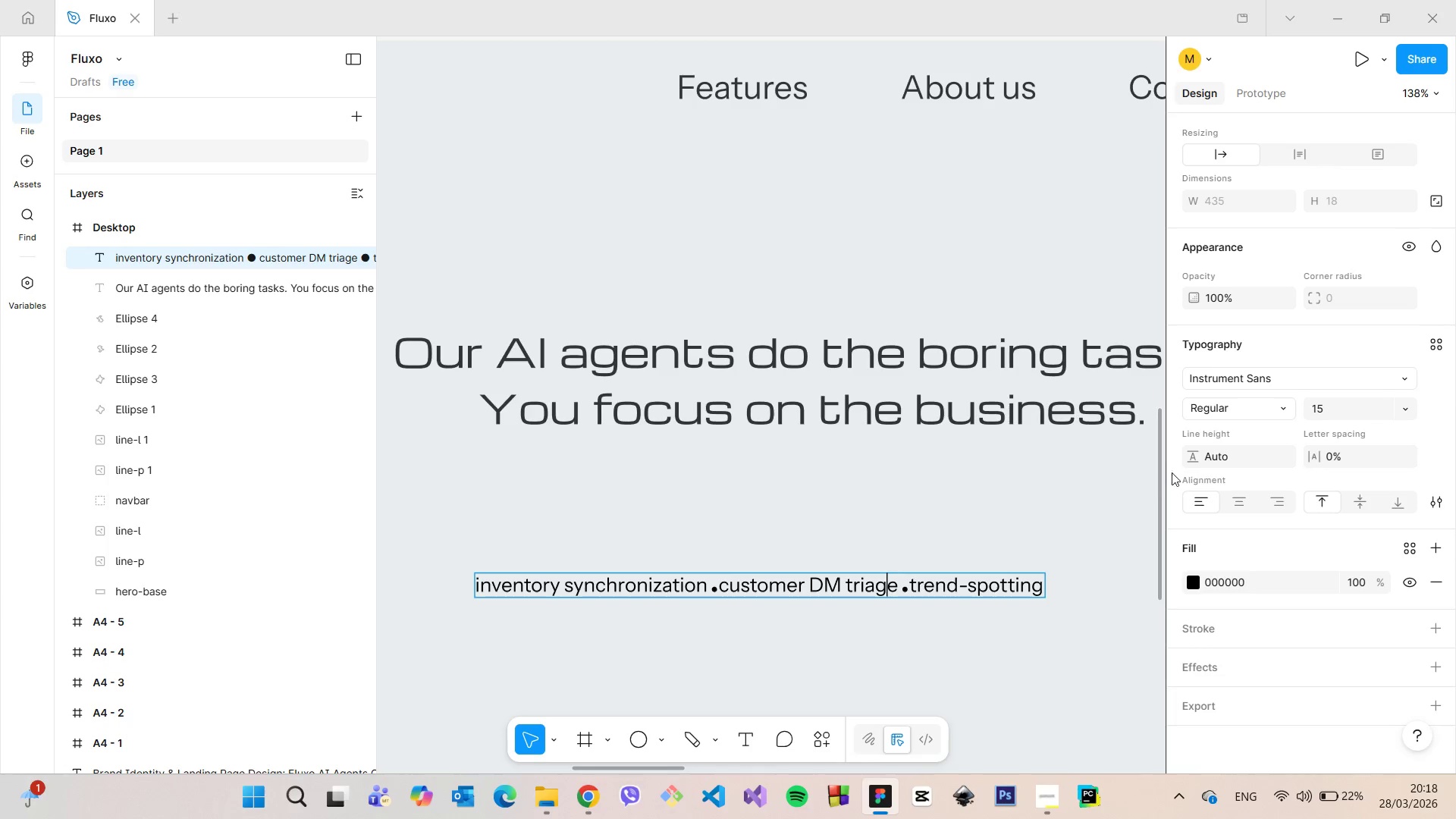 
left_click([1222, 462])
 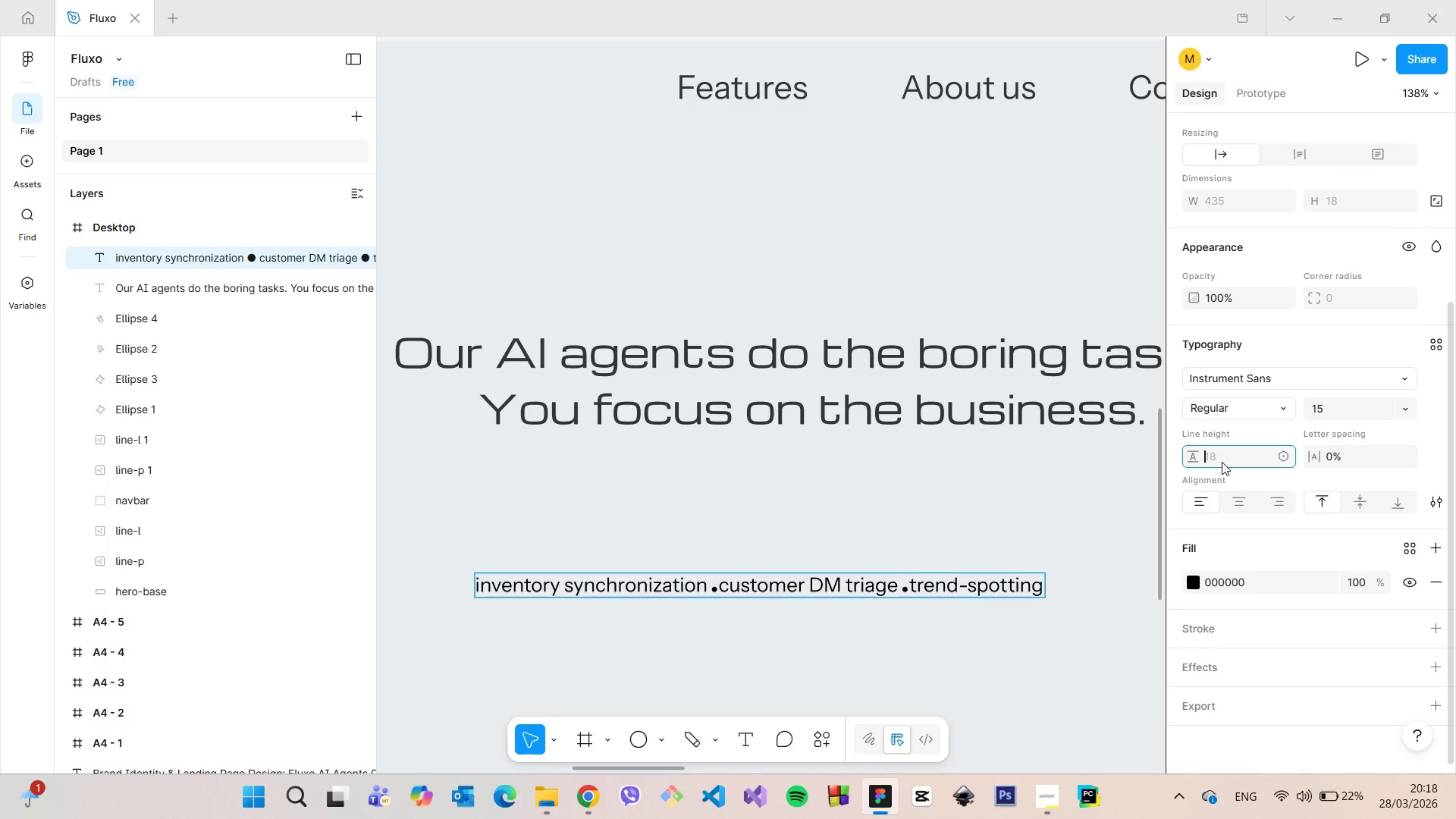 
type(18)
 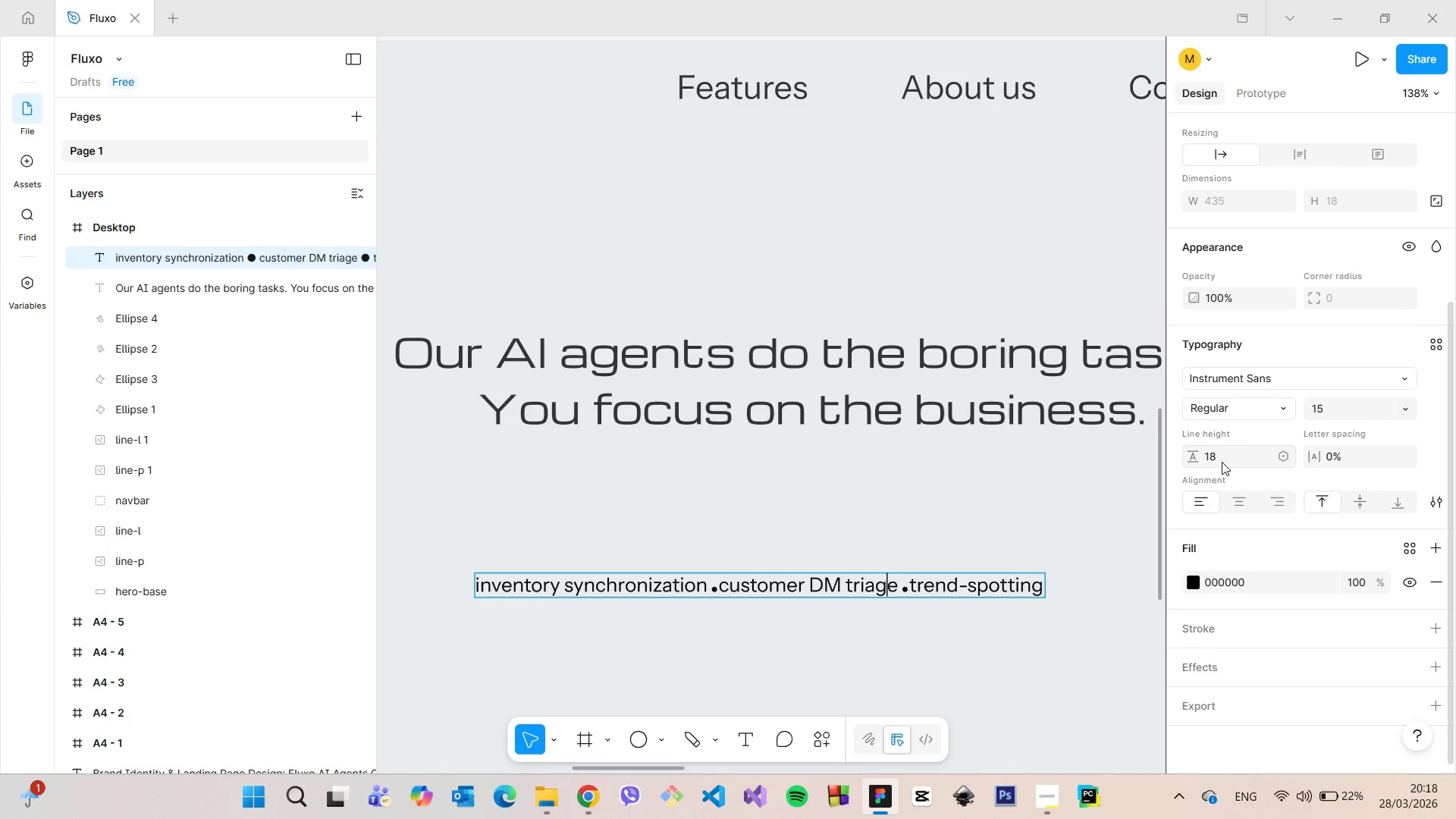 
key(Enter)
 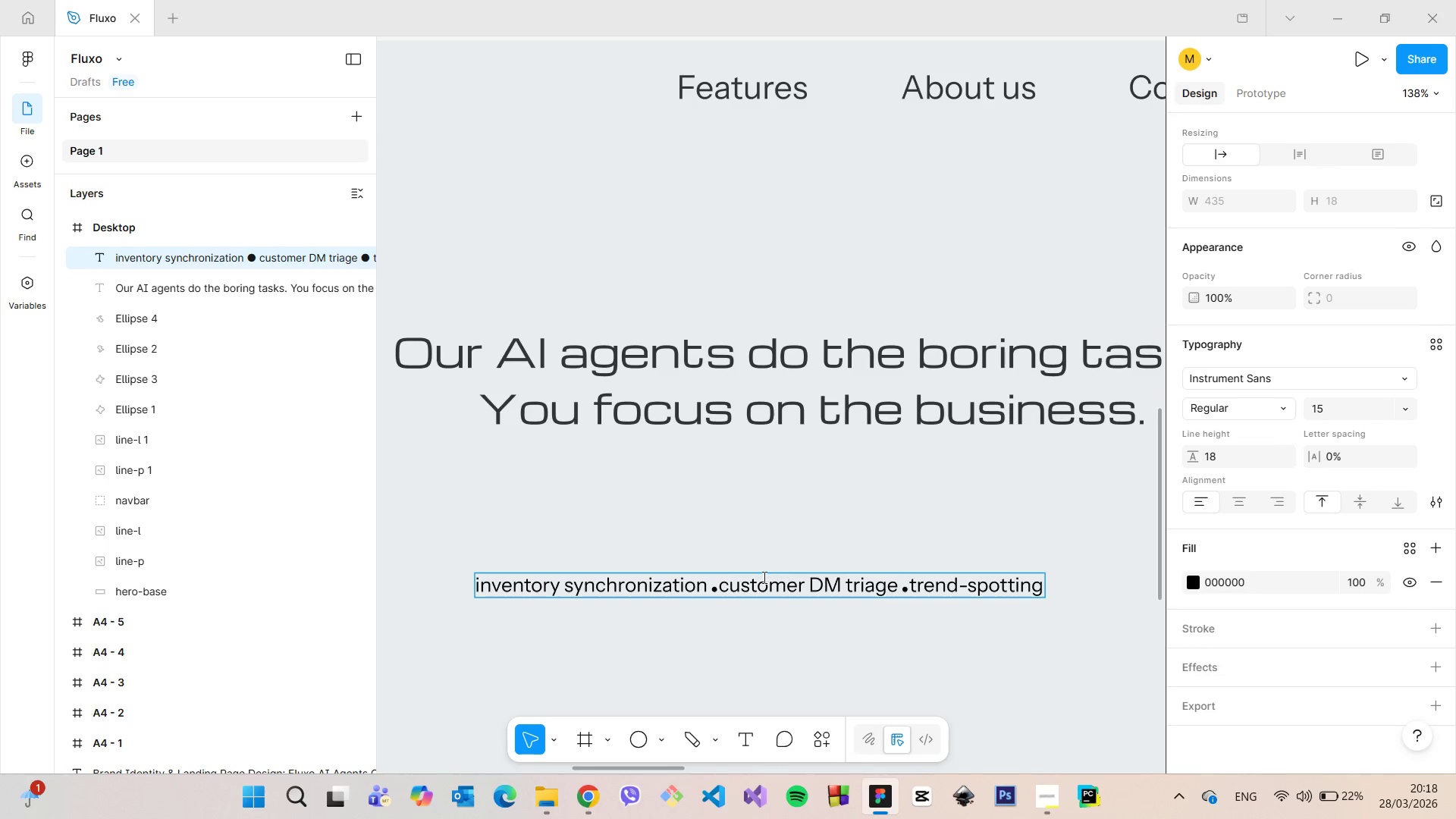 
left_click_drag(start_coordinate=[717, 585], to_coordinate=[712, 585])
 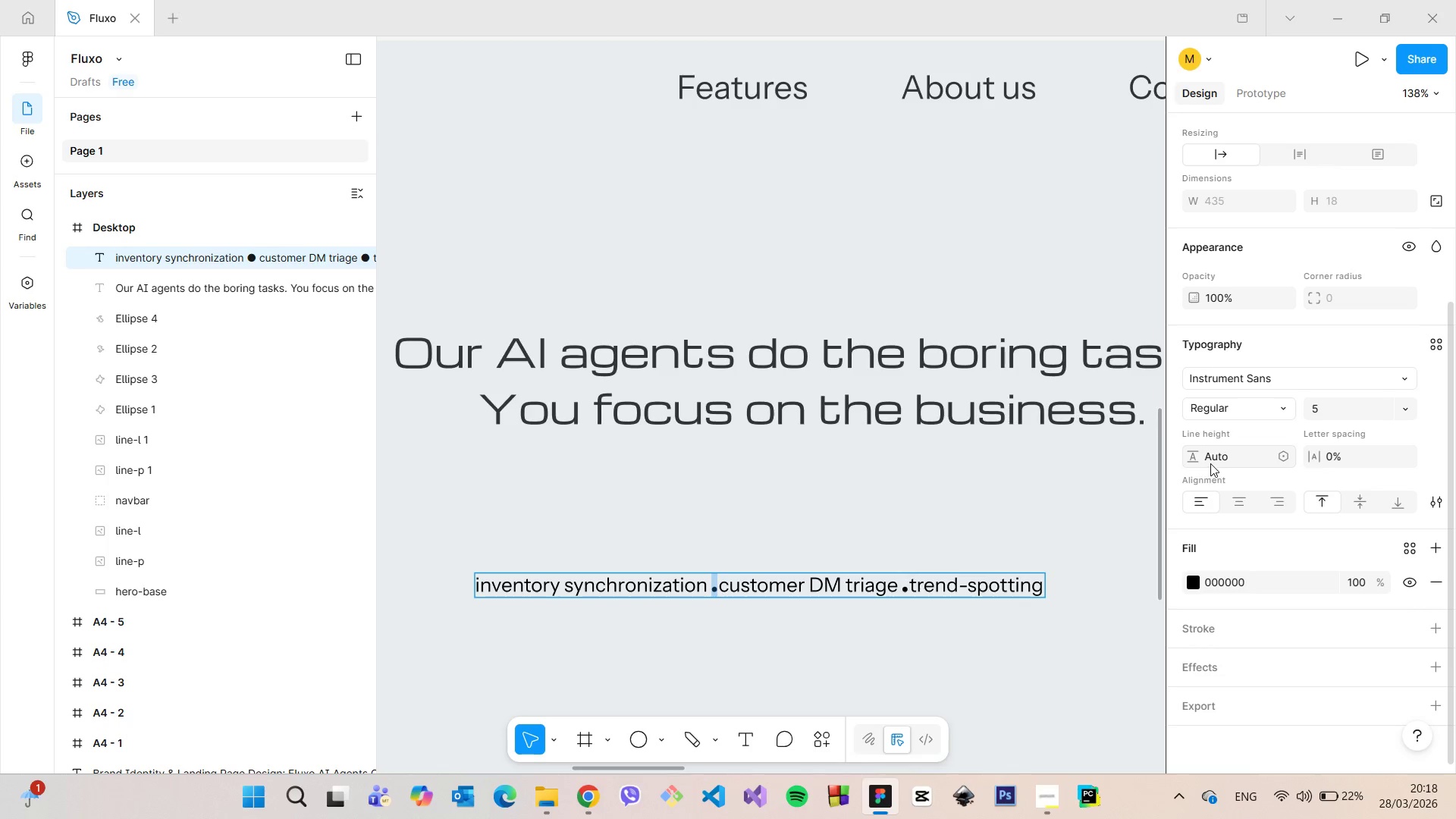 
left_click([1211, 463])
 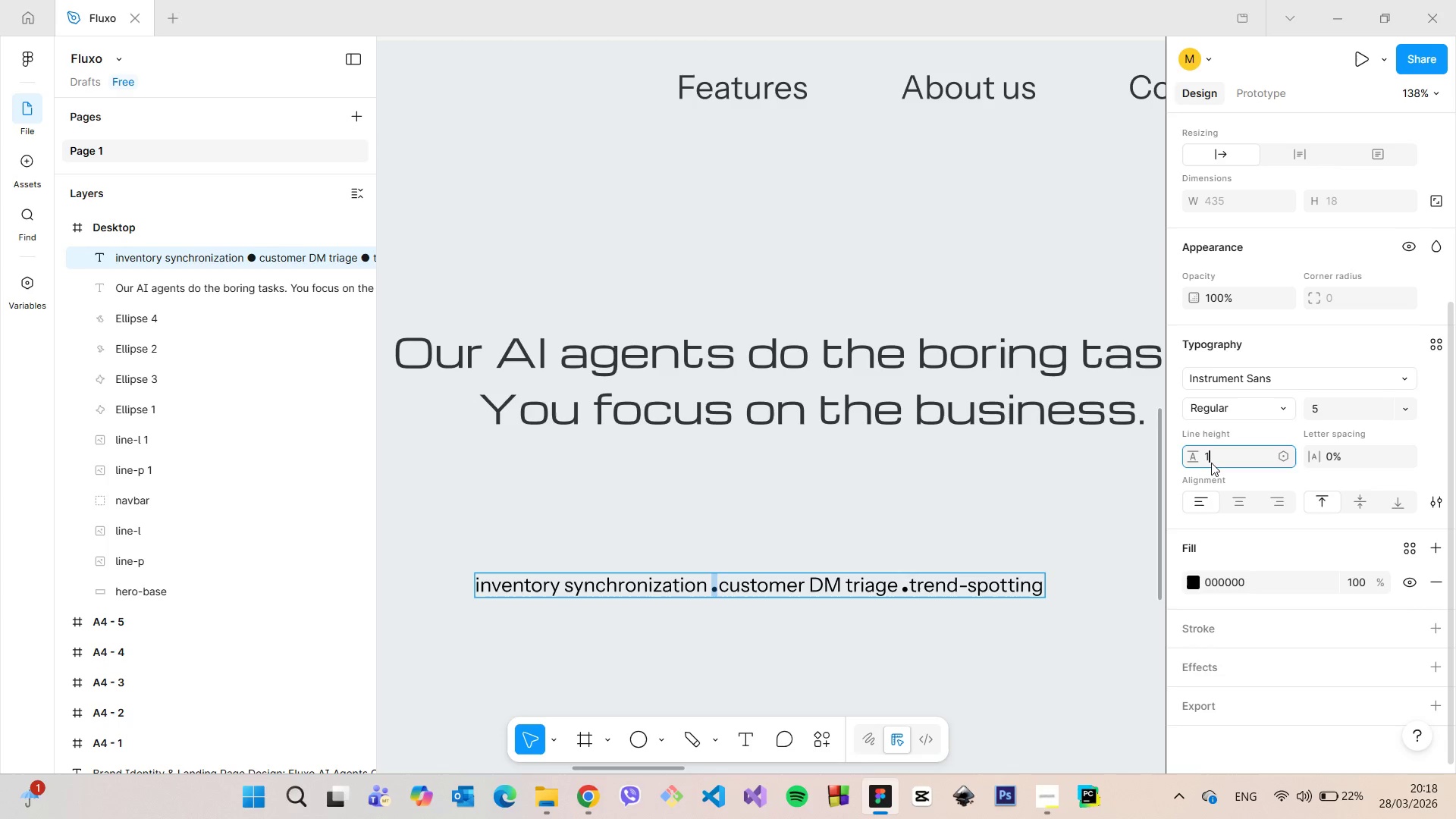 
type(18)
 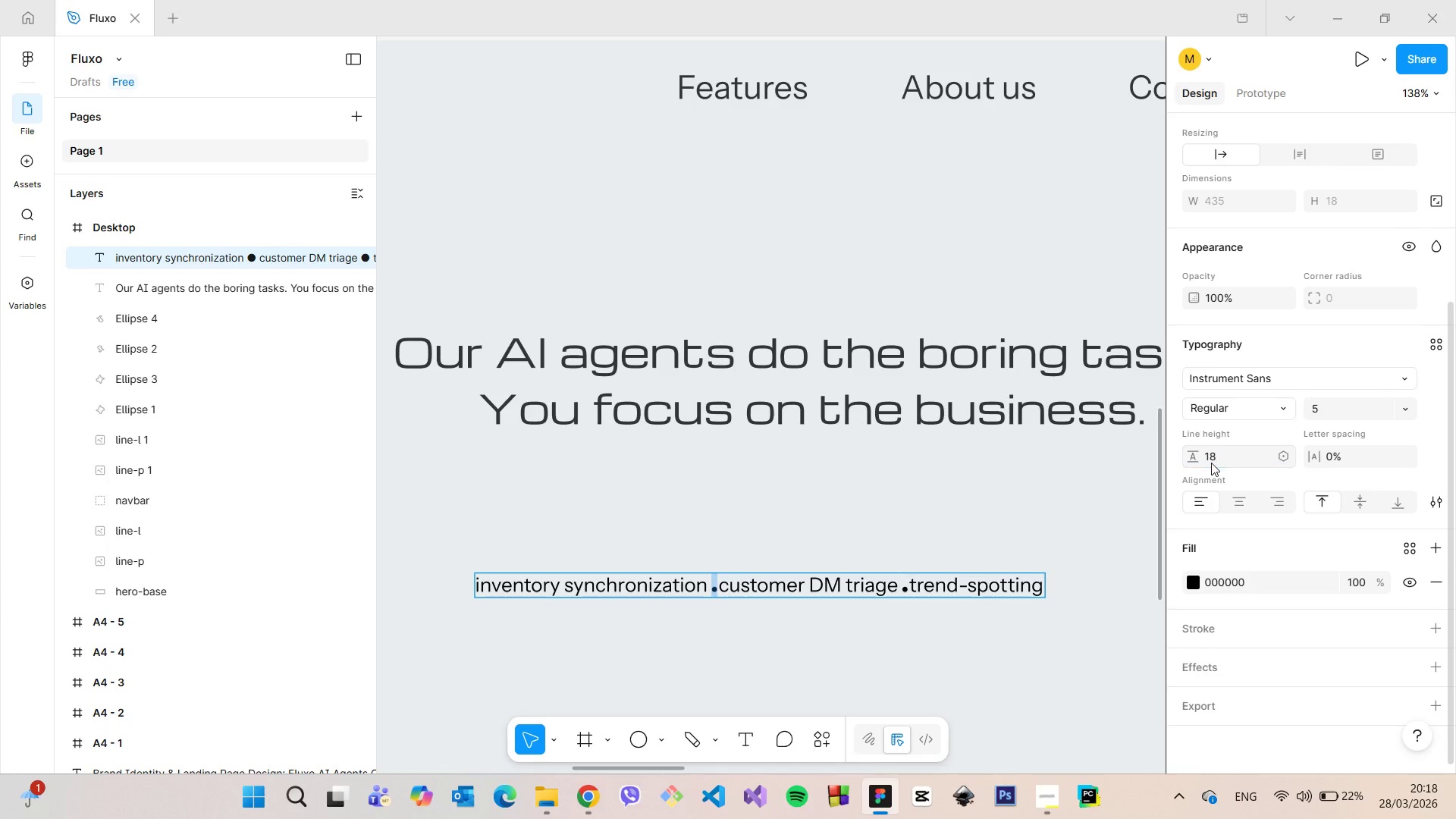 
key(Enter)
 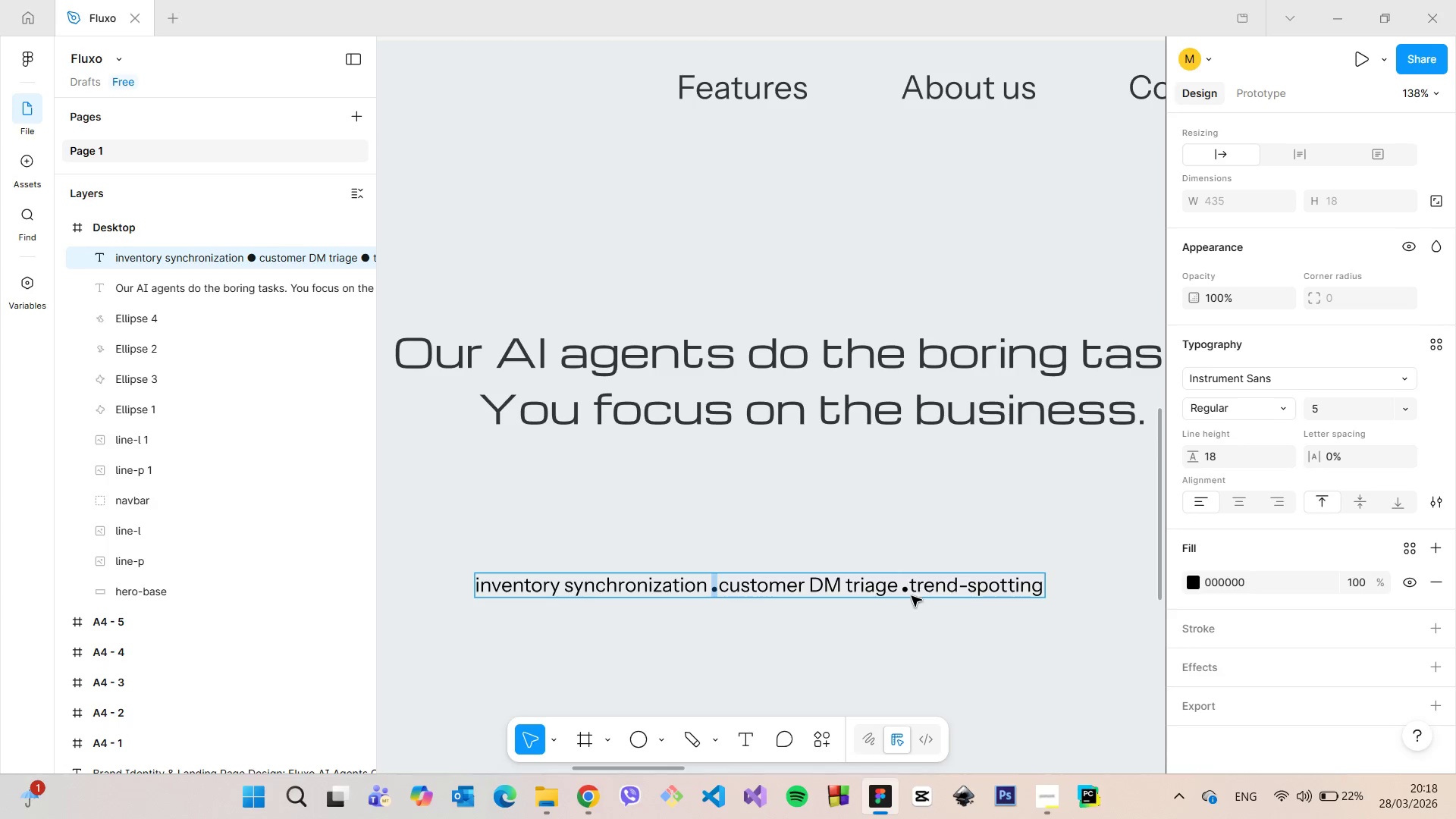 
left_click([906, 590])
 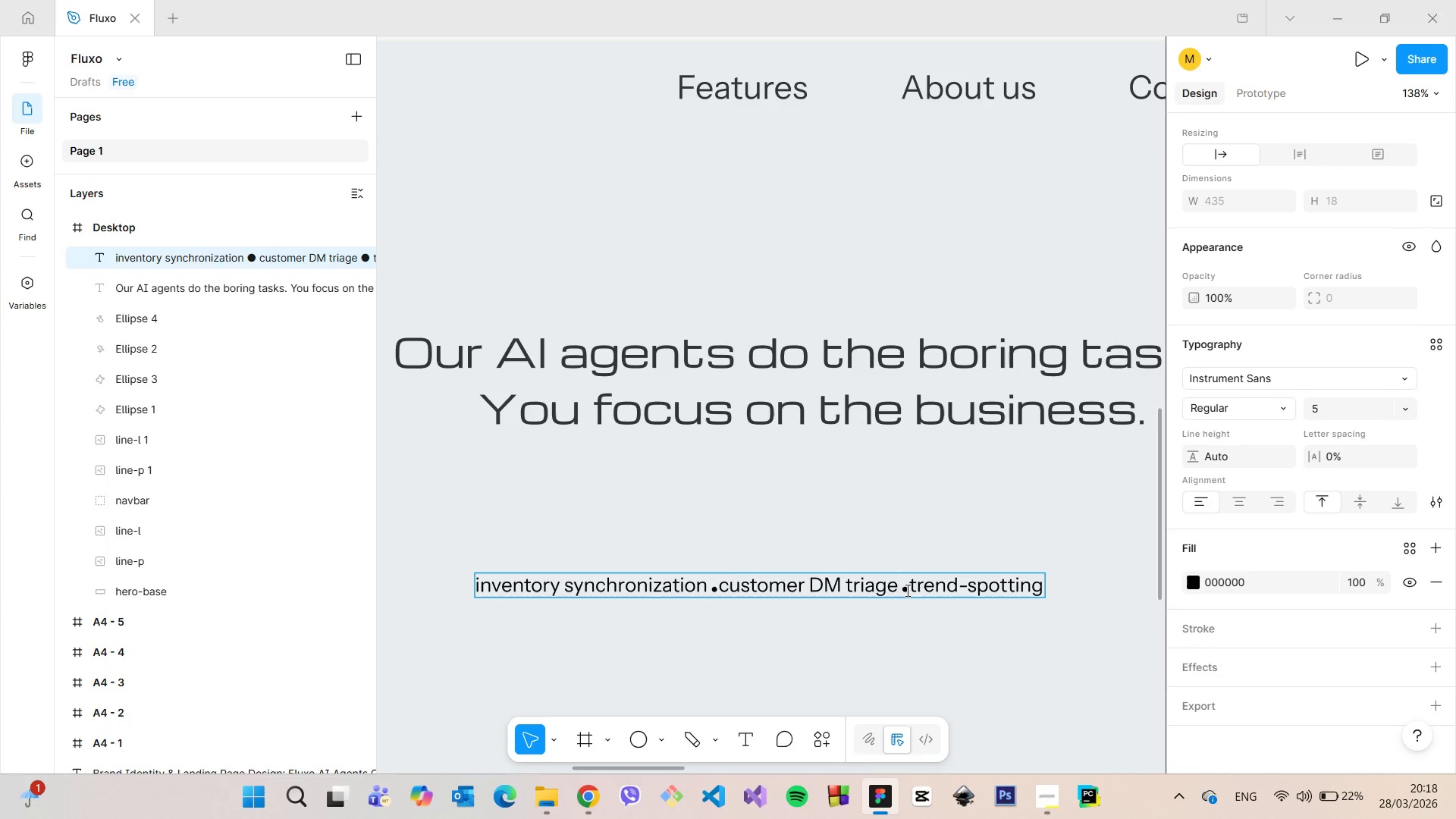 
left_click_drag(start_coordinate=[906, 590], to_coordinate=[901, 590])
 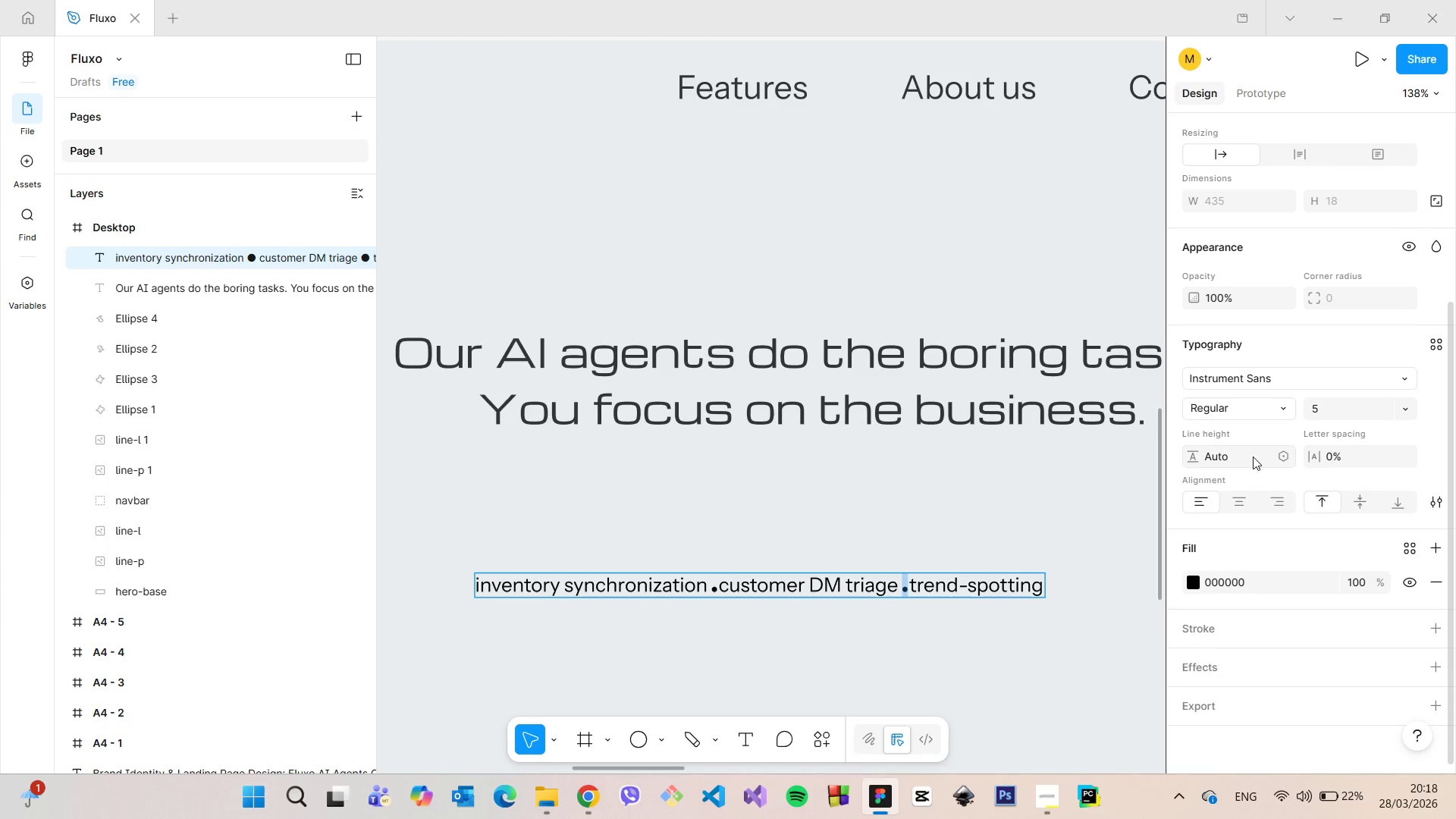 
left_click([1253, 457])
 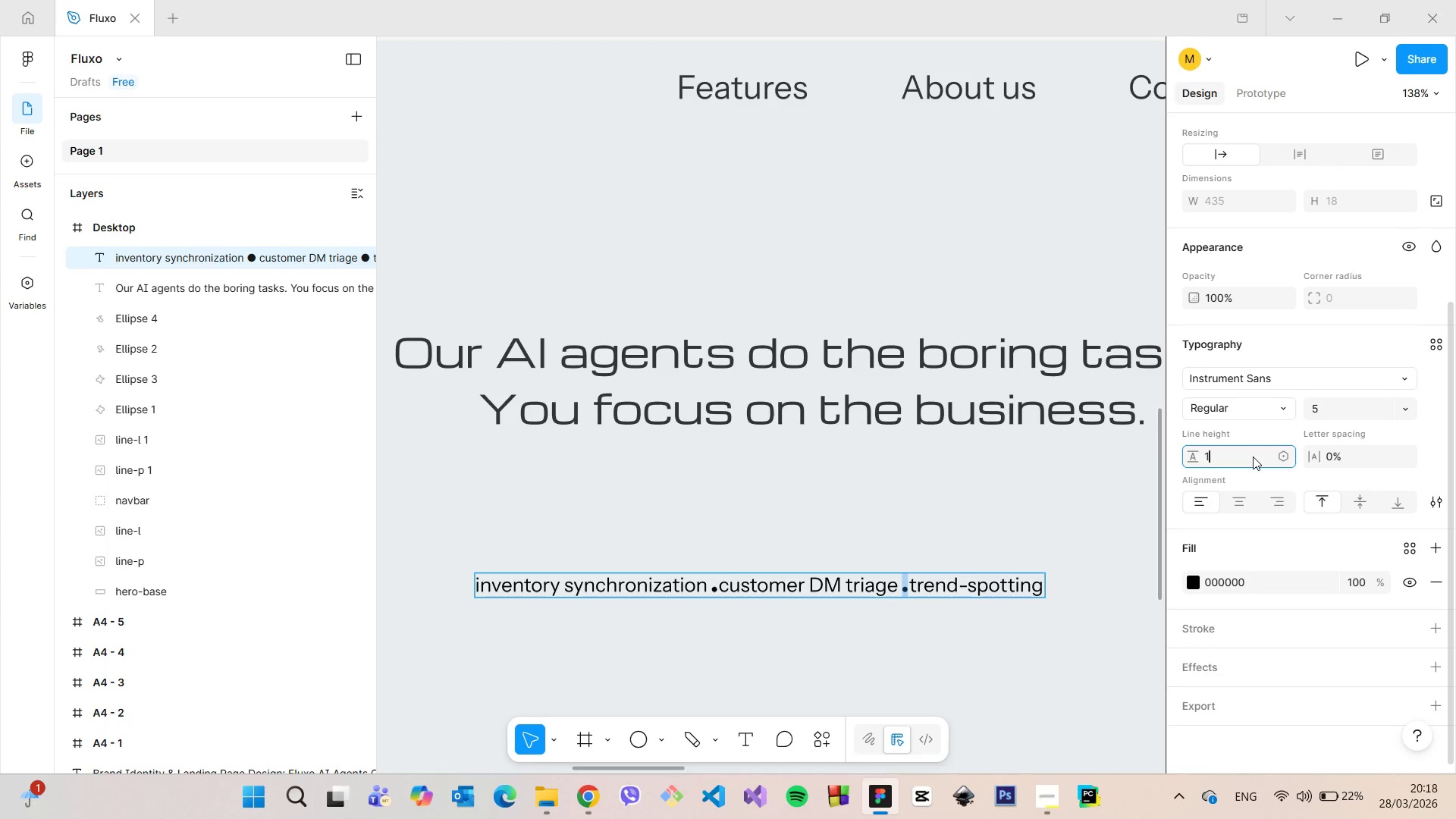 
type(18)
 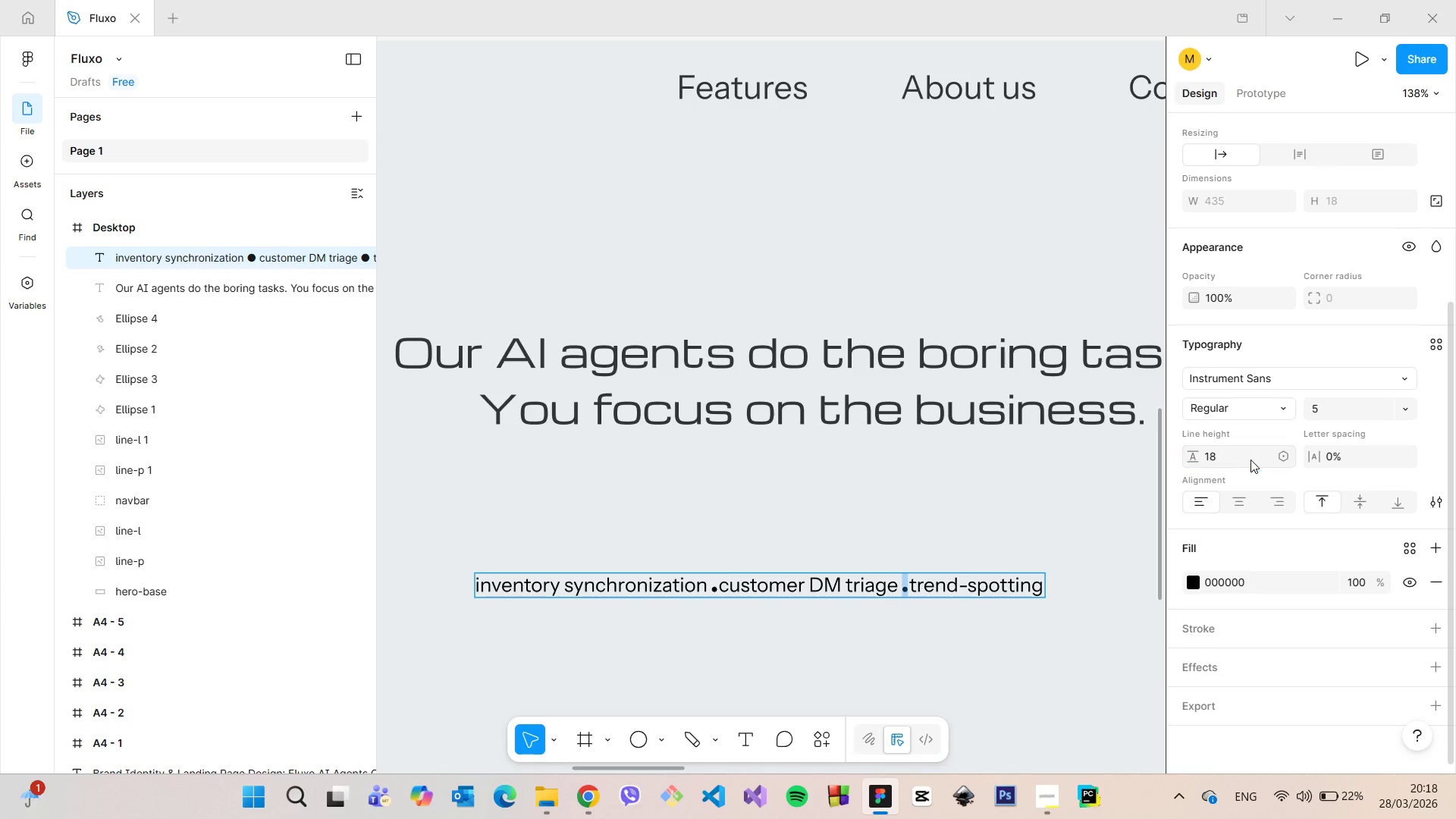 
key(Enter)
 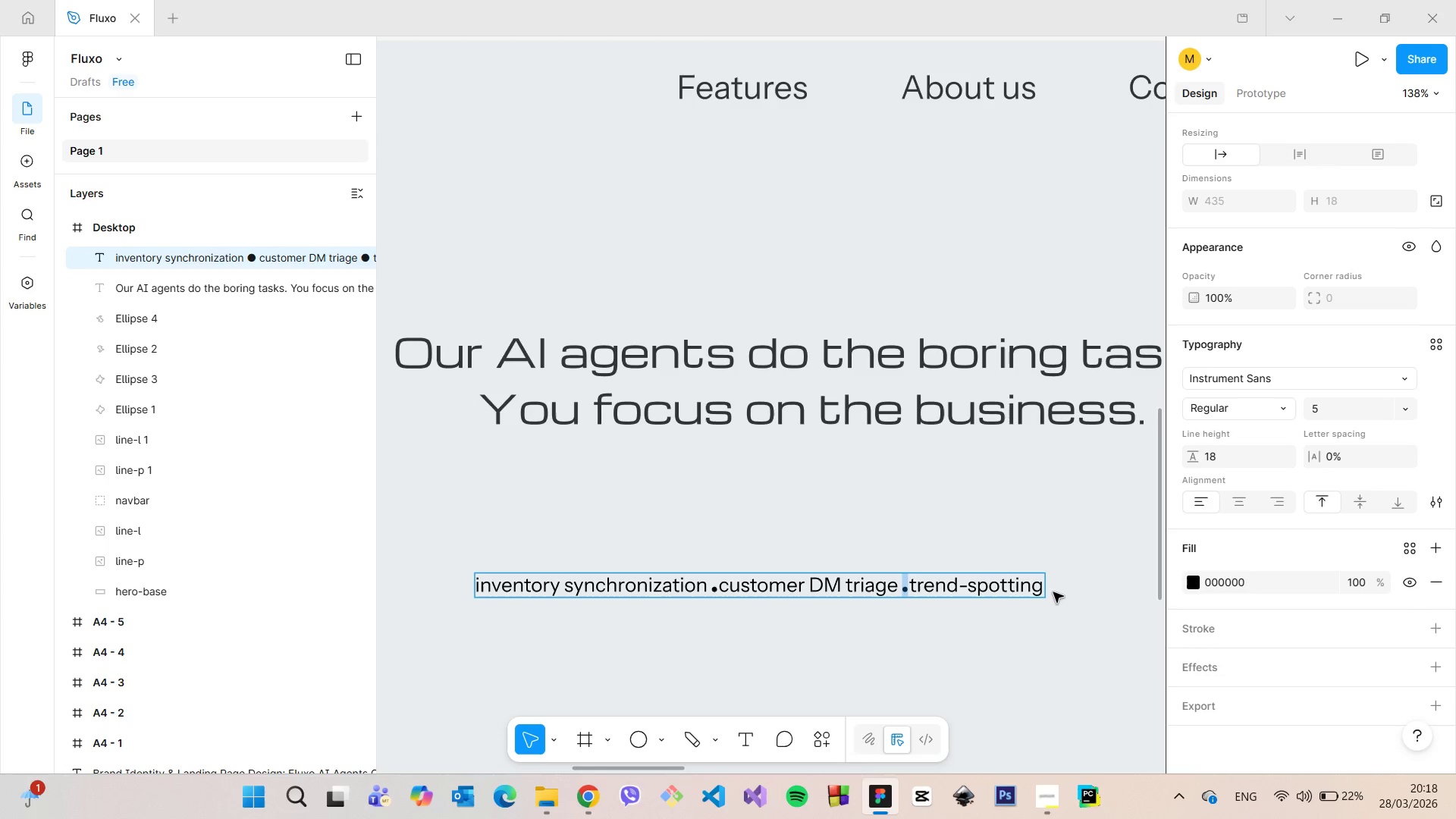 
left_click([1053, 592])
 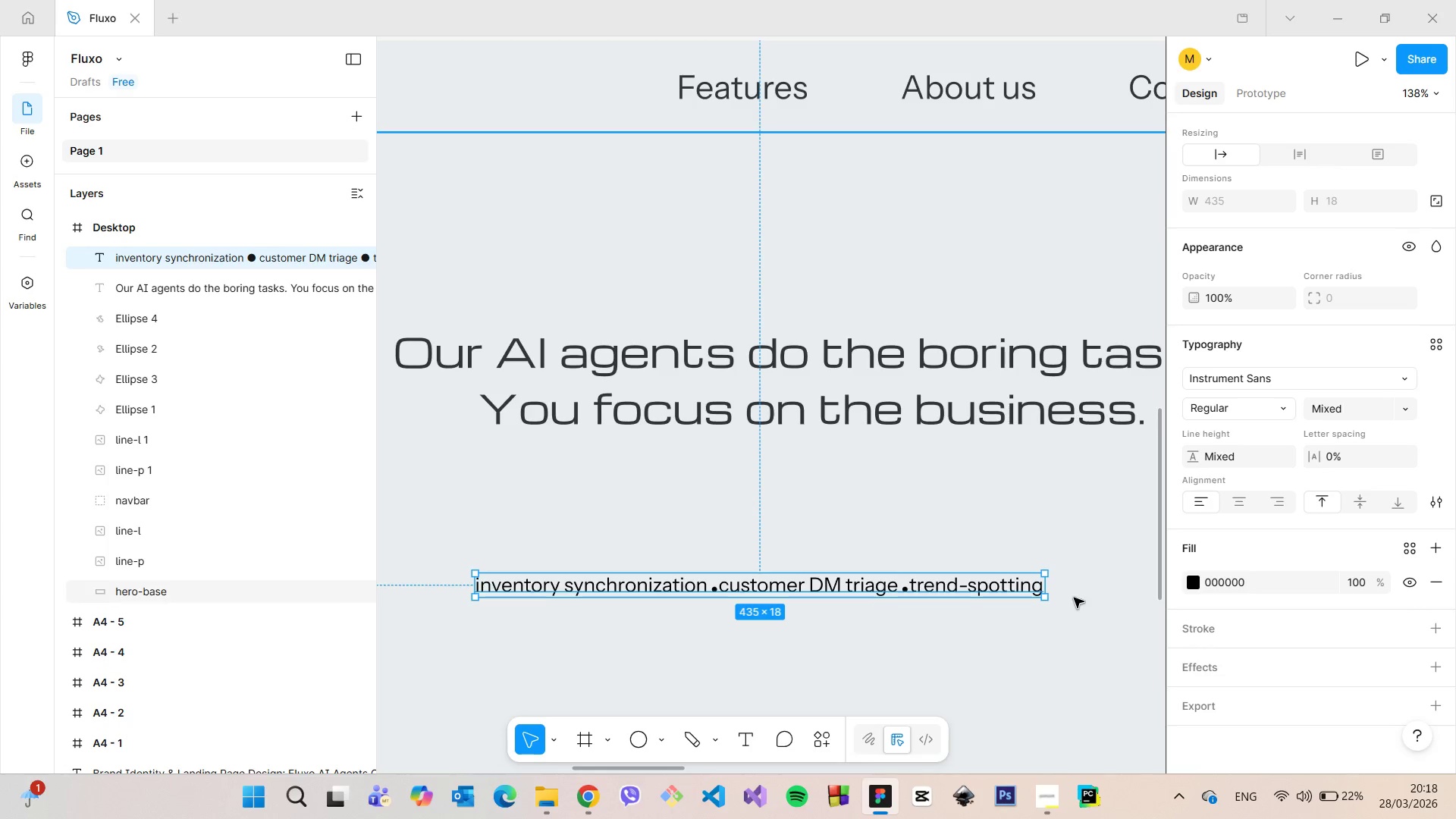 
double_click([1074, 598])
 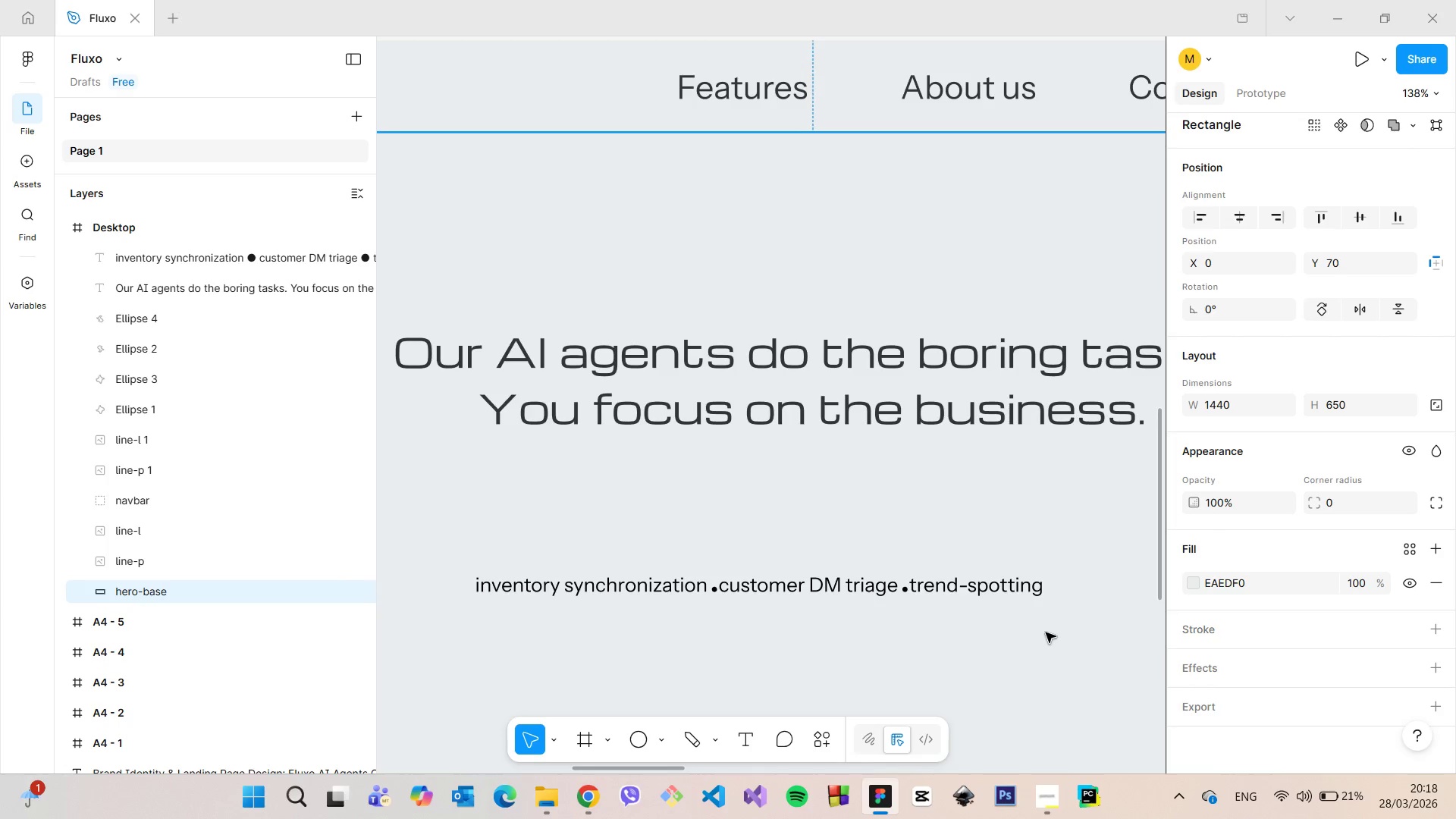 
wait(6.2)
 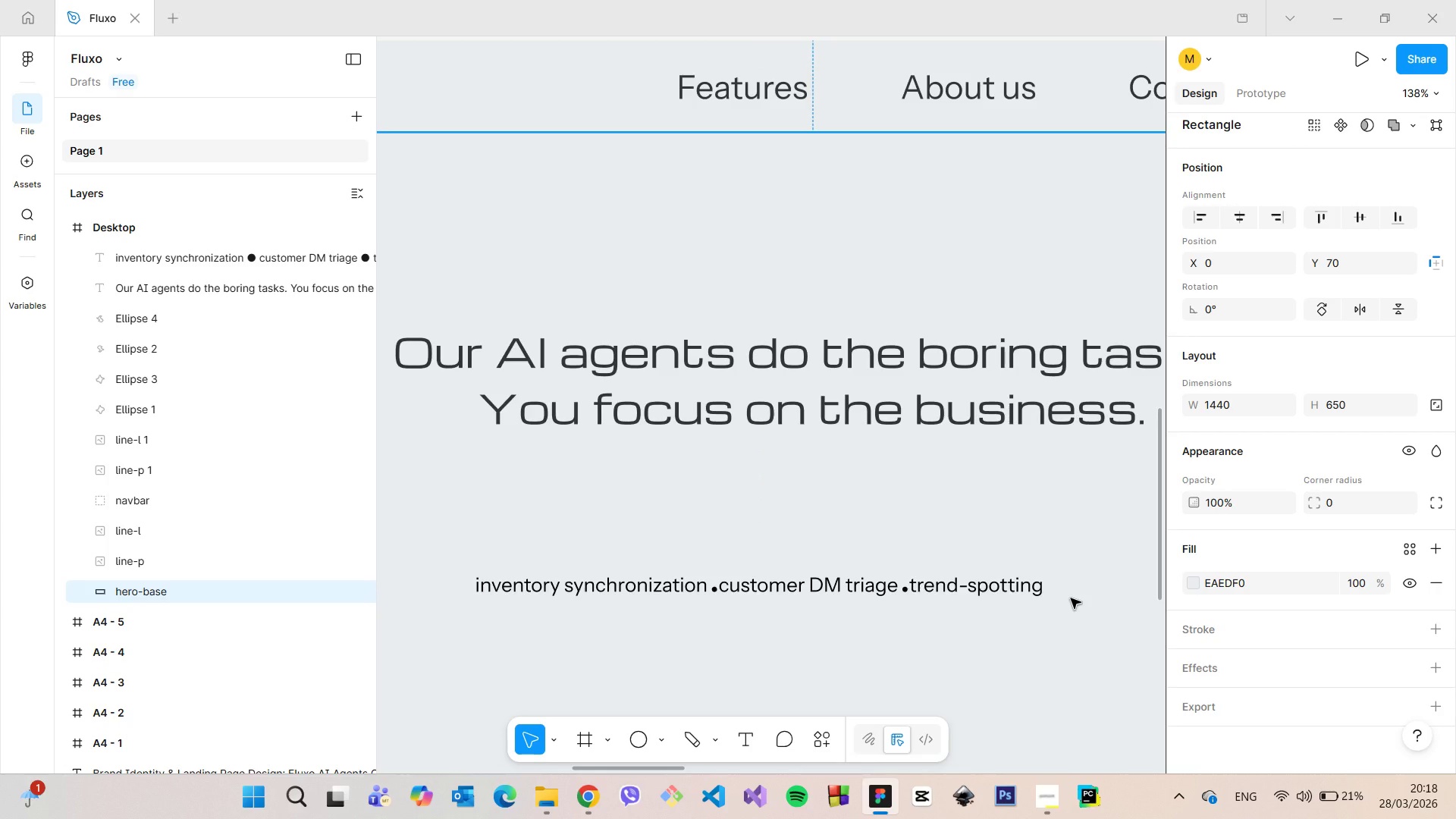 
left_click([714, 585])
 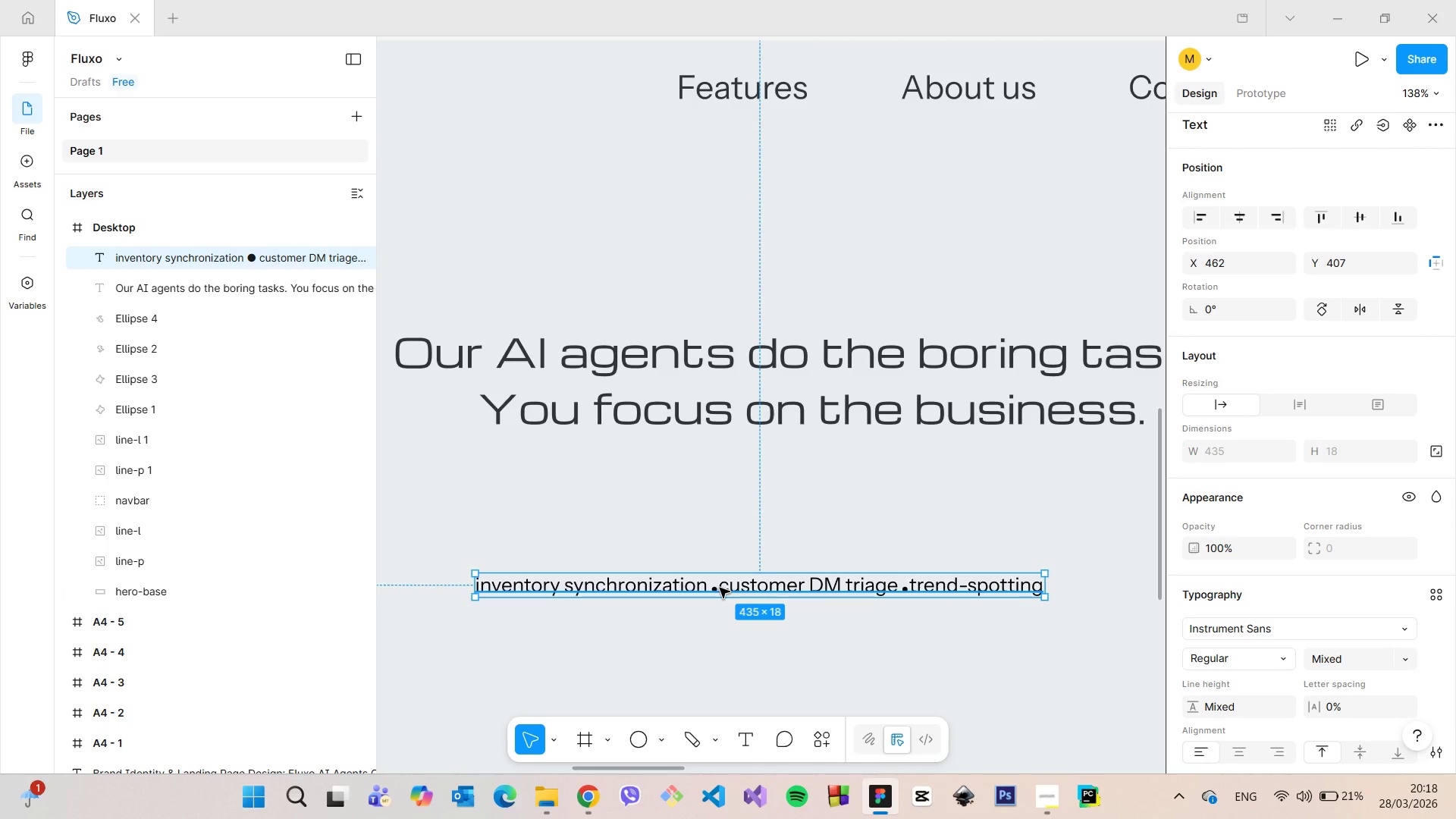 
double_click([720, 588])
 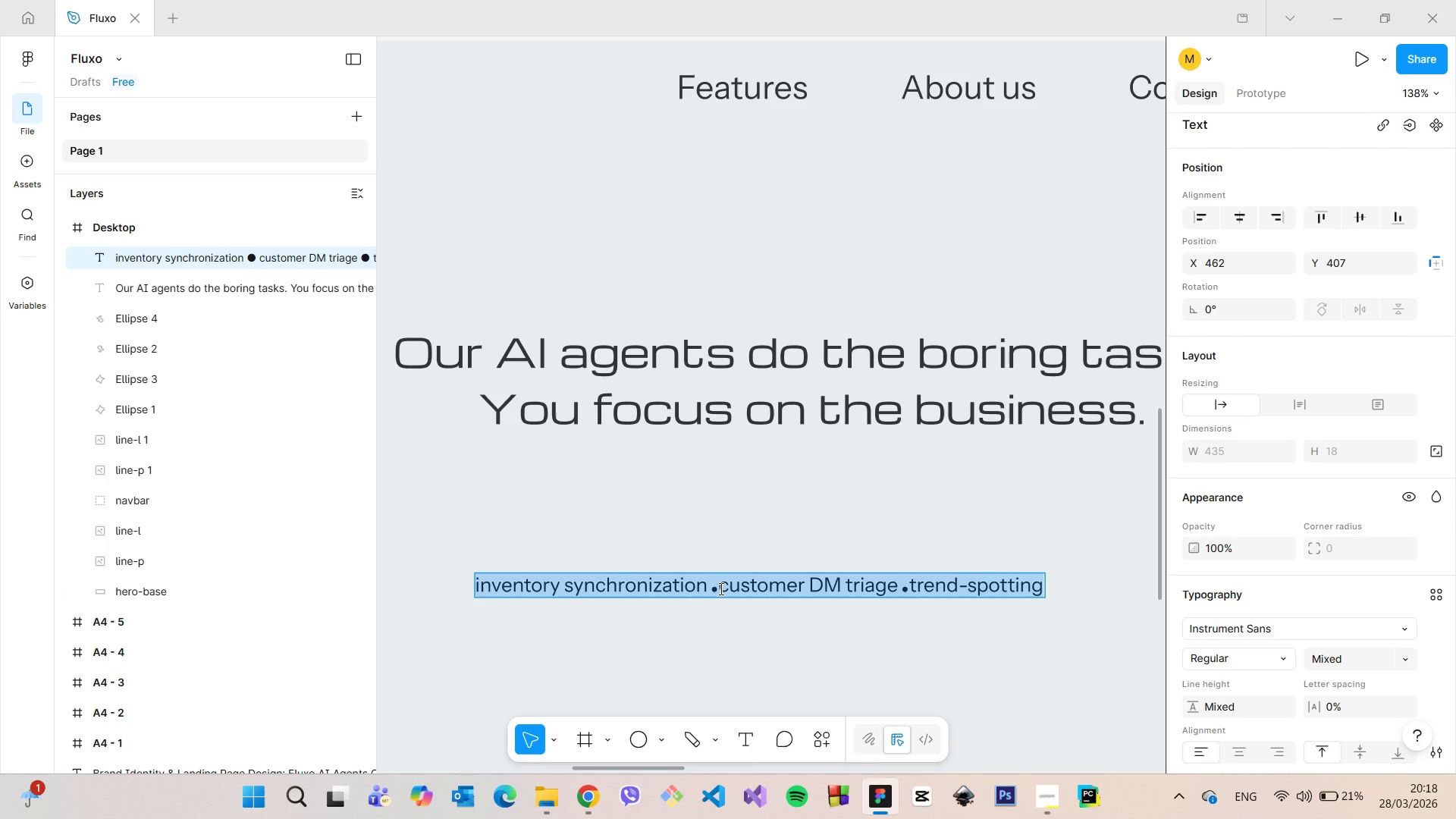 
left_click([720, 588])
 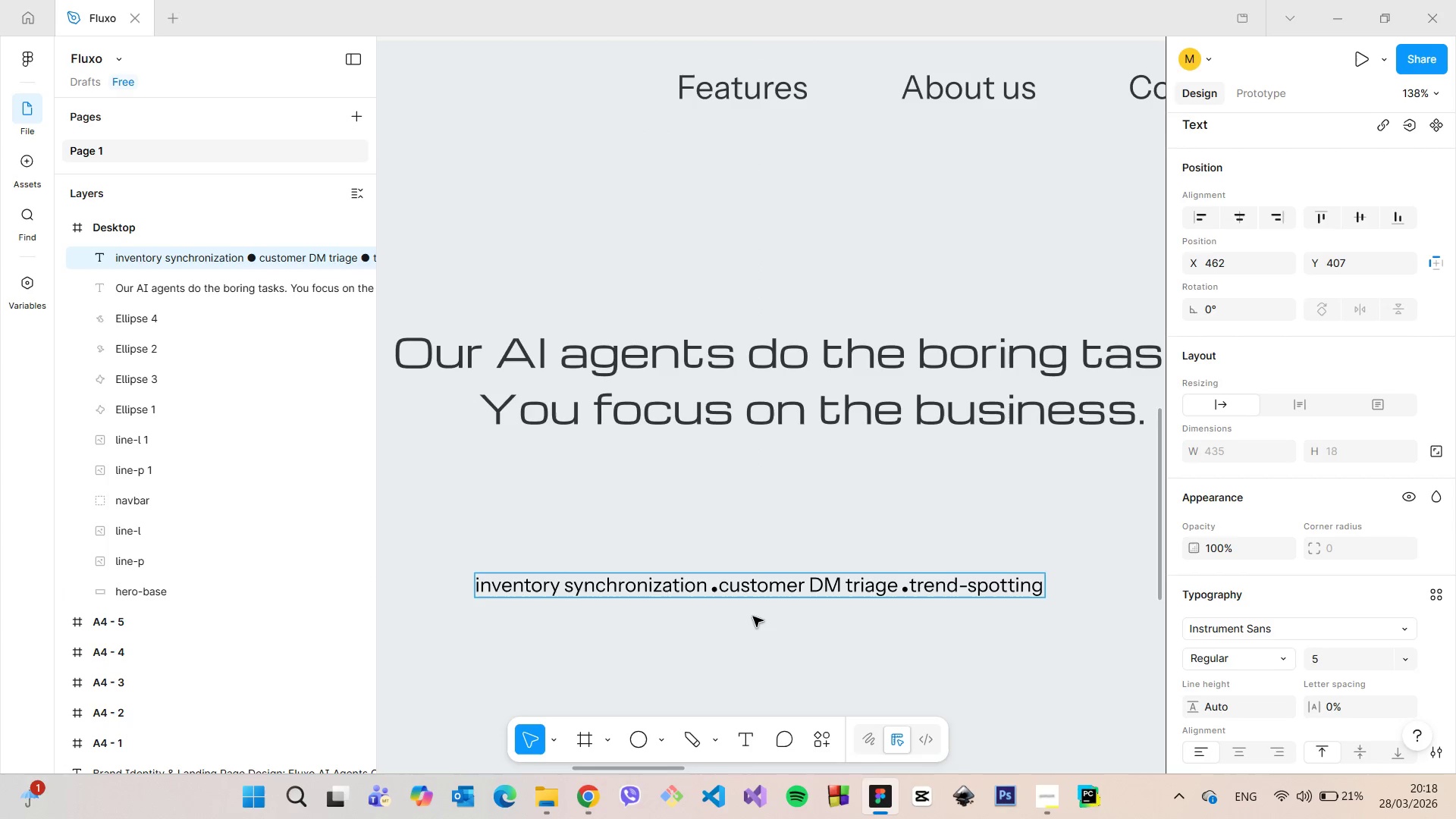 
left_click([753, 617])
 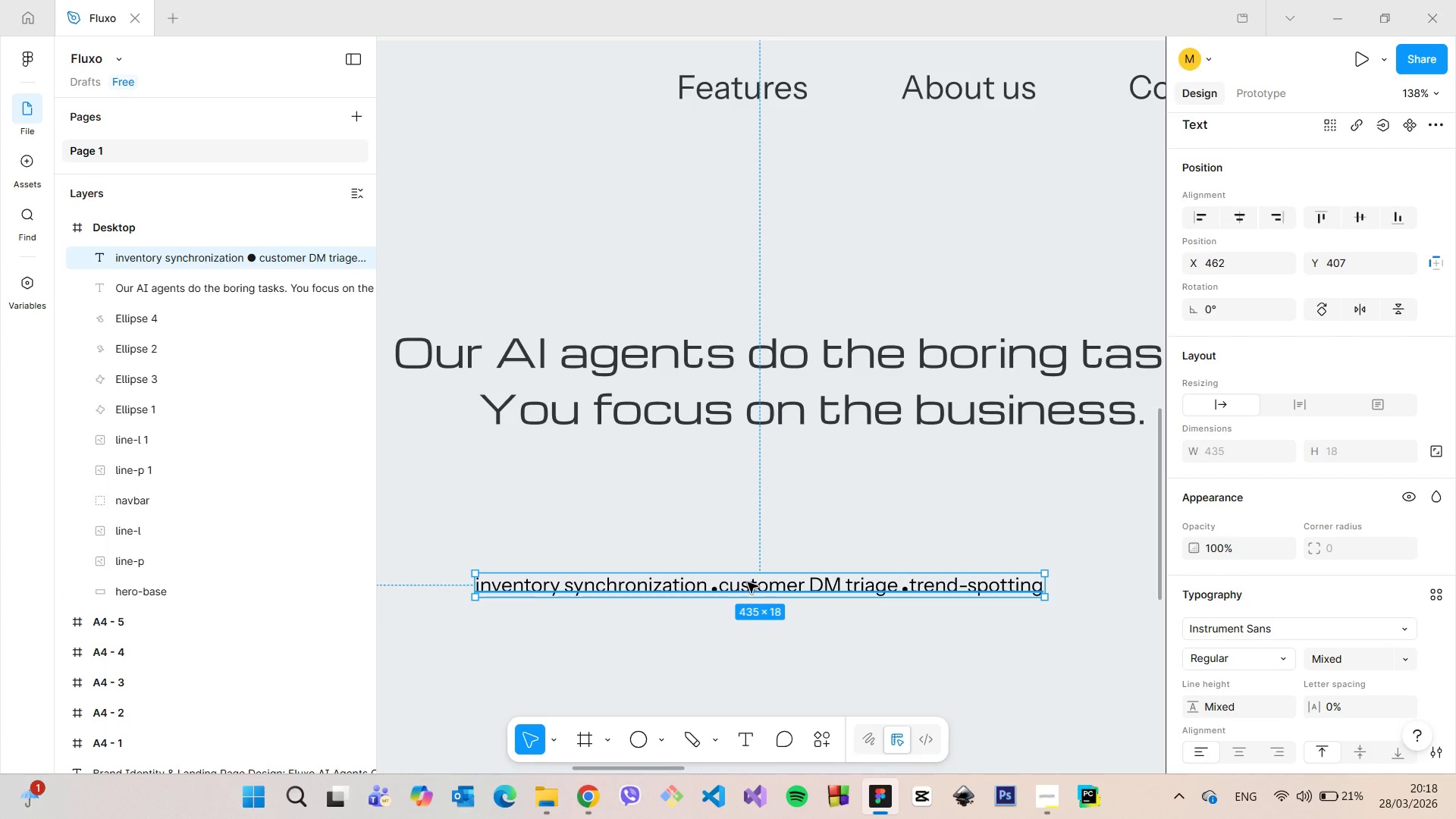 
left_click_drag(start_coordinate=[748, 582], to_coordinate=[750, 627])
 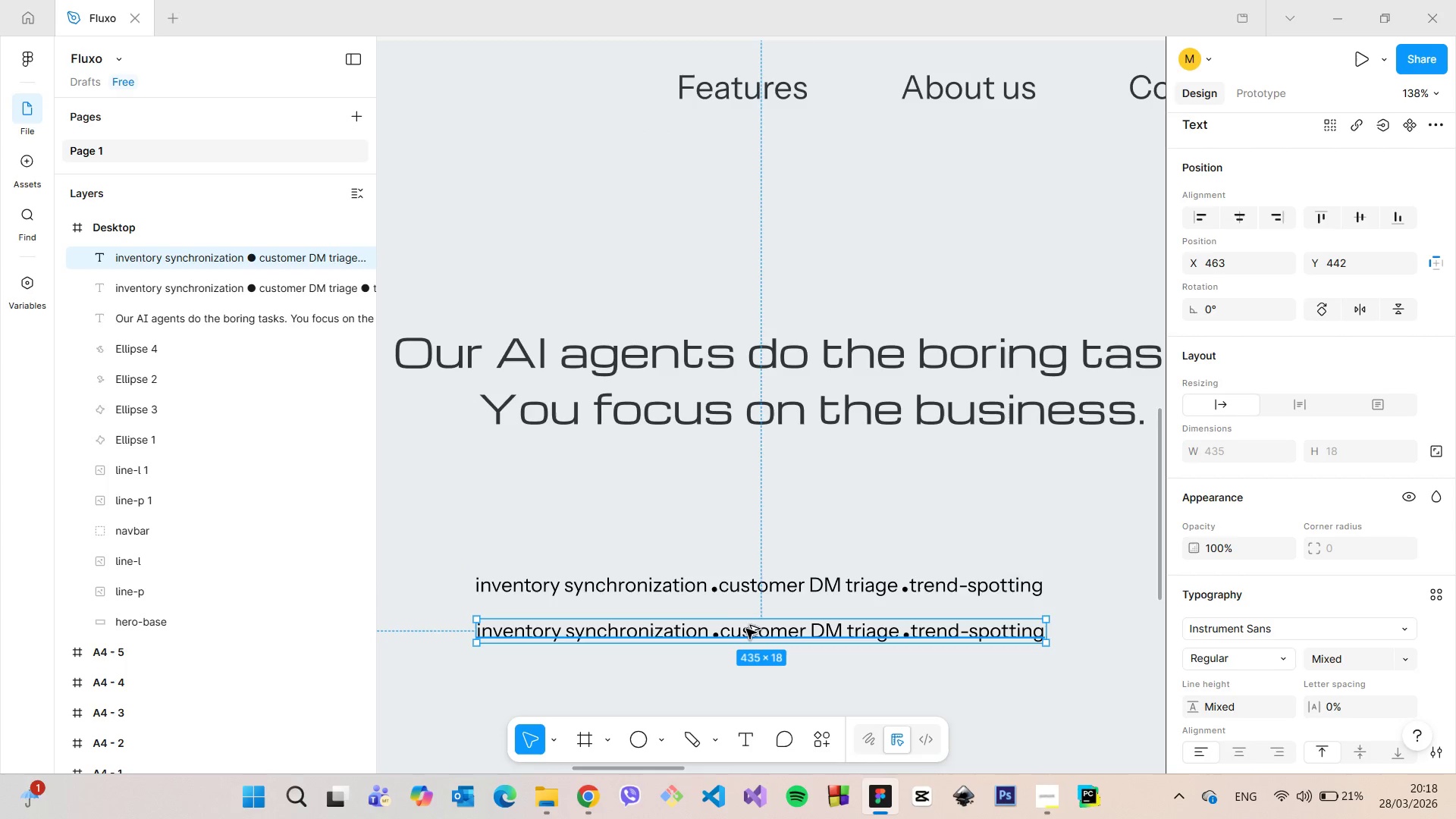 
hold_key(key=AltLeft, duration=1.38)
 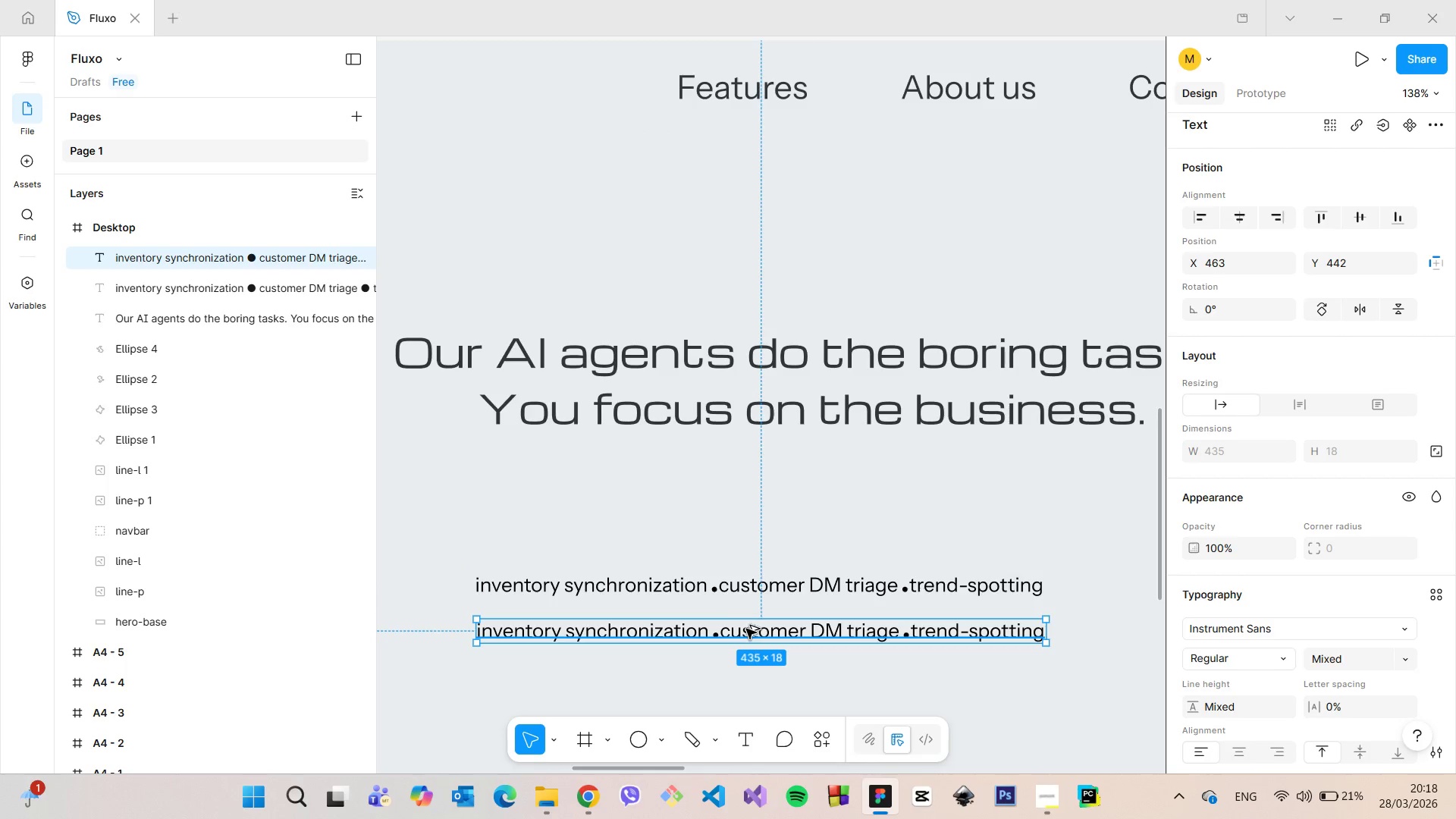 
hold_key(key=AltLeft, duration=1.51)
left_click_drag(start_coordinate=[746, 629], to_coordinate=[744, 547])
 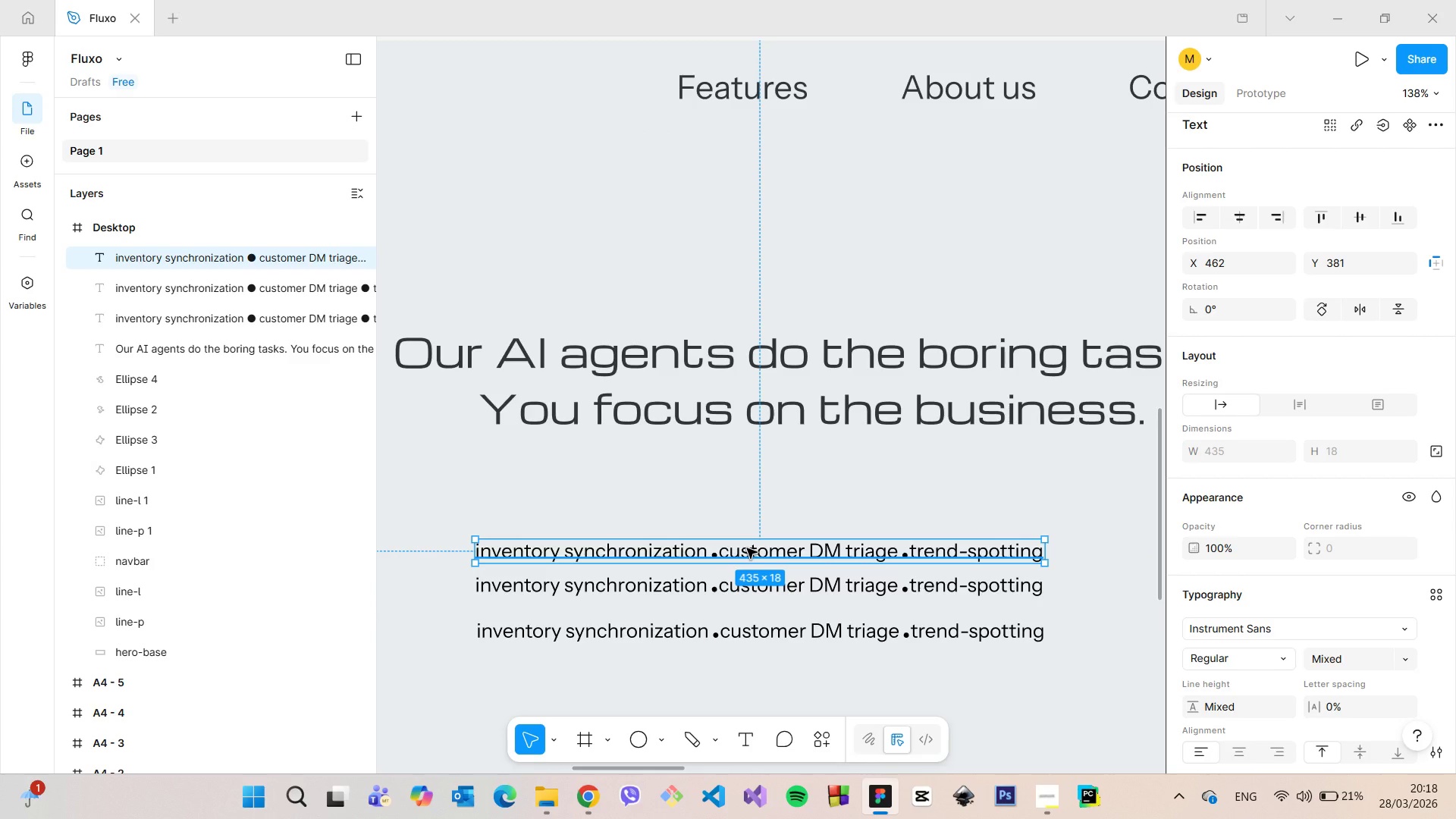 
hold_key(key=AltLeft, duration=0.45)
 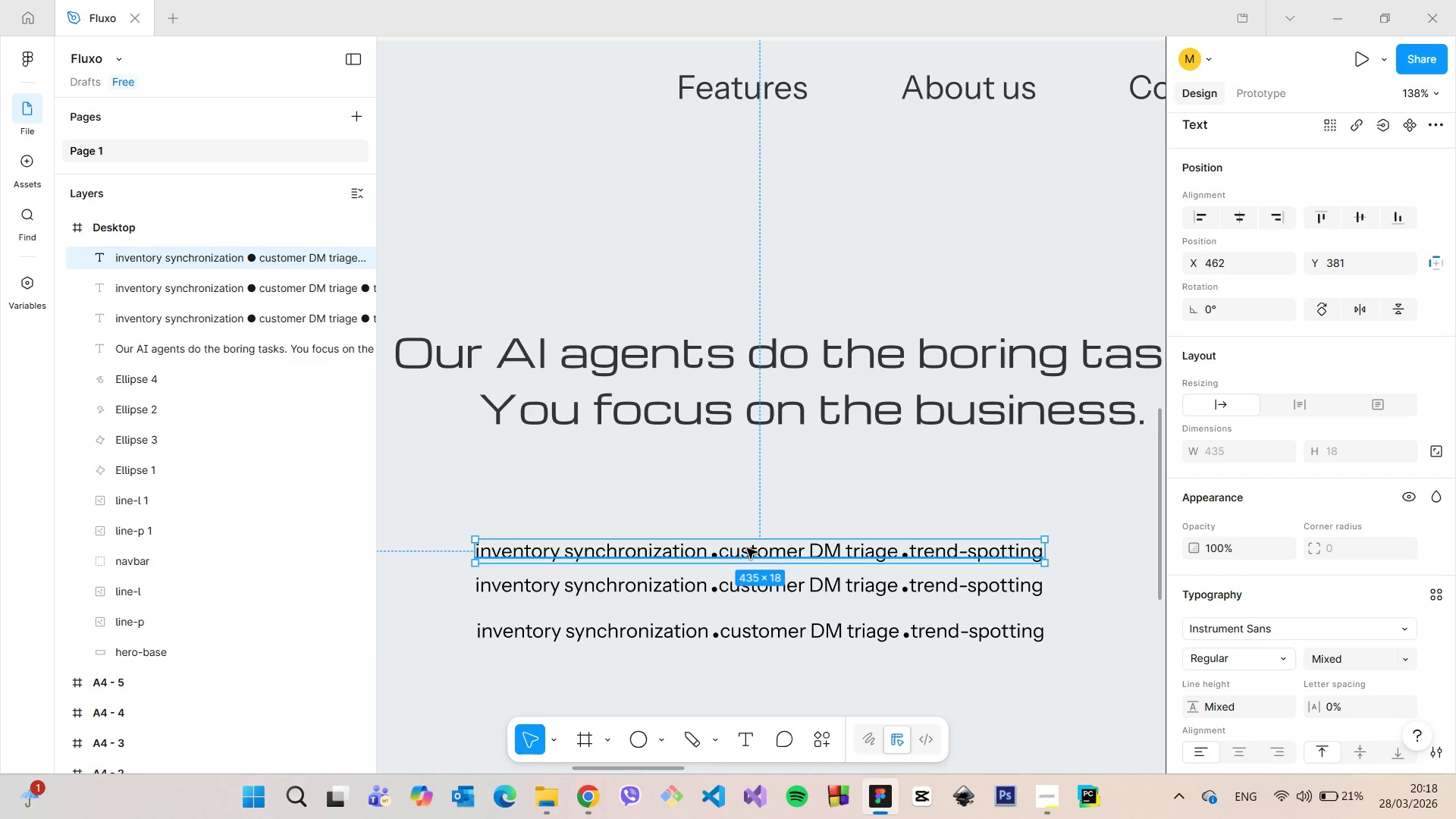 
left_click([747, 548])
 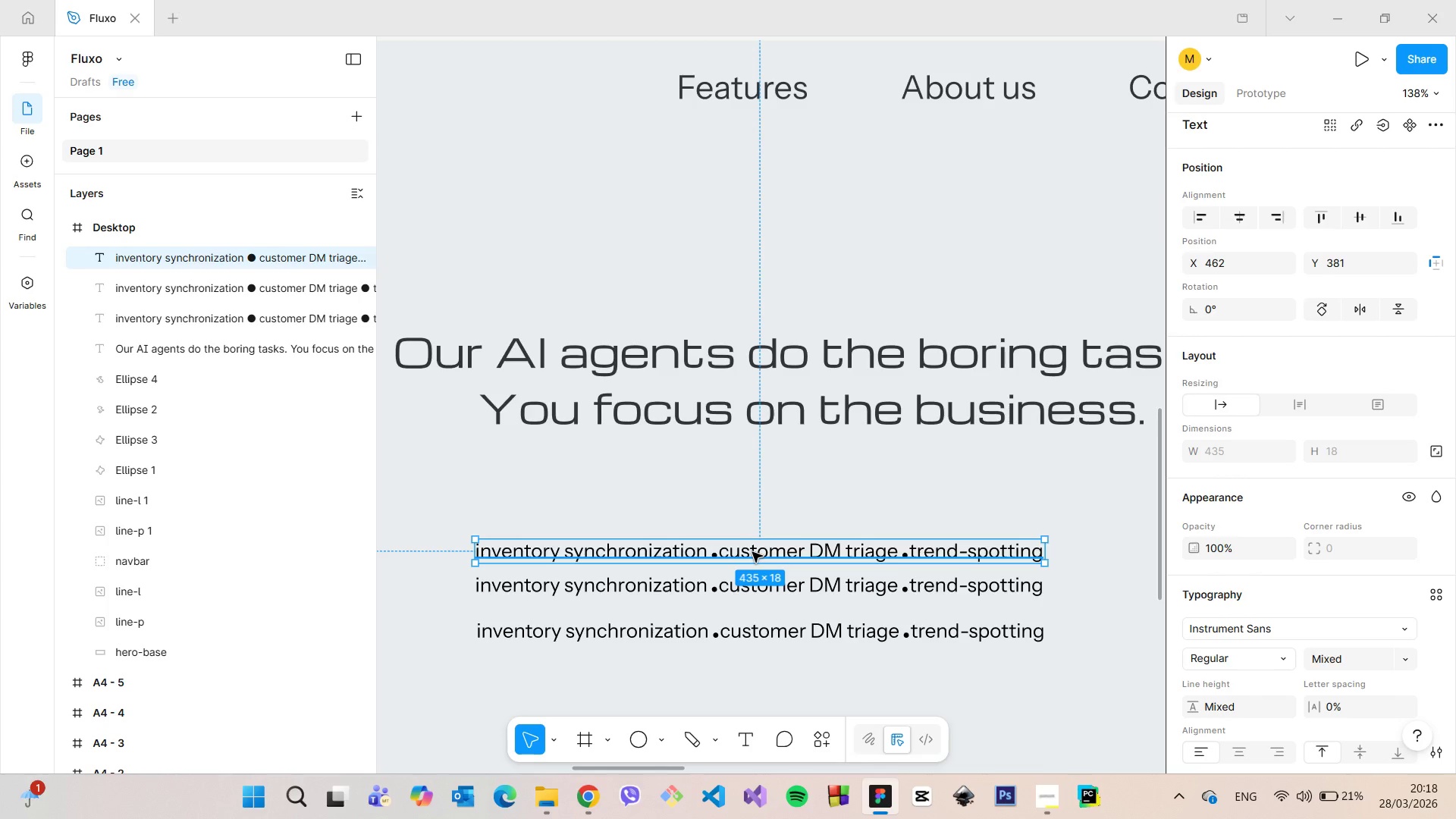 
hold_key(key=AltLeft, duration=0.92)
left_click_drag(start_coordinate=[752, 552], to_coordinate=[754, 518])
 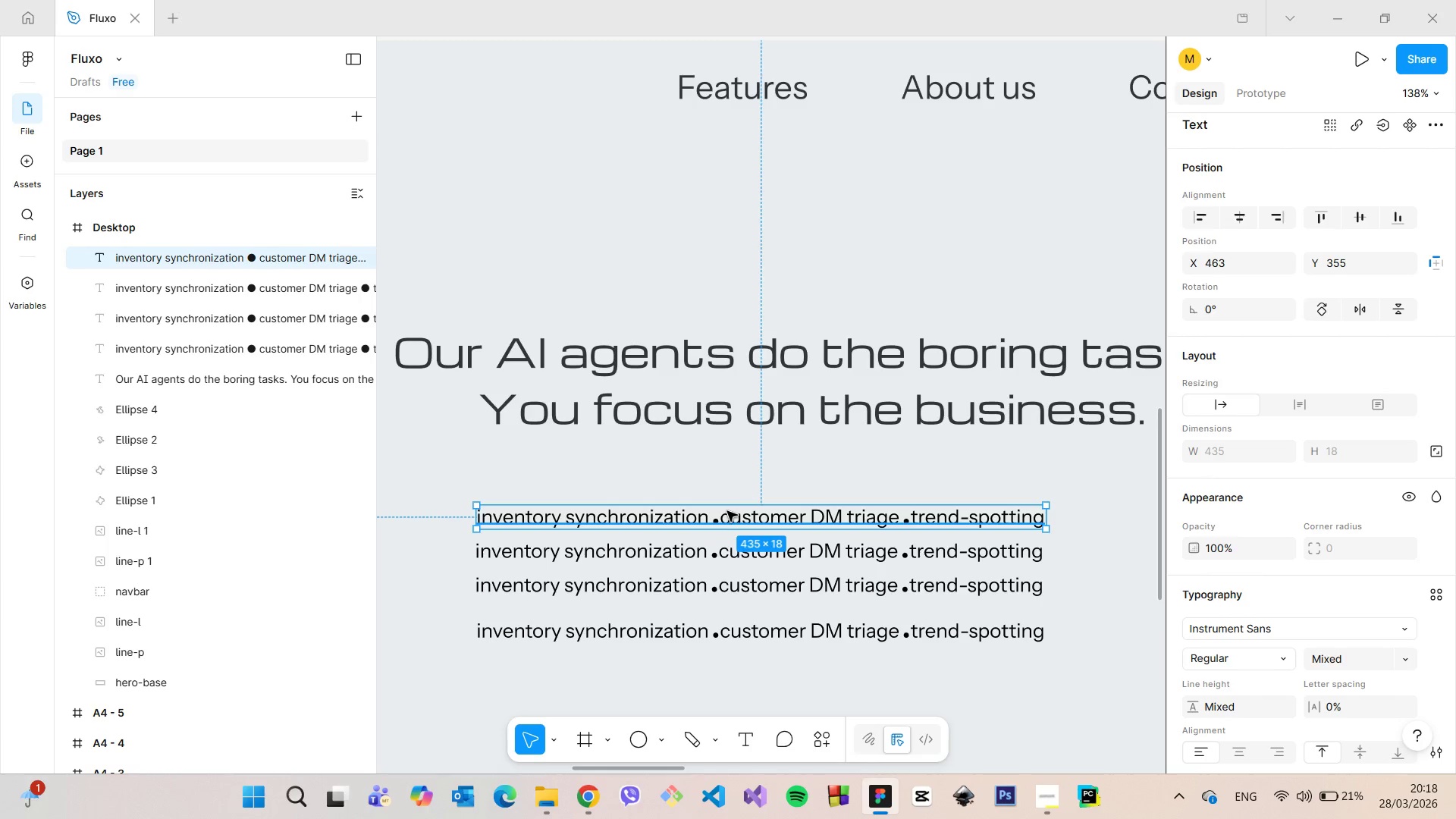 
double_click([727, 511])
 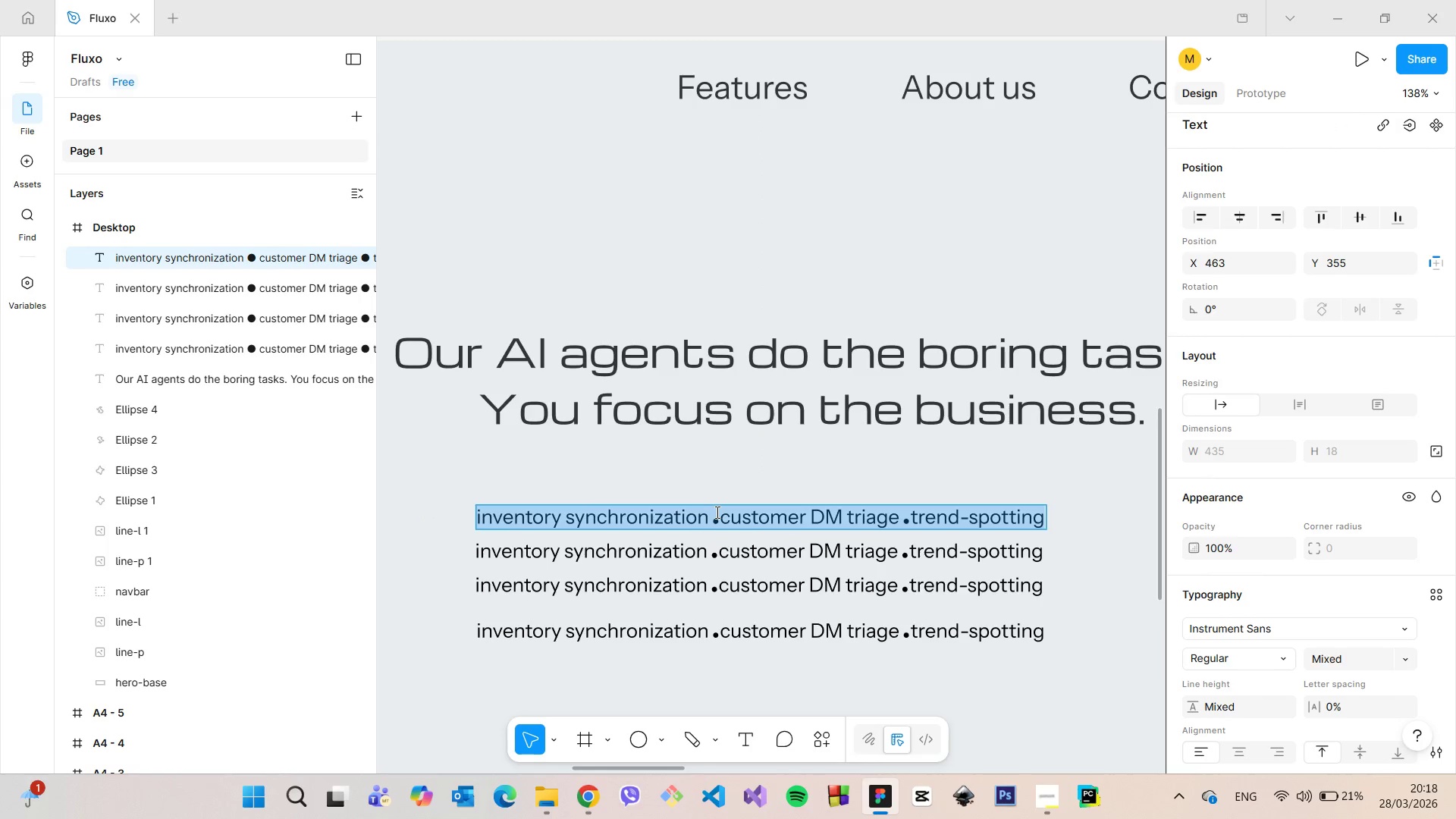 
left_click_drag(start_coordinate=[716, 512], to_coordinate=[483, 516])
 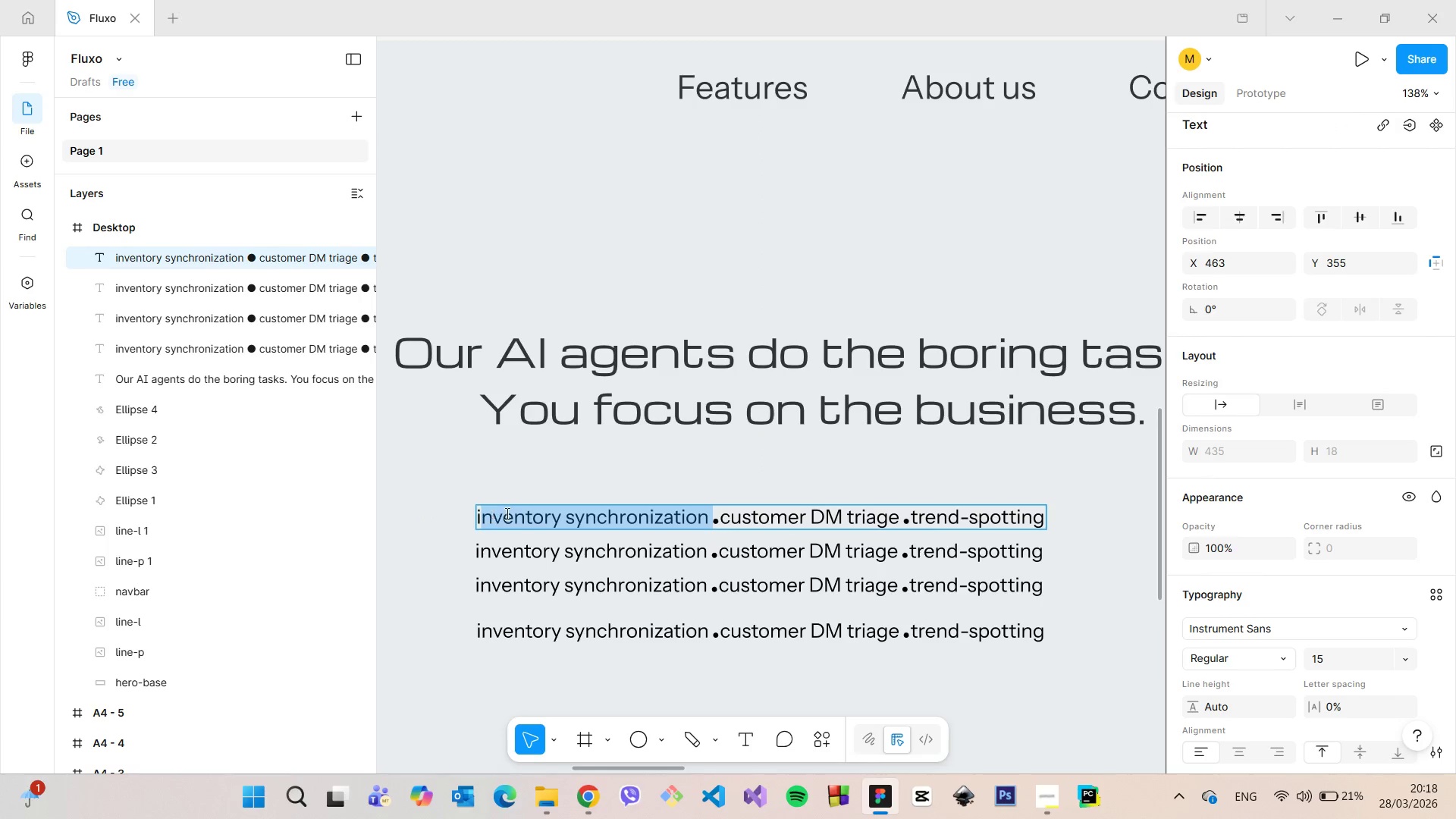 
key(Backspace)
 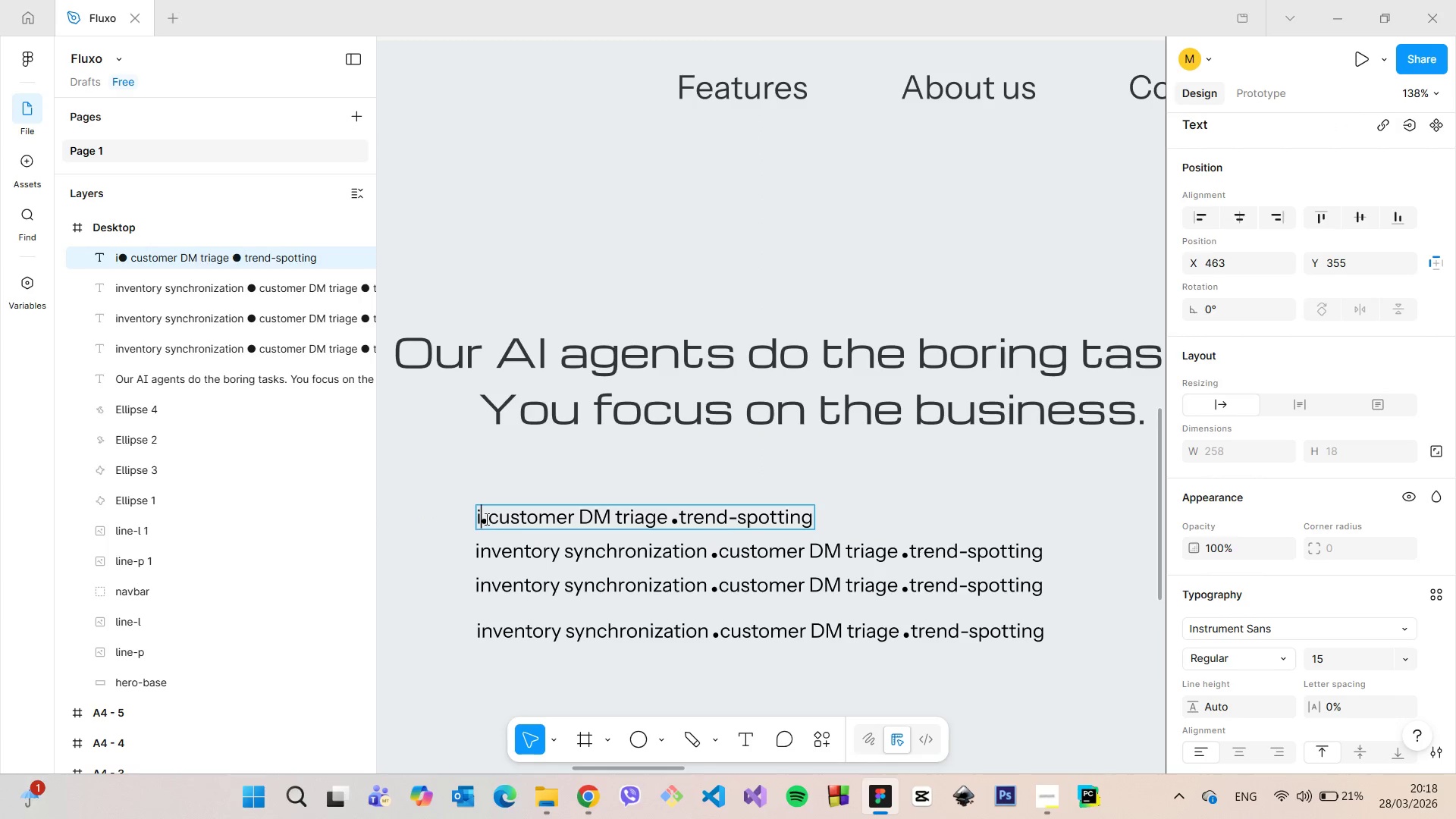 
key(Backspace)
 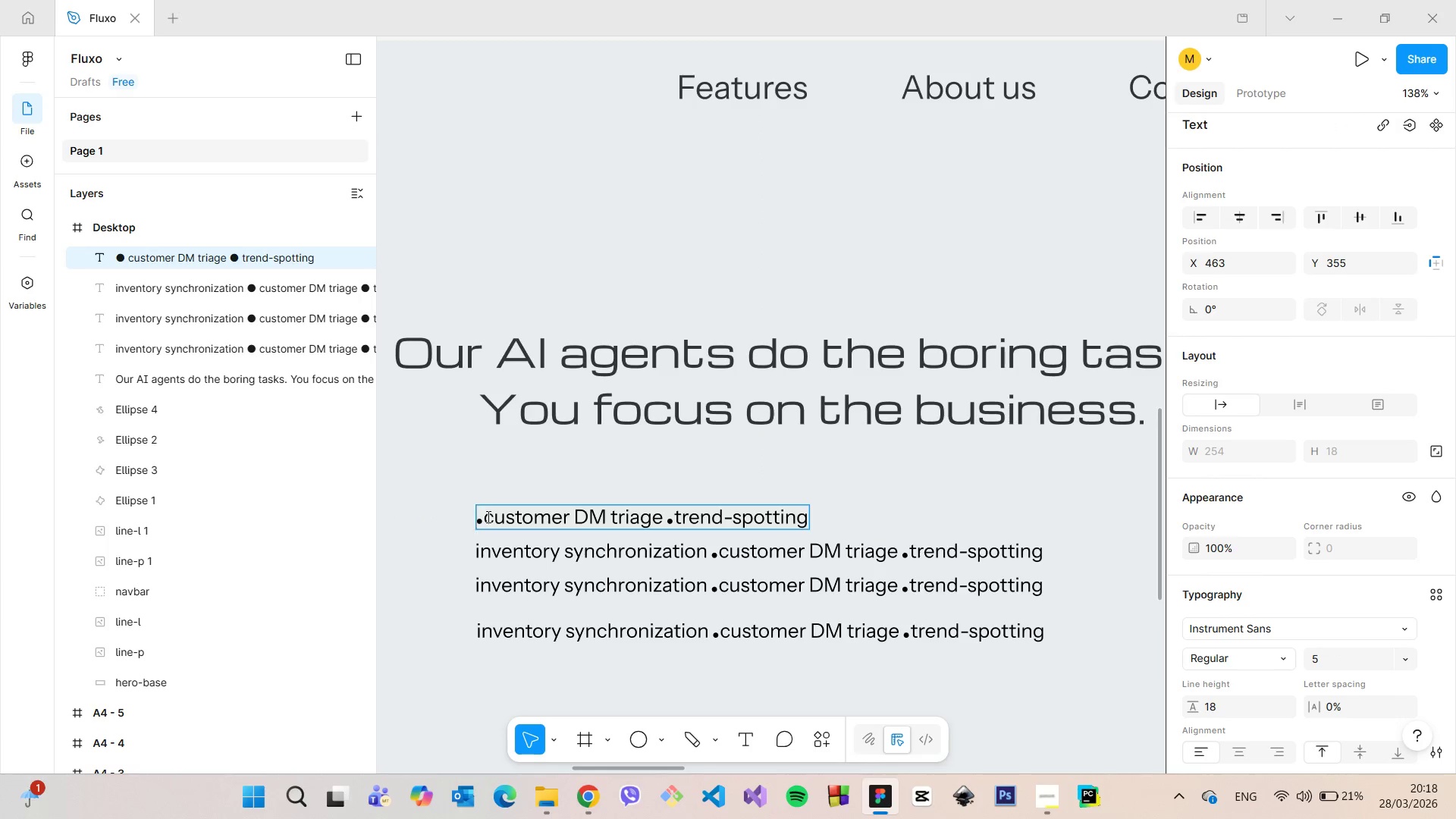 
left_click_drag(start_coordinate=[487, 516], to_coordinate=[823, 519])
 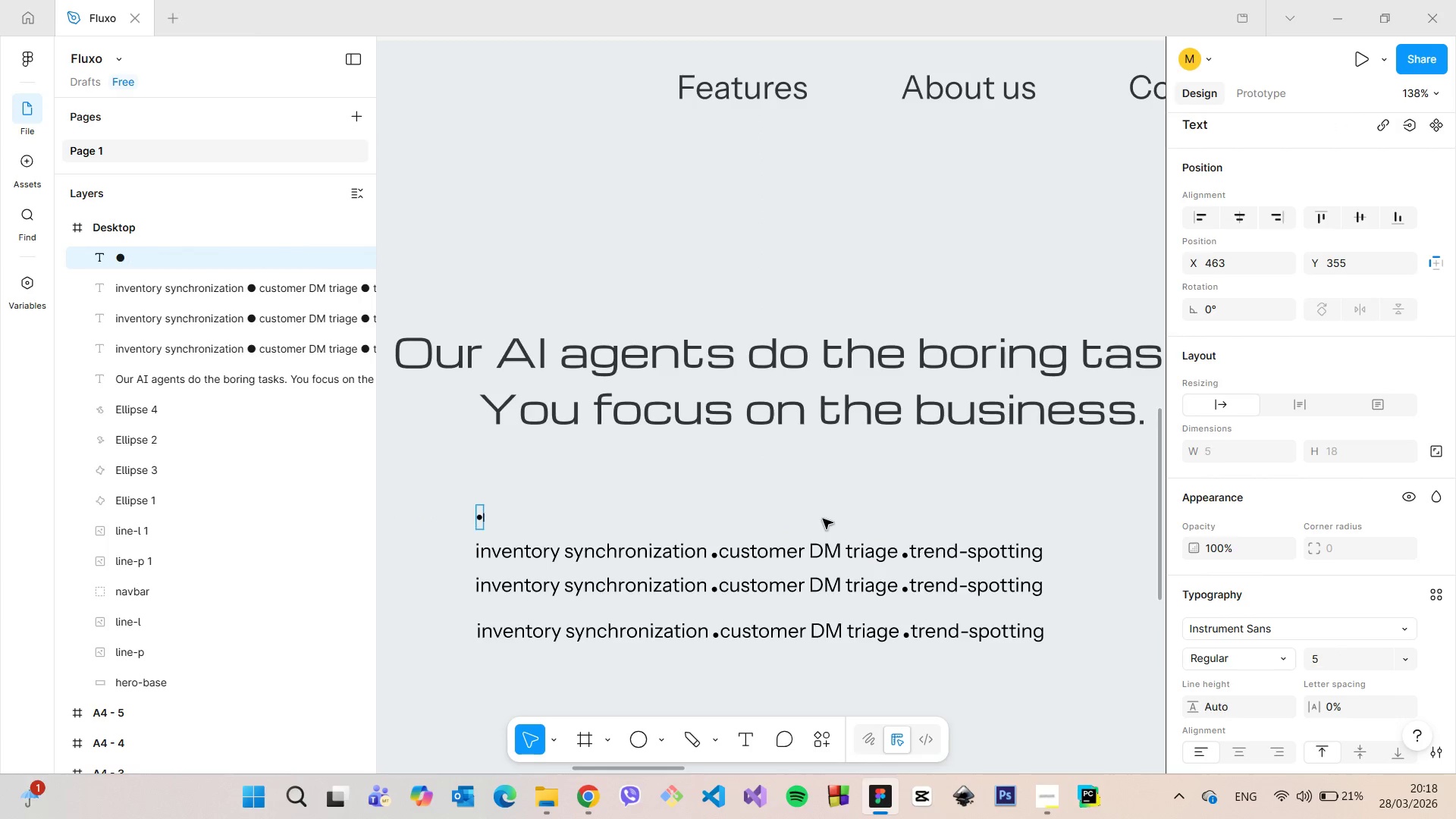 
key(Backspace)
 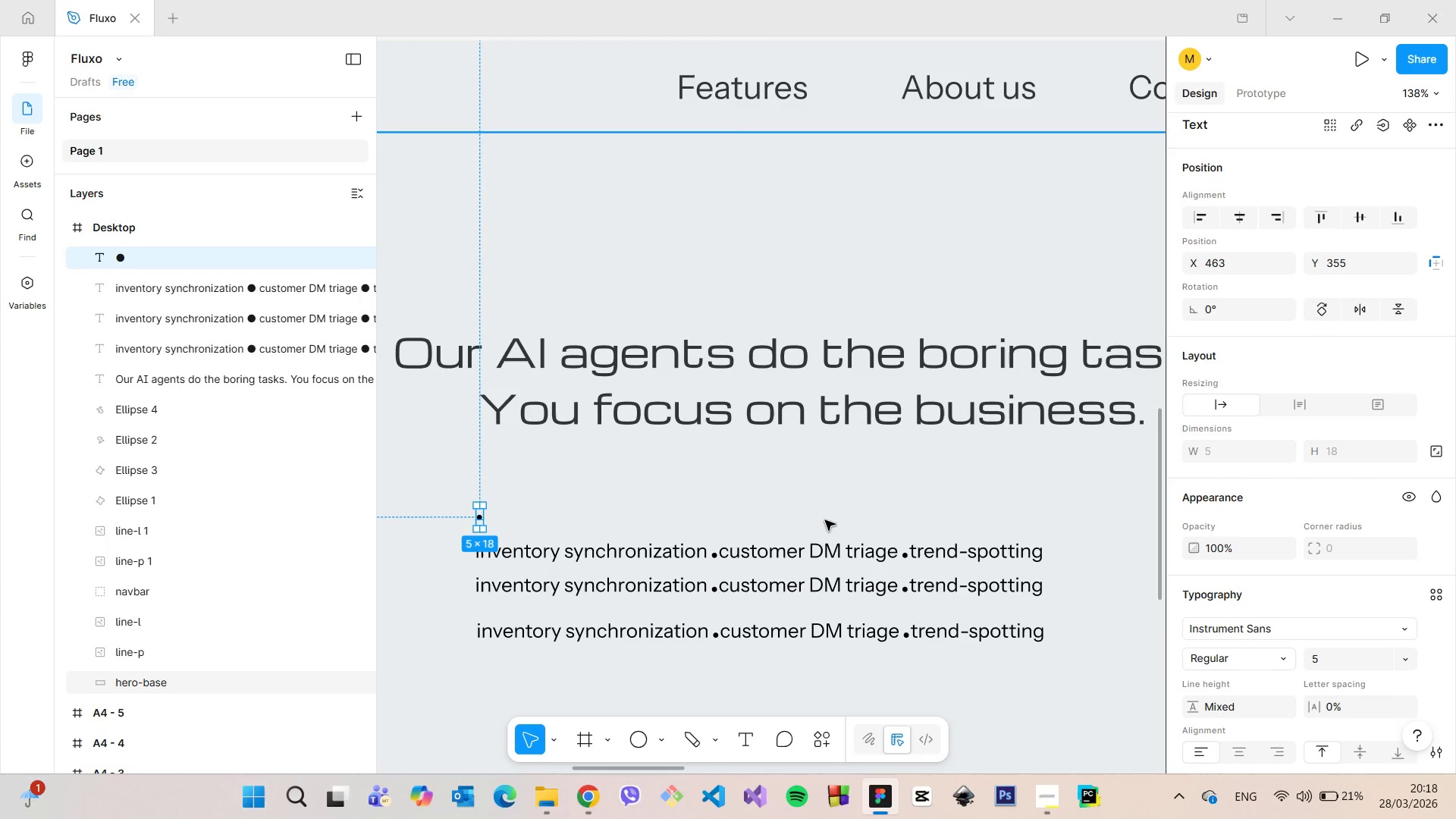 
left_click([825, 520])
 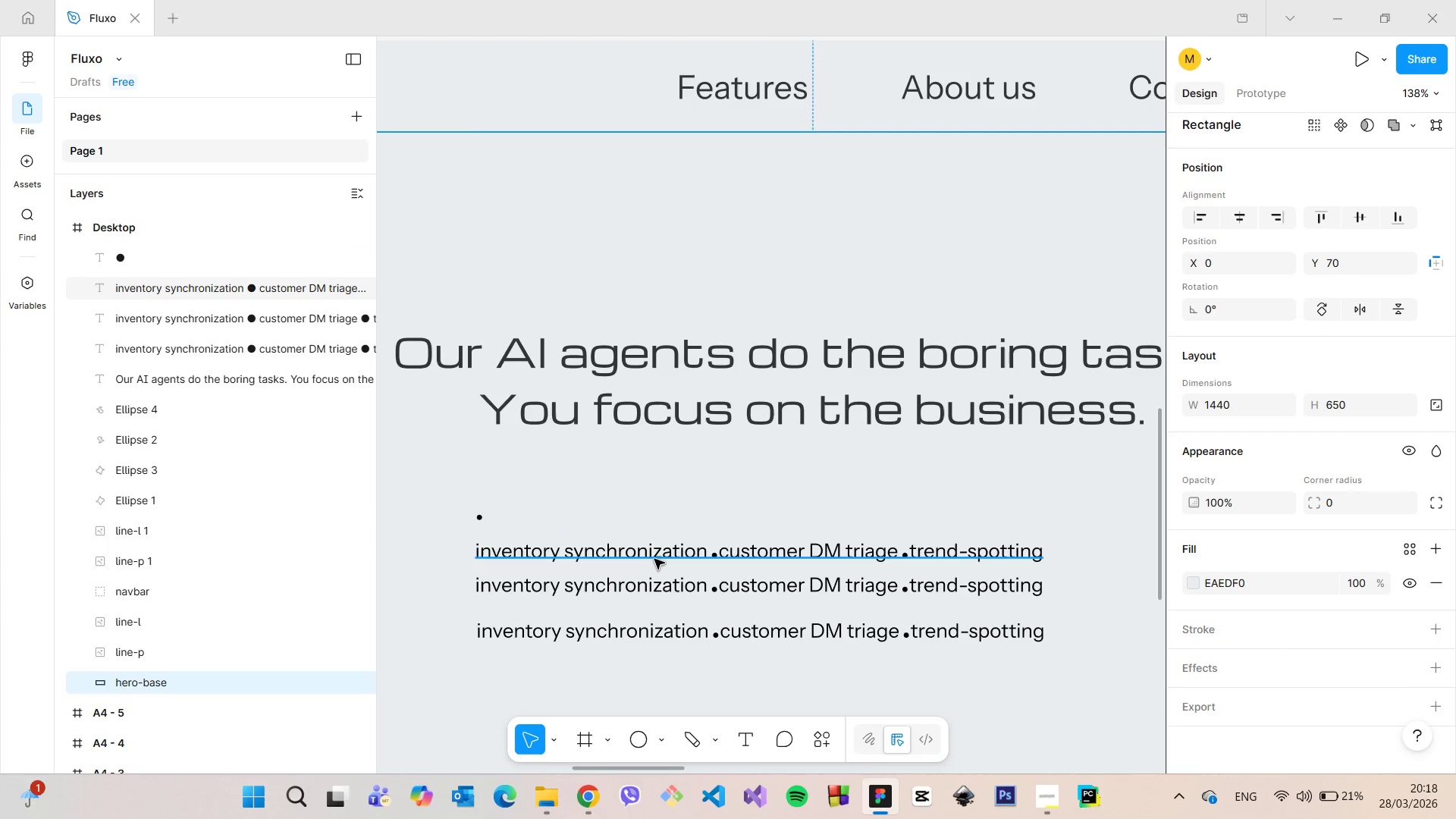 
left_click([654, 559])
 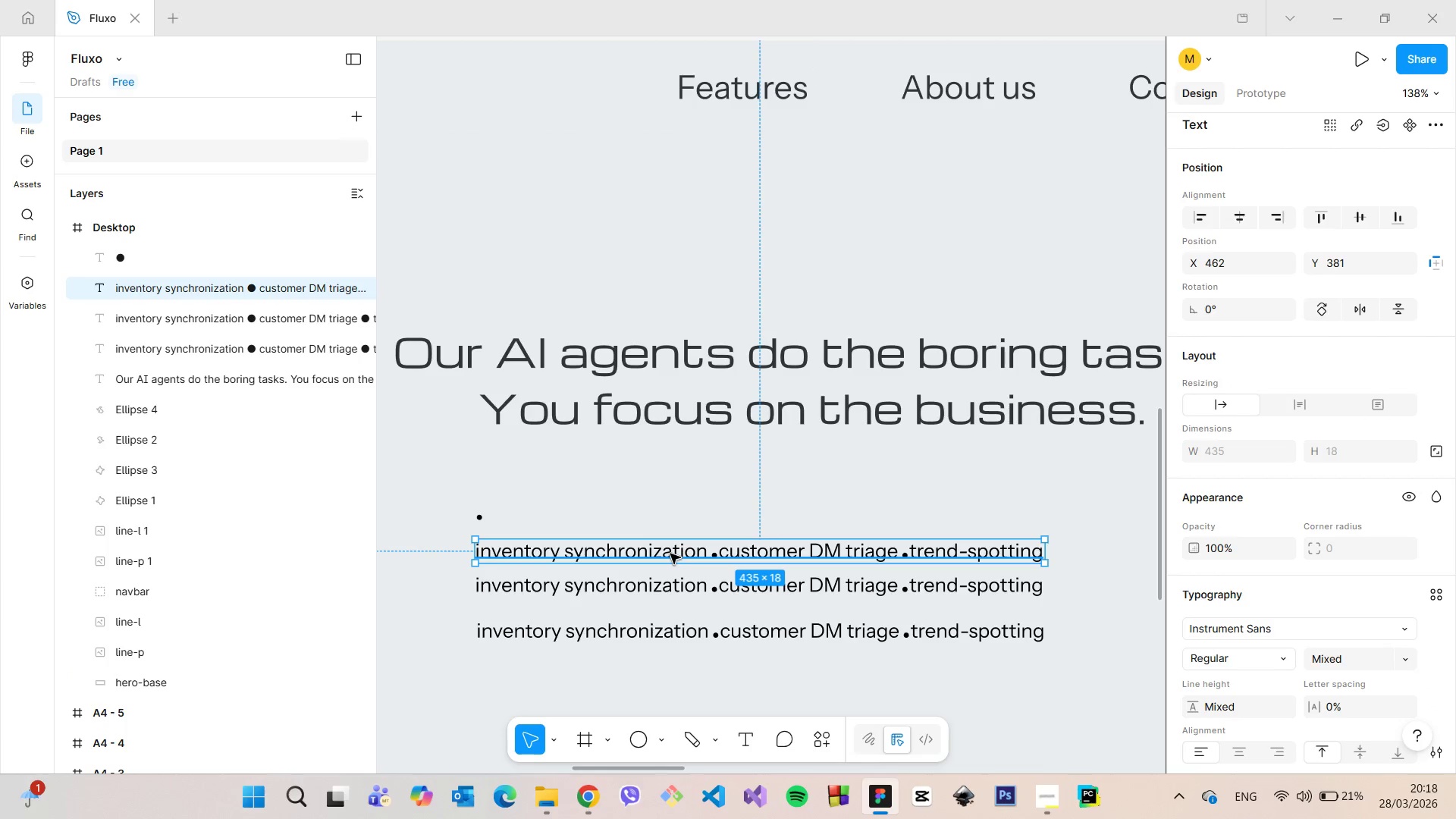 
double_click([670, 554])
 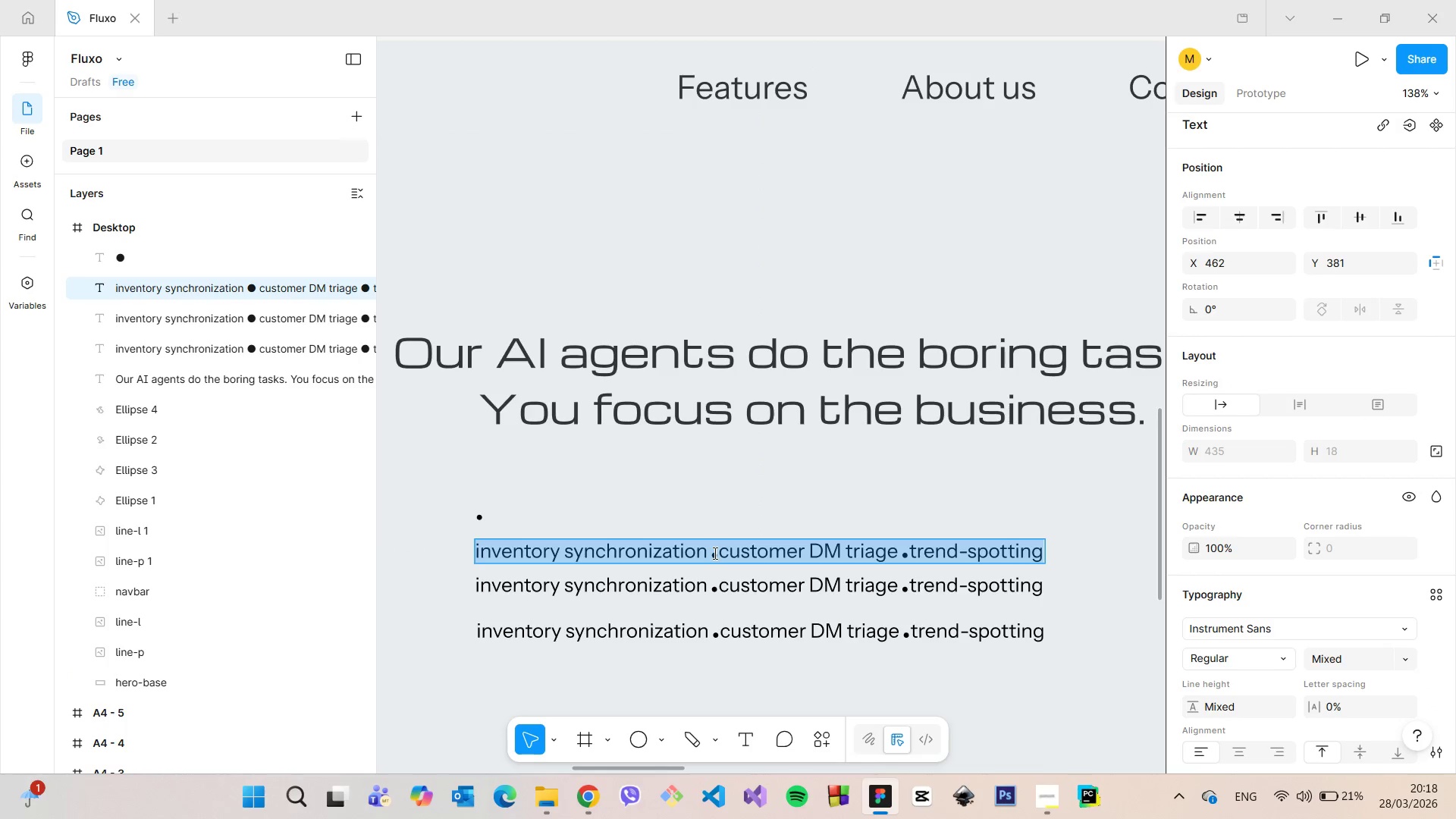 
triple_click([714, 553])
 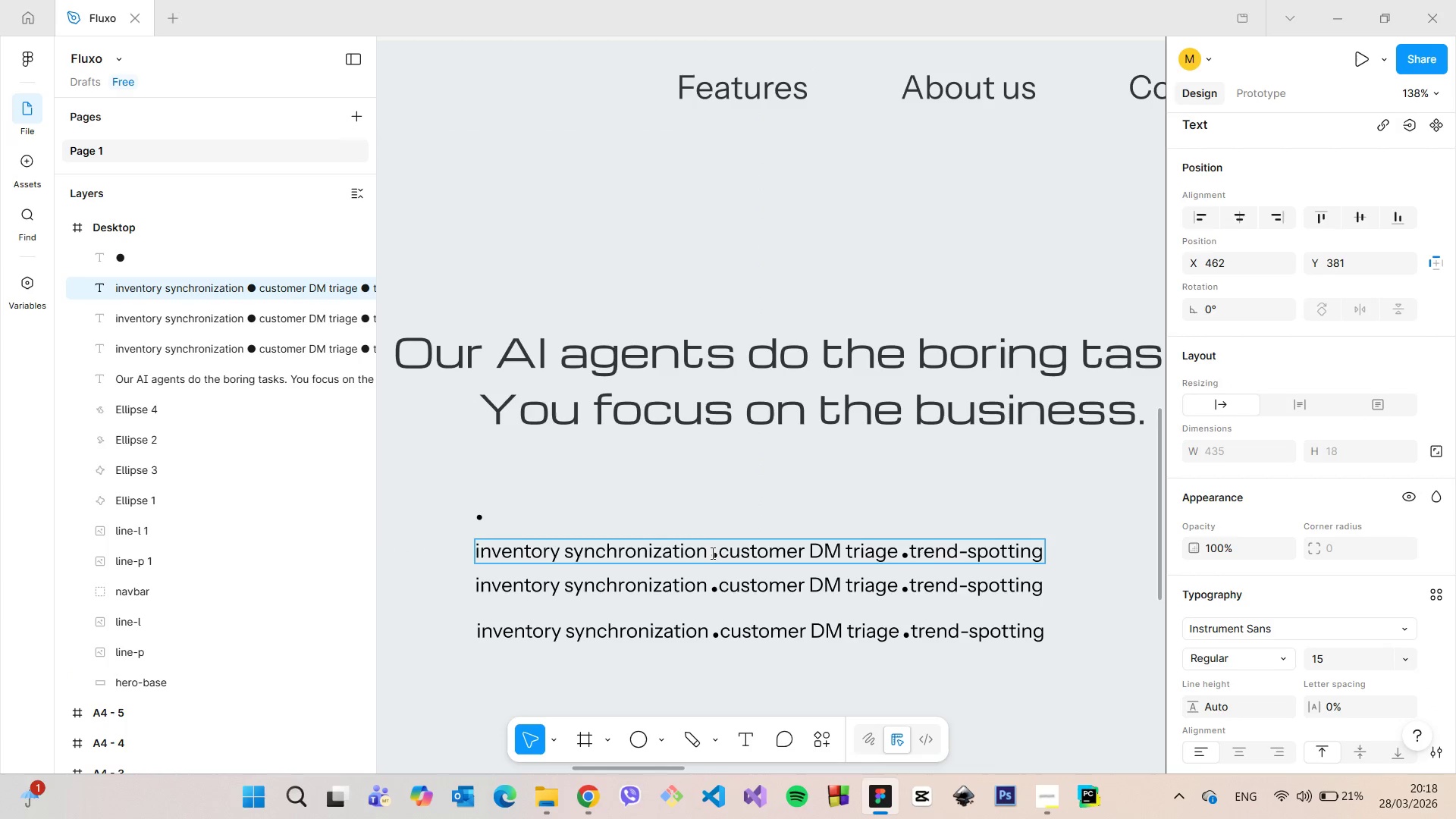 
left_click_drag(start_coordinate=[711, 553], to_coordinate=[1040, 554])
 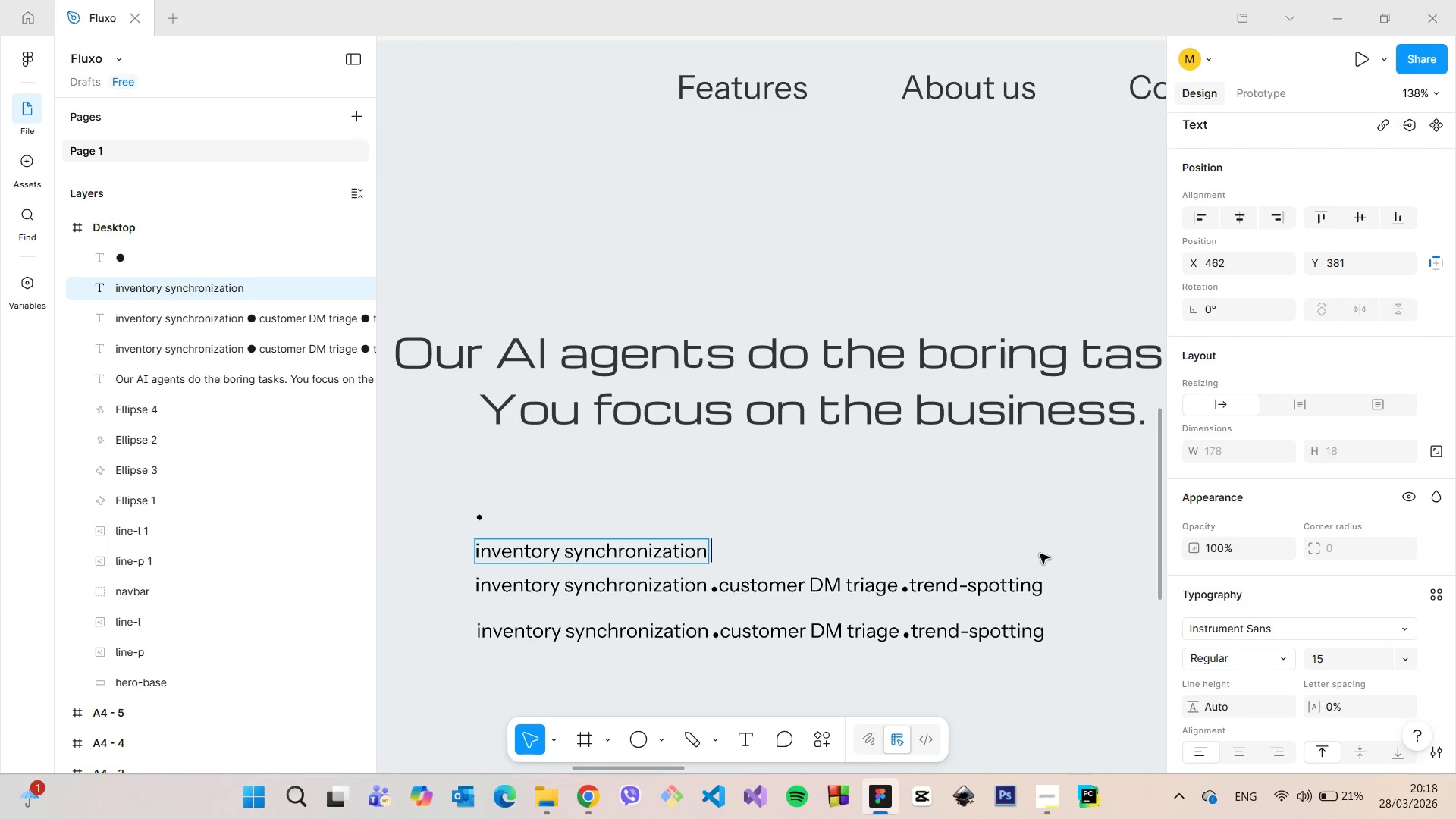 
key(Backspace)
 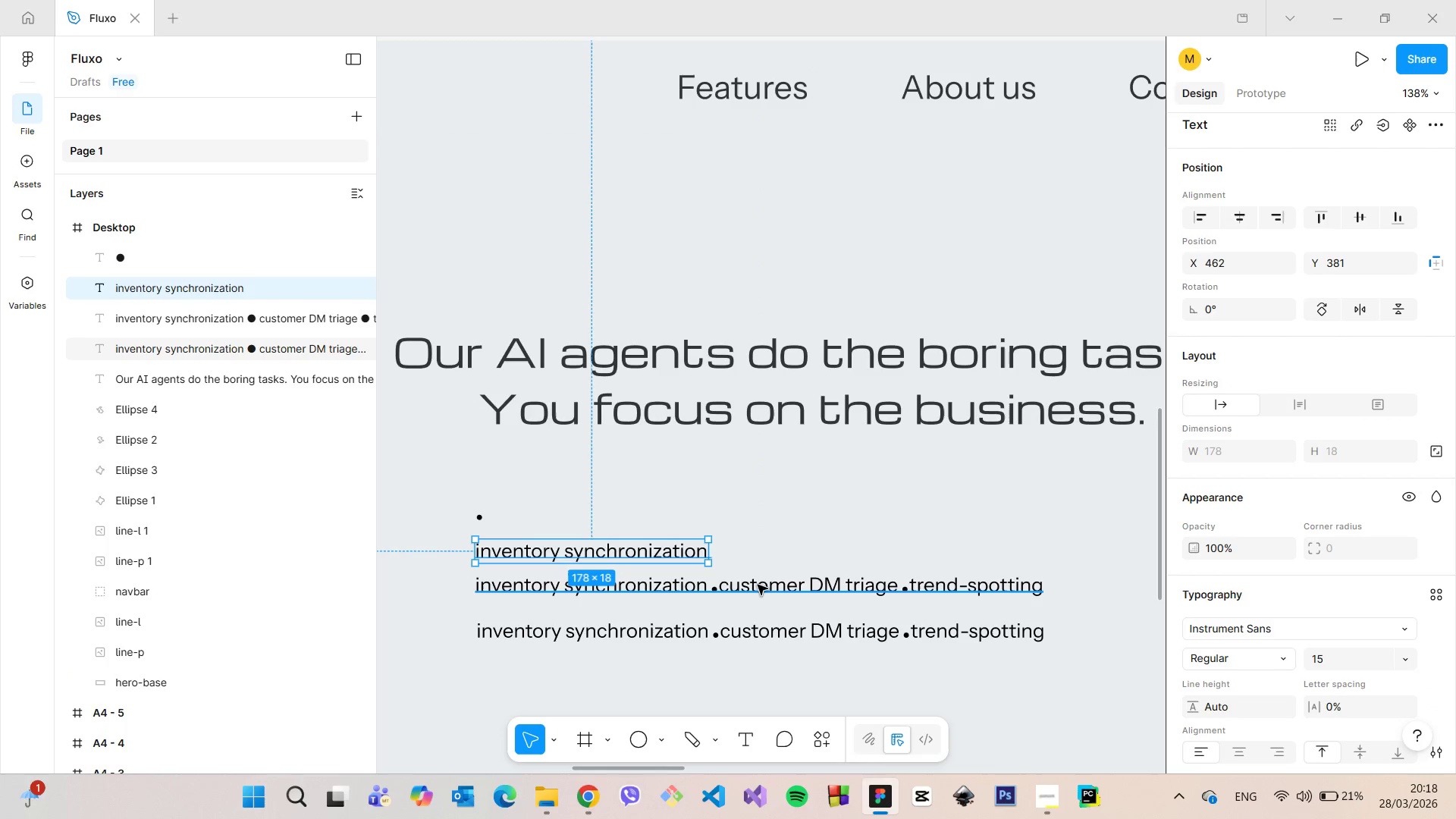 
double_click([756, 585])
 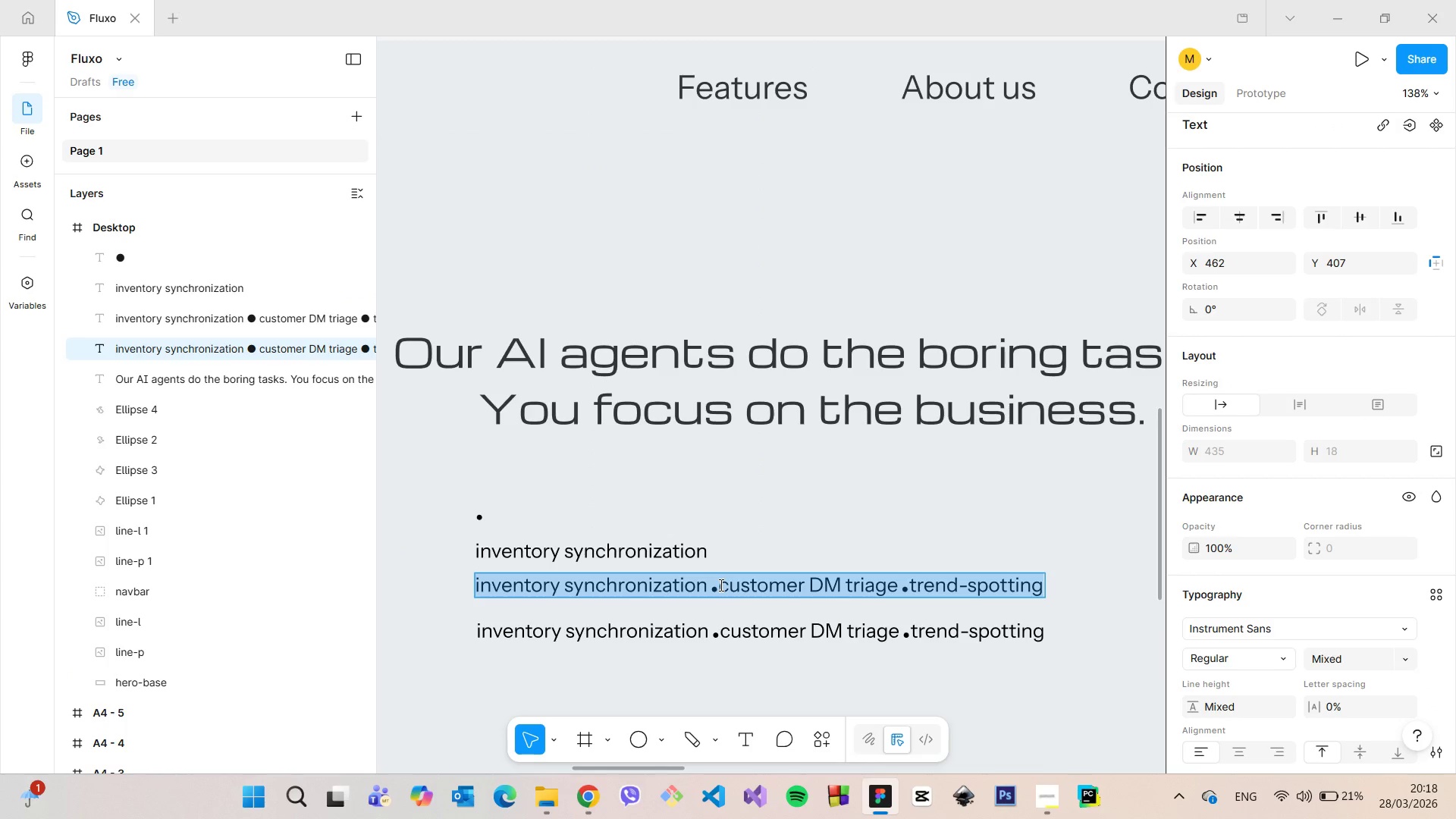 
left_click_drag(start_coordinate=[720, 585], to_coordinate=[441, 592])
 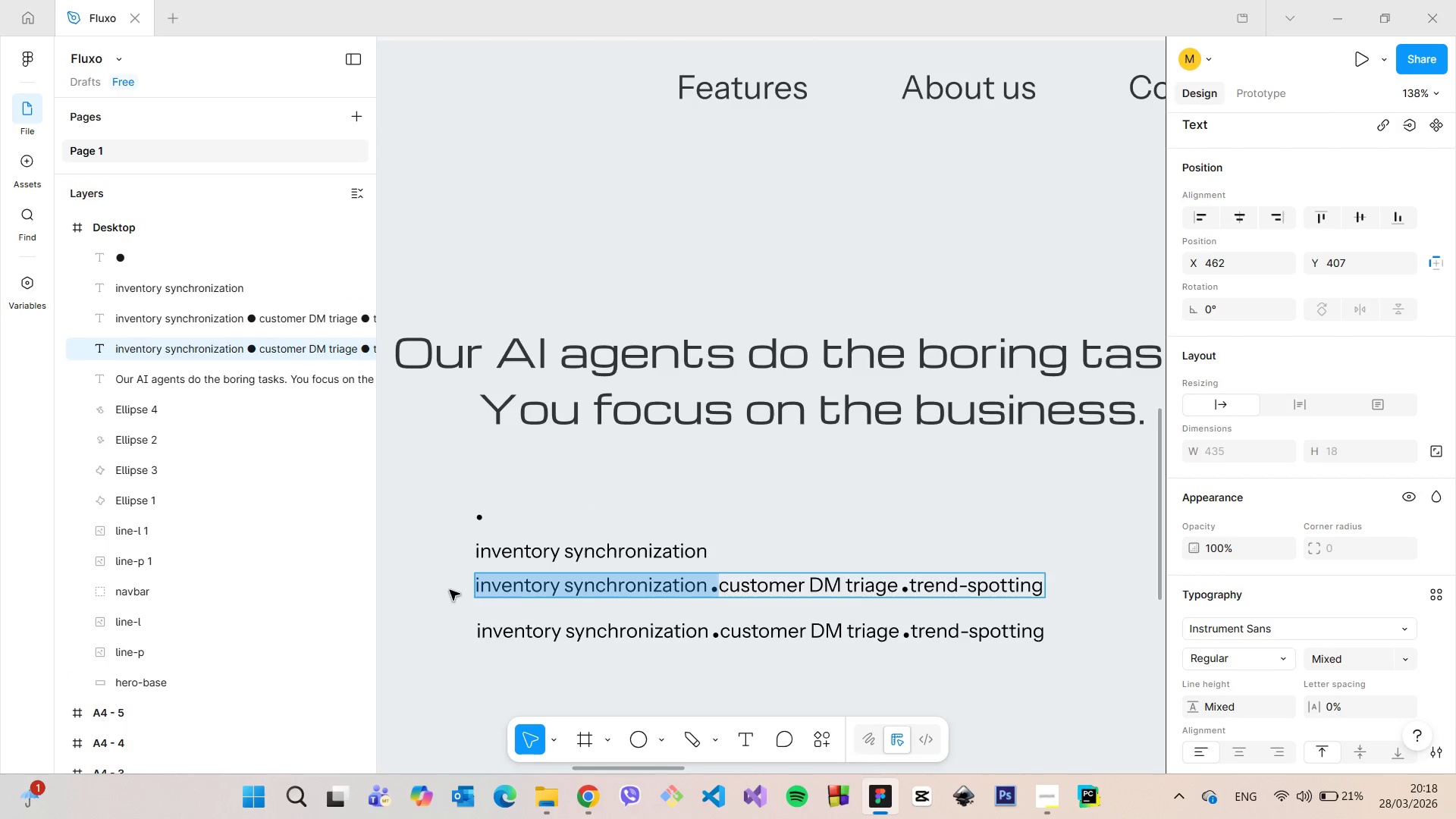 
key(Backspace)
 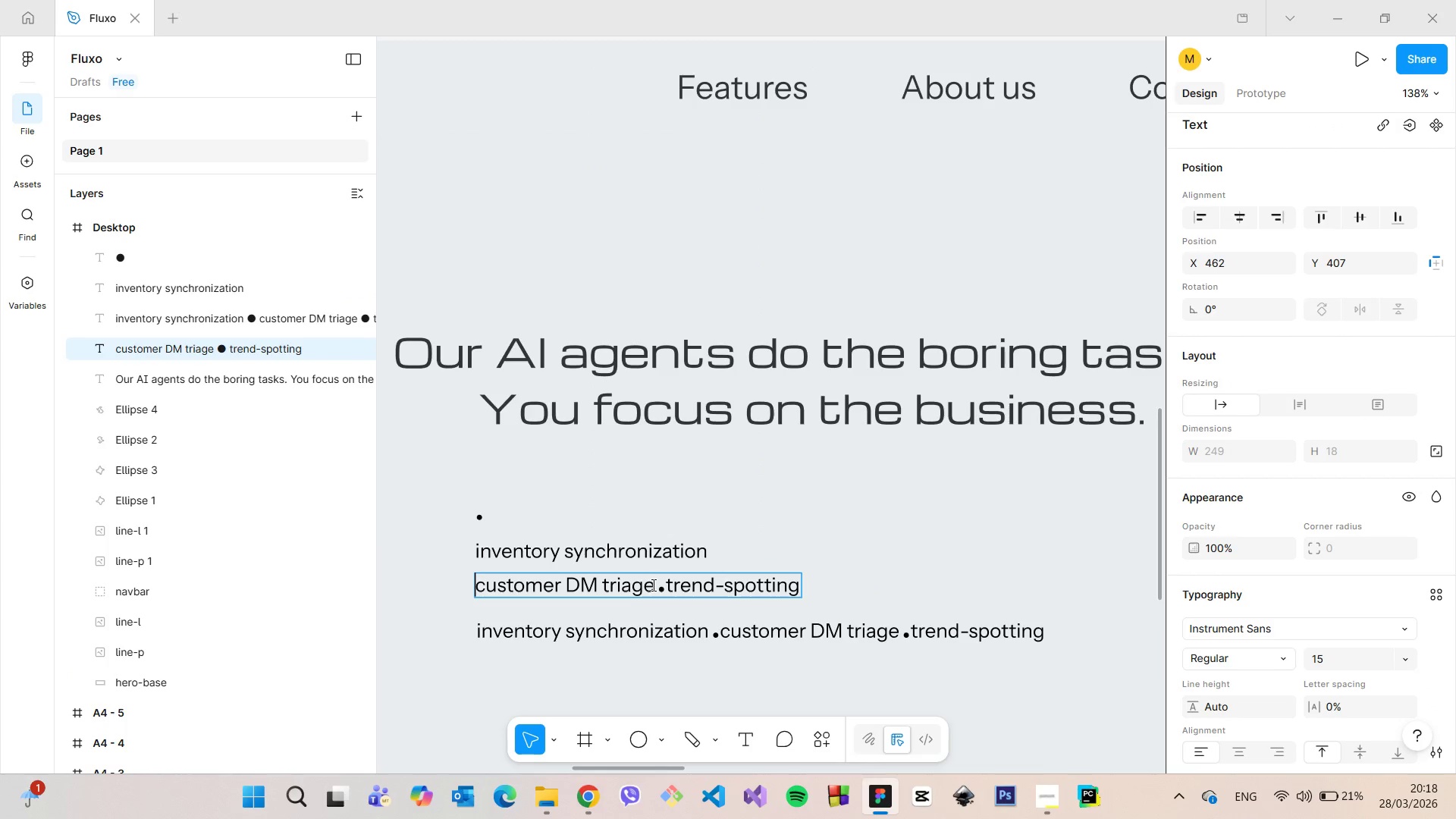 
left_click_drag(start_coordinate=[657, 584], to_coordinate=[808, 592])
 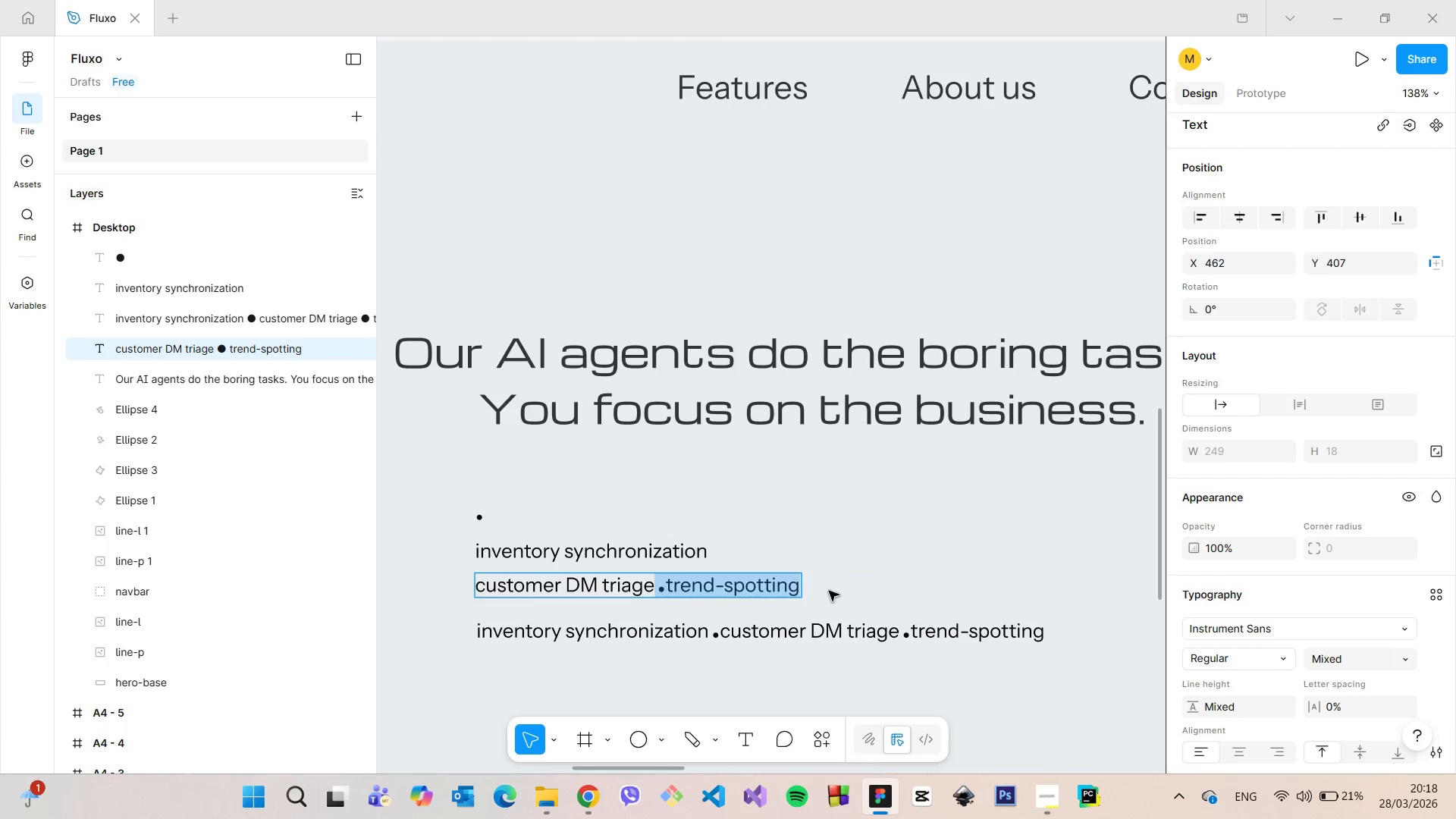 
key(Backspace)
 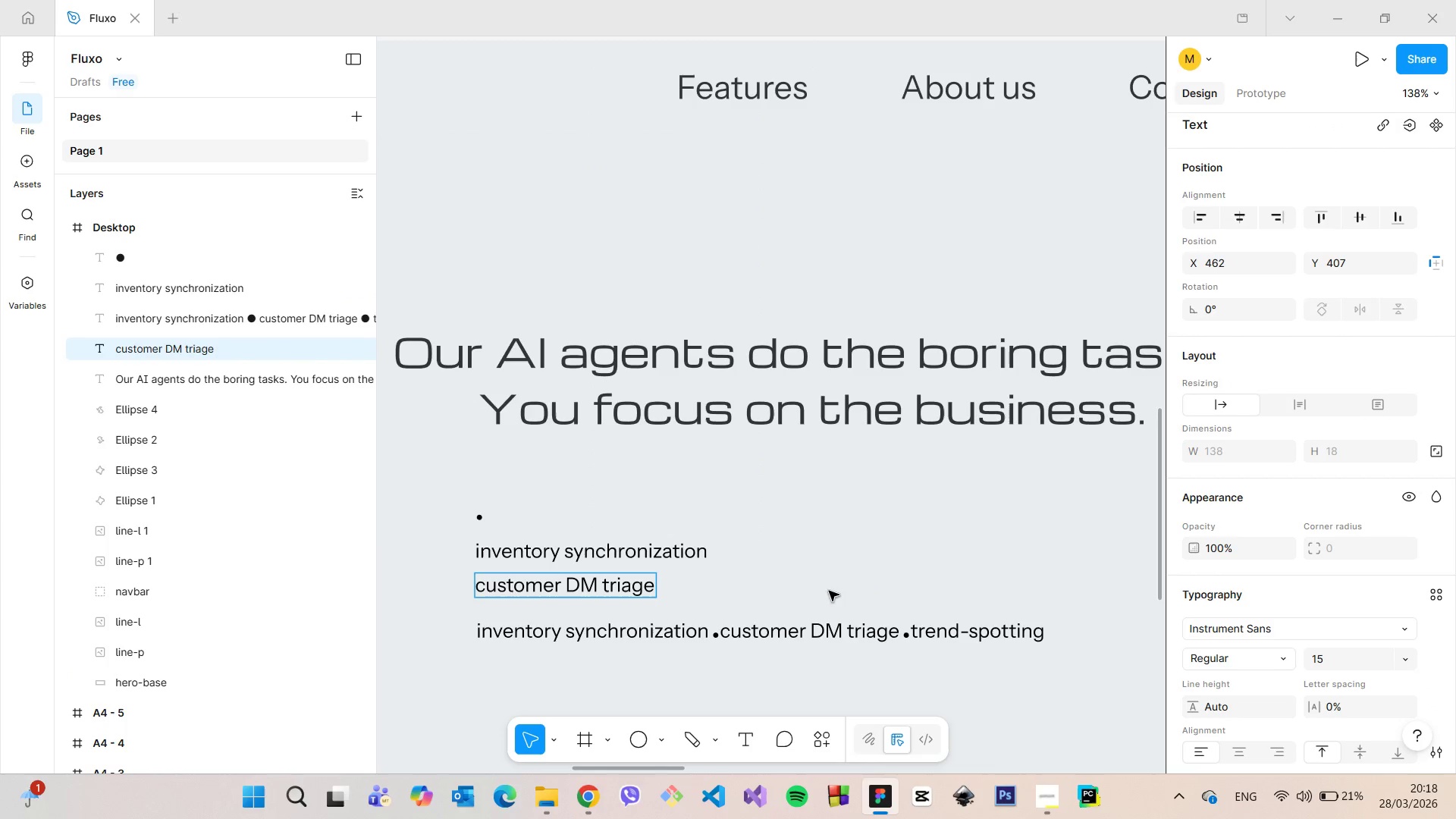 
left_click([829, 591])
 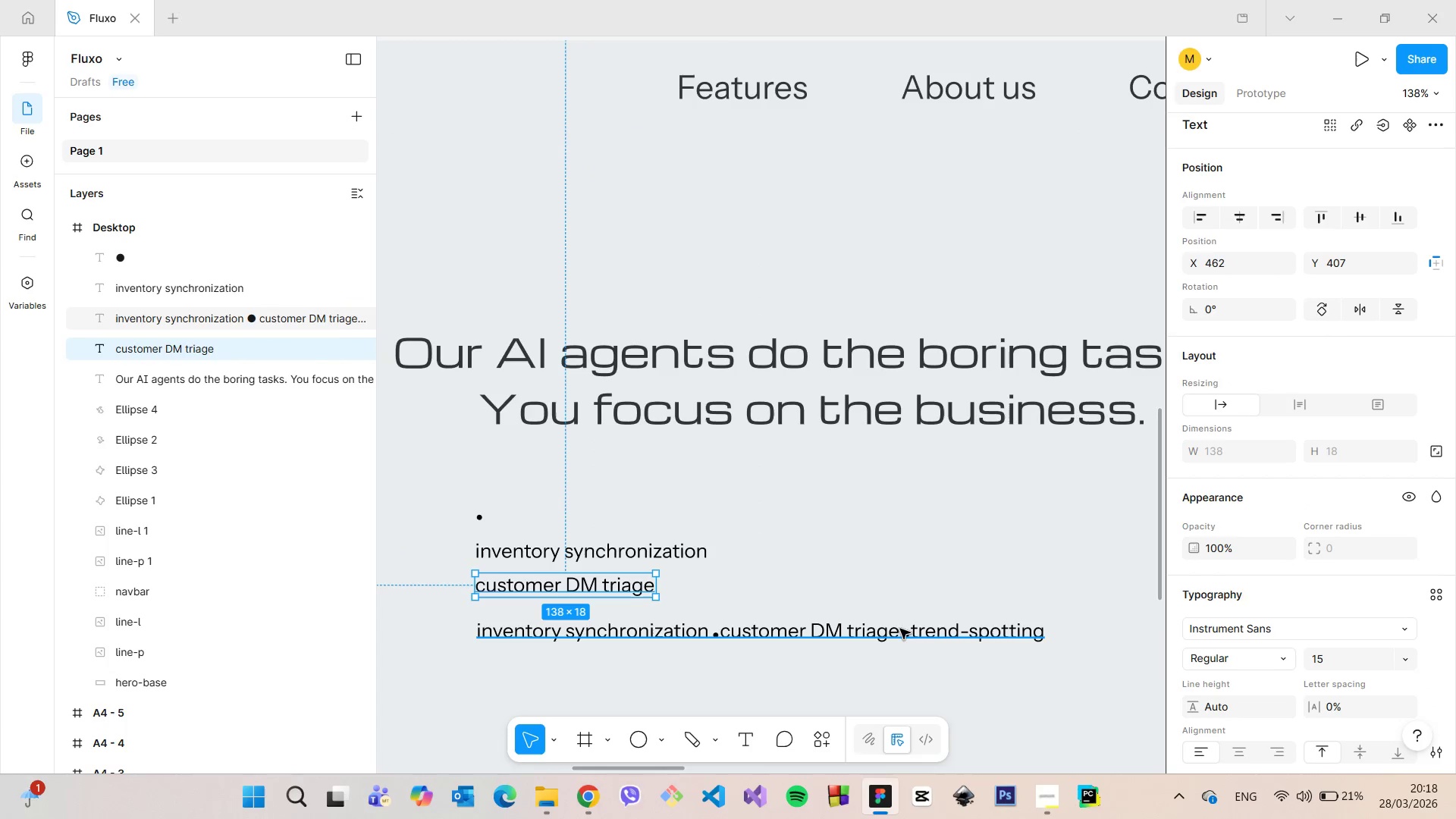 
left_click([900, 629])
 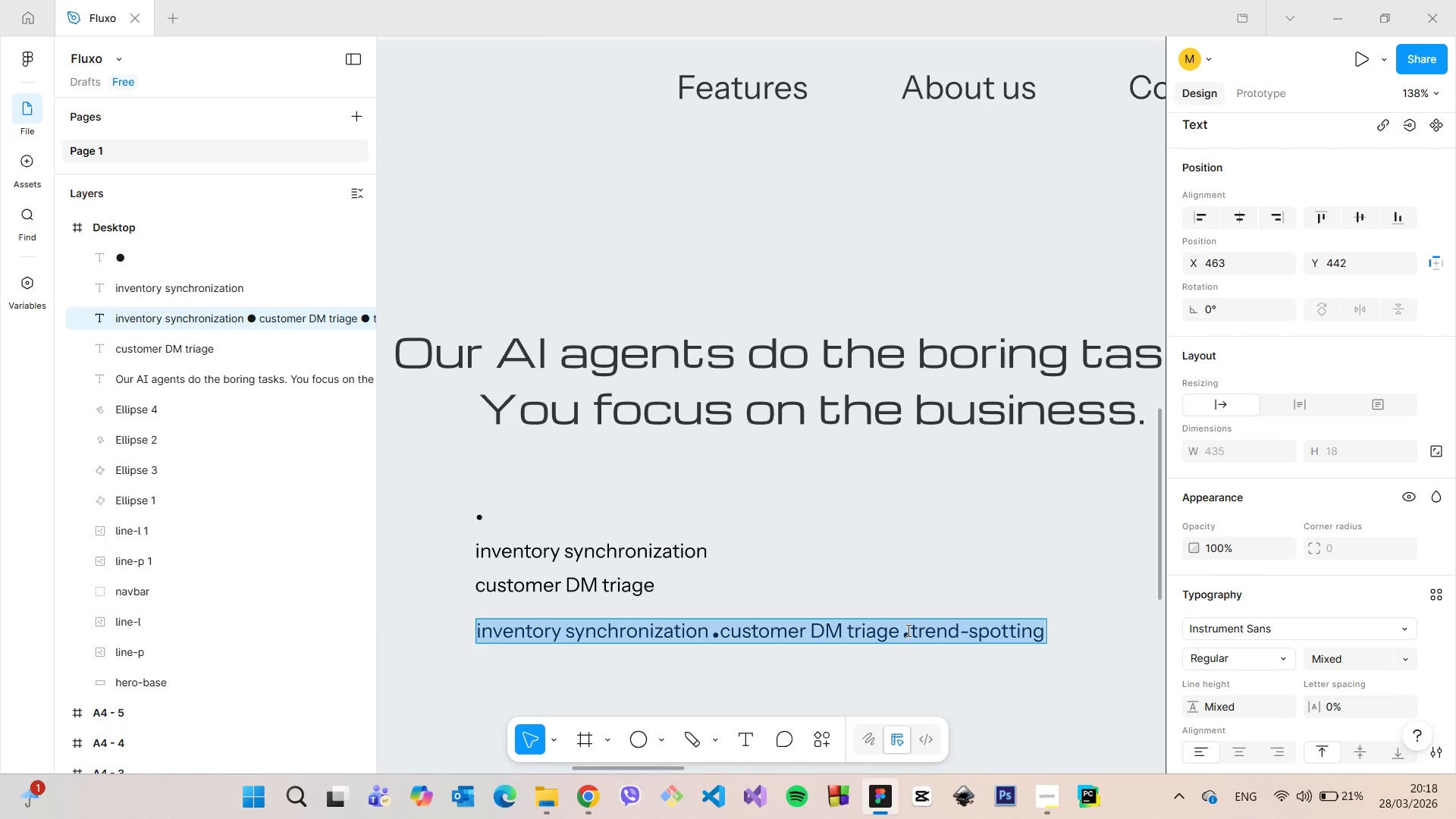 
left_click([907, 630])
 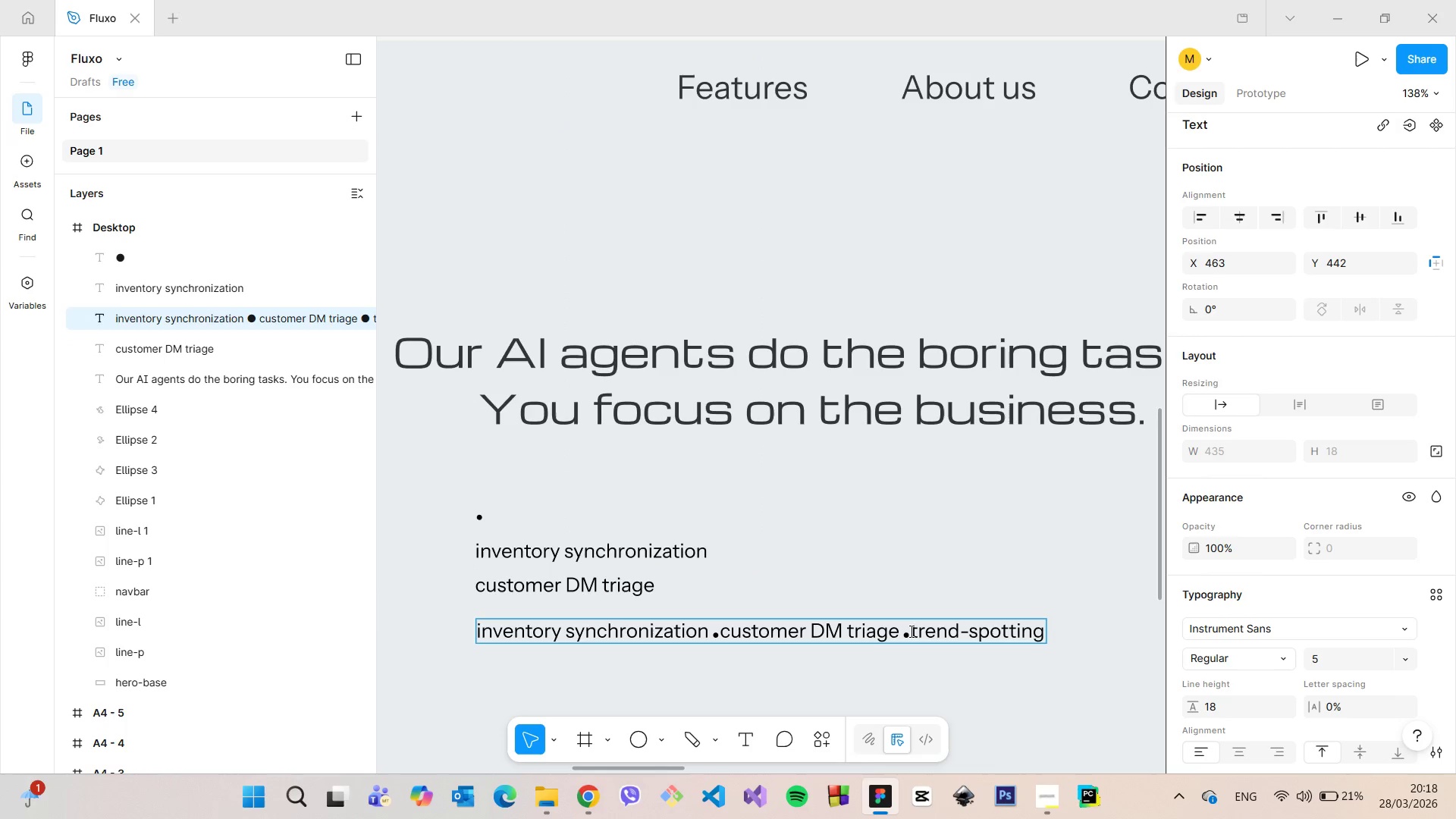 
left_click_drag(start_coordinate=[911, 630], to_coordinate=[461, 621])
 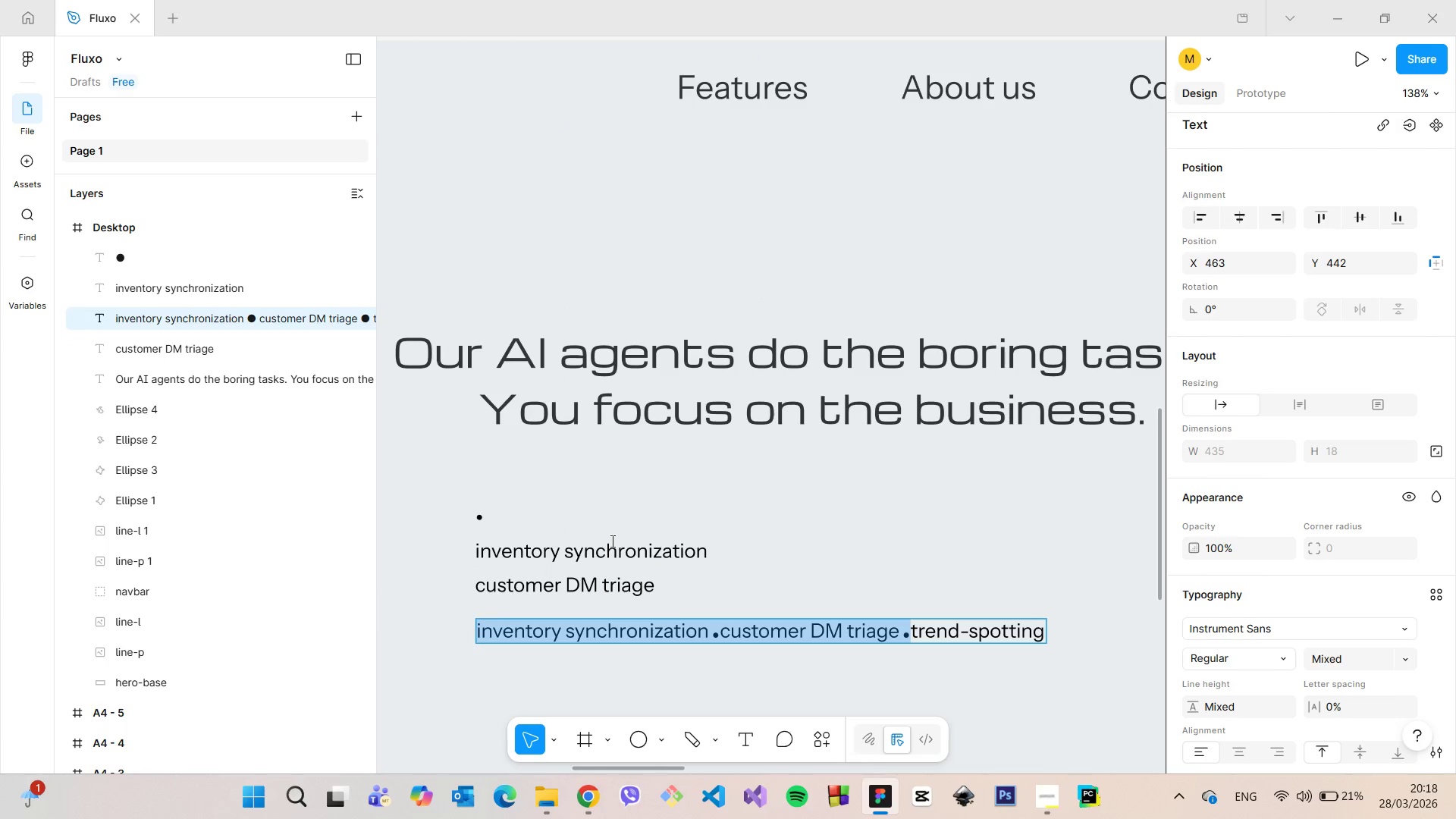 
key(Backspace)
 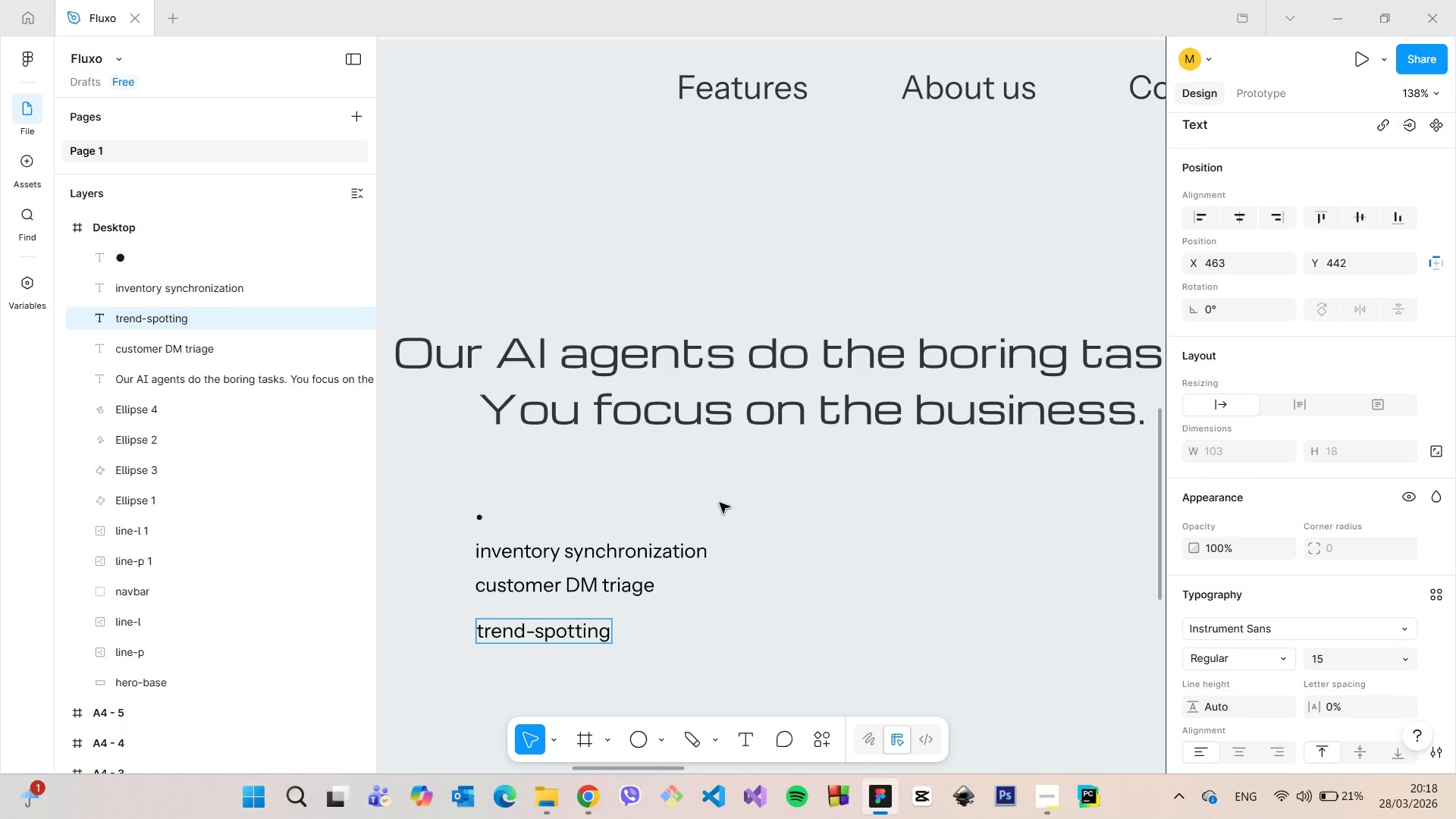 
left_click([720, 503])
 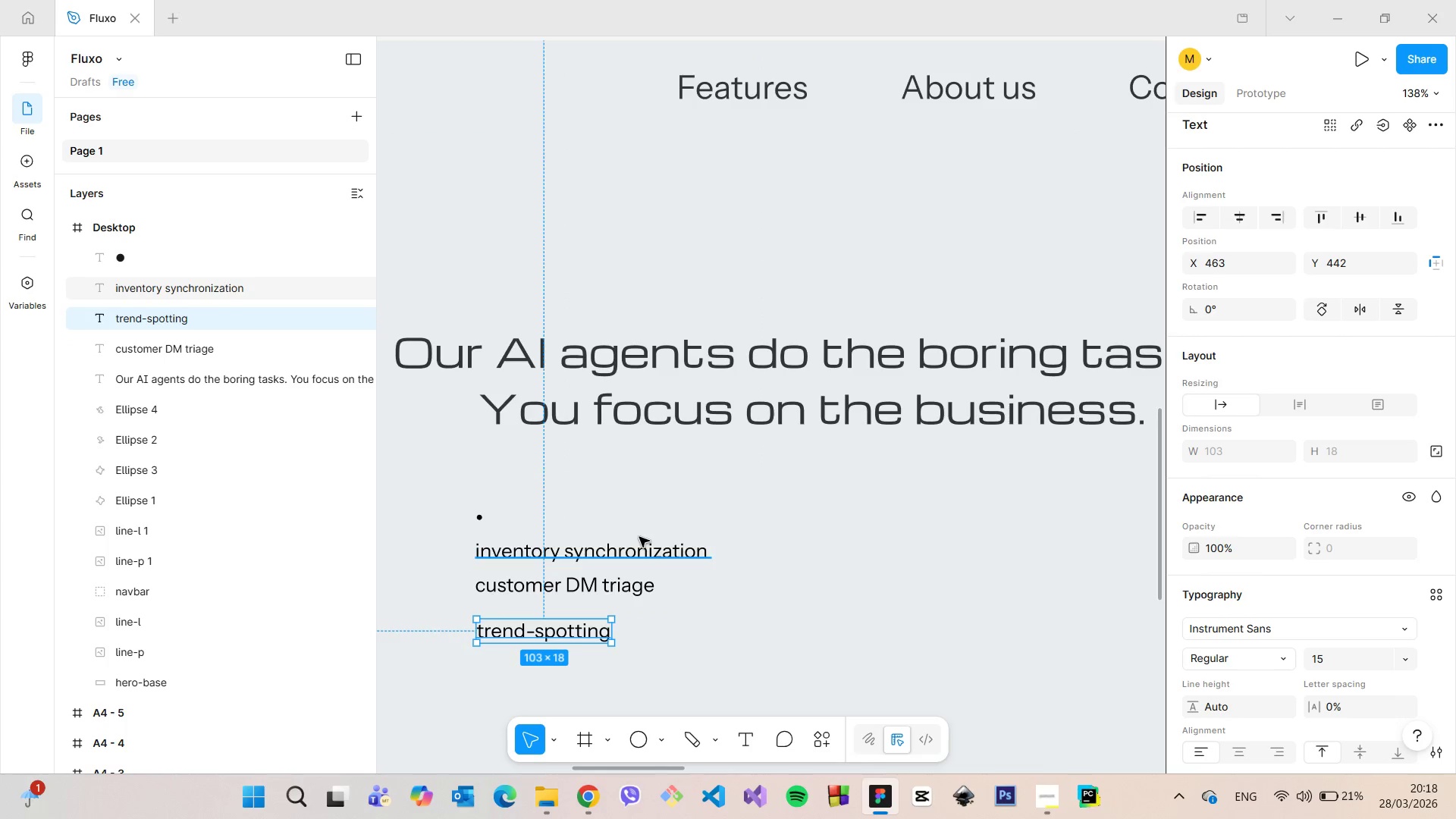 
left_click([639, 537])
 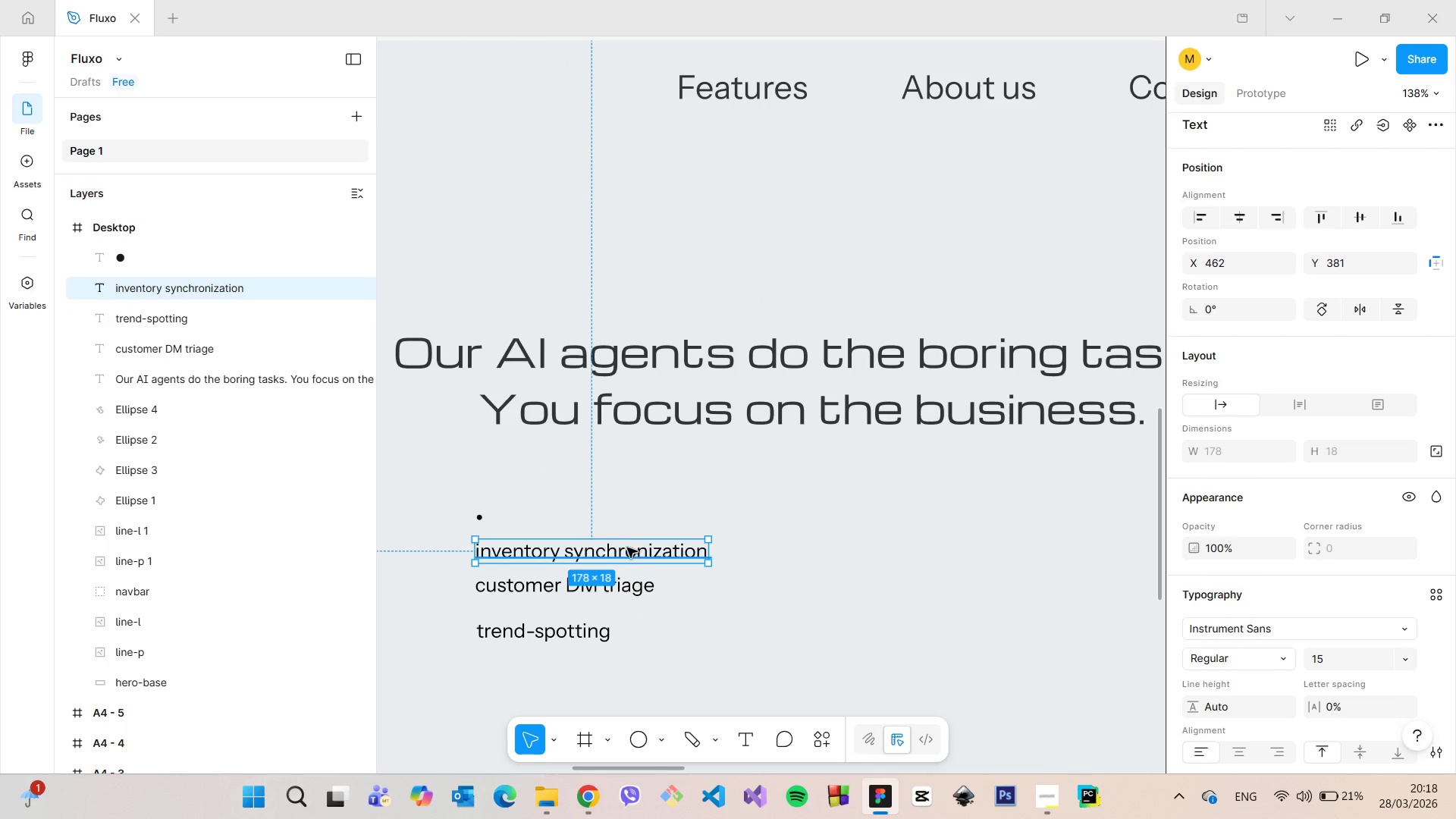 
left_click_drag(start_coordinate=[629, 548], to_coordinate=[571, 496])
 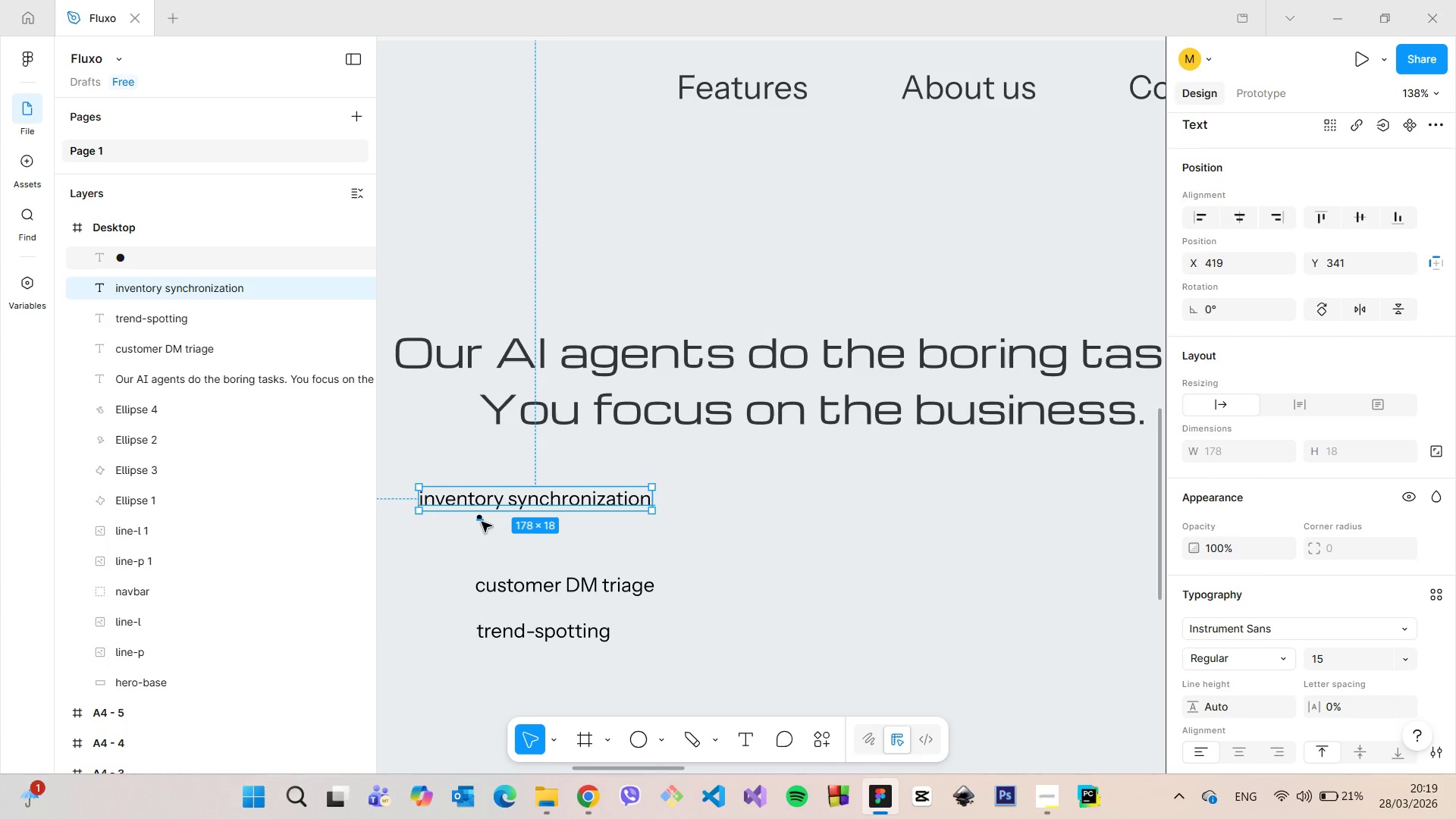 
left_click([482, 522])
 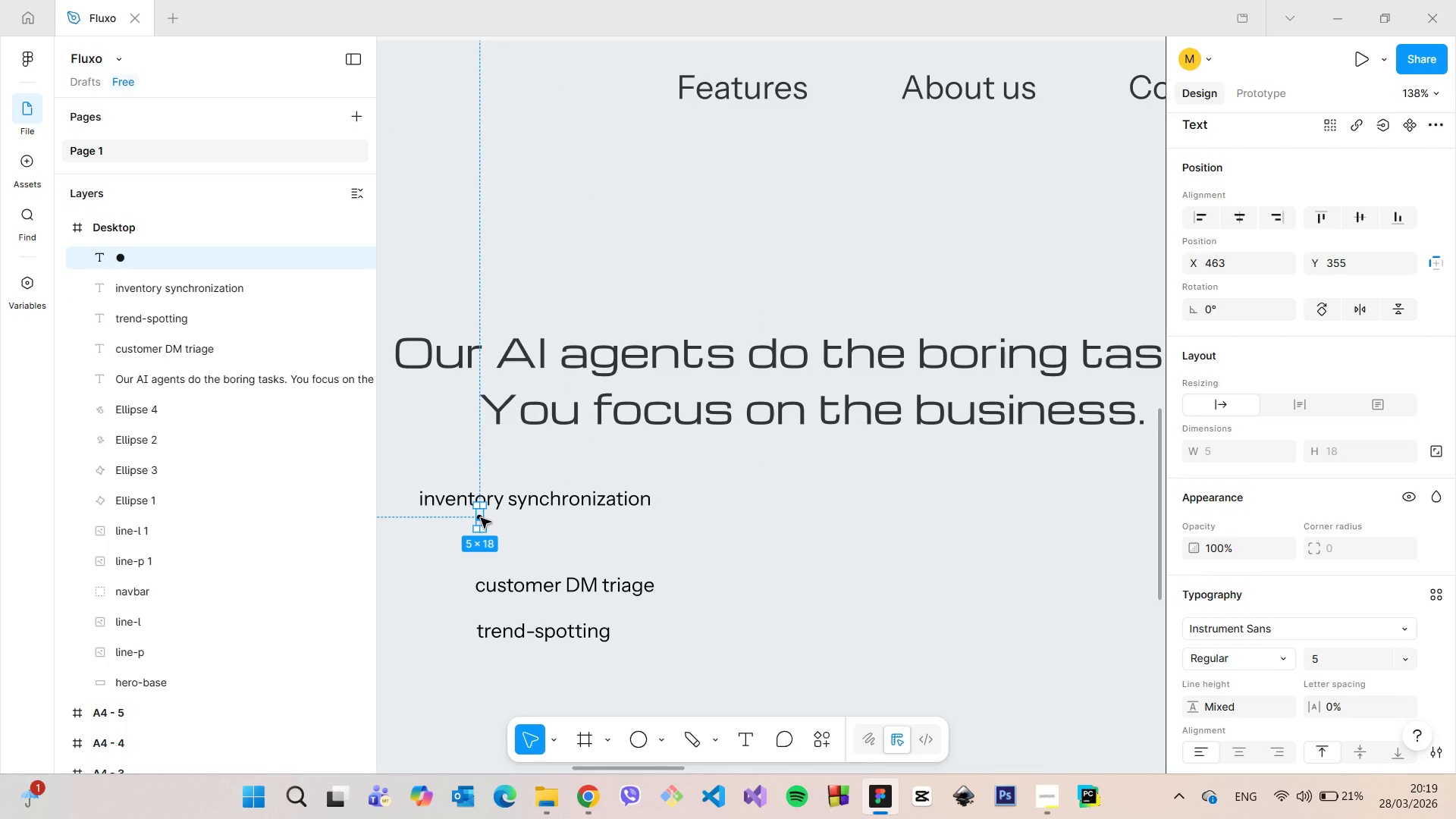 
left_click_drag(start_coordinate=[481, 518], to_coordinate=[664, 500])
 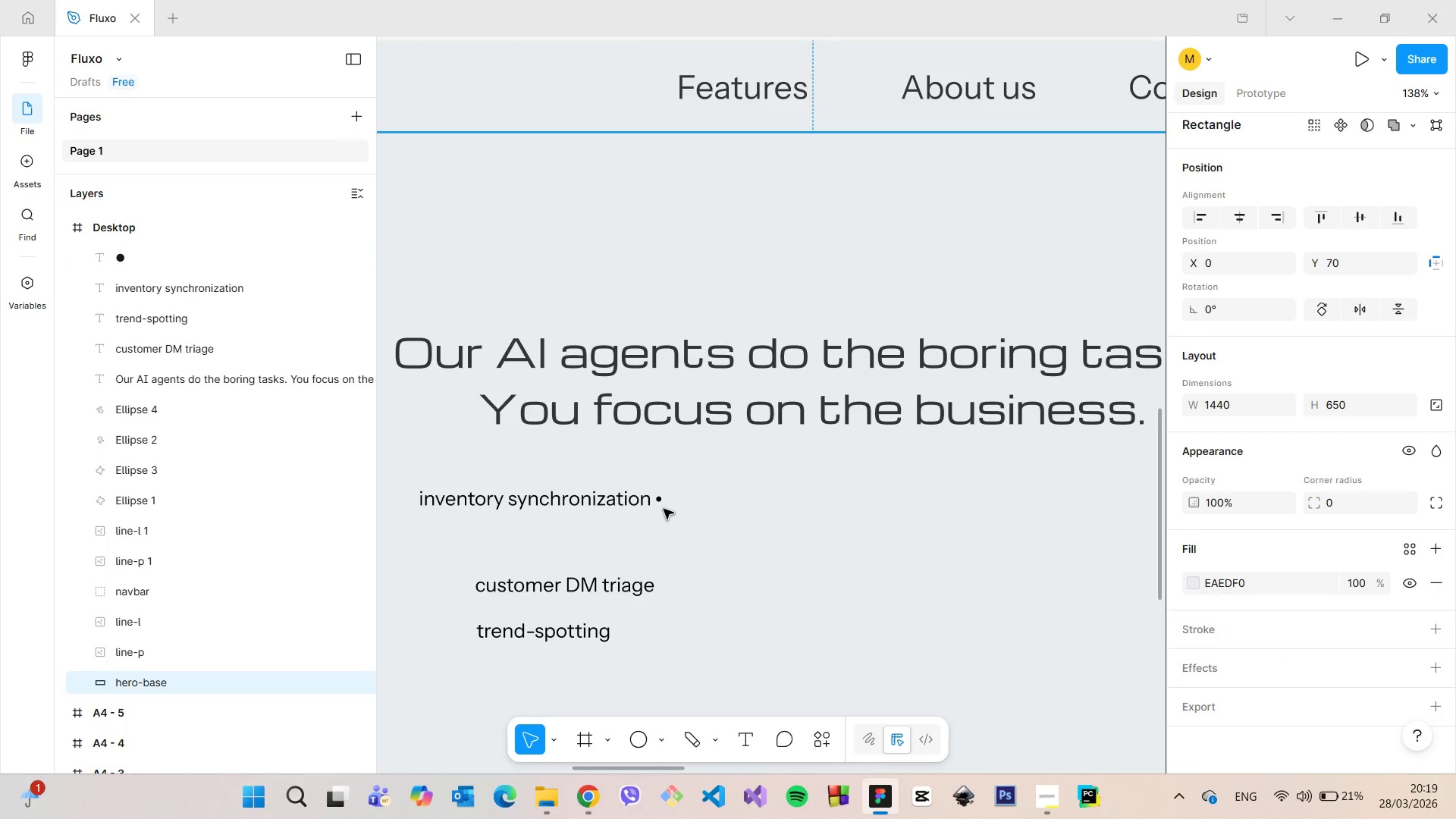 
scroll: coordinate [661, 510], scroll_direction: up, amount: 9.0
 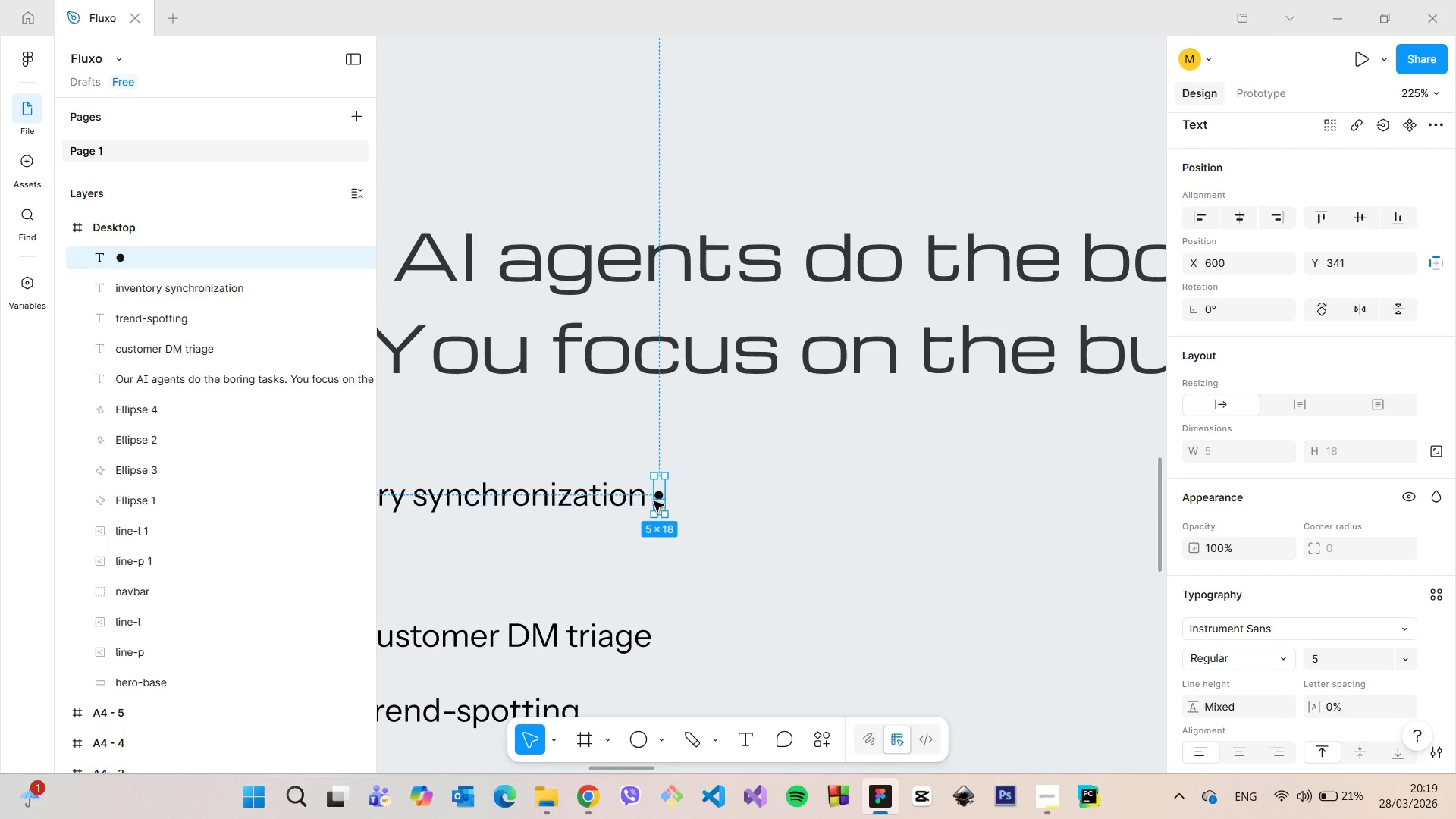 
double_click([663, 497])
 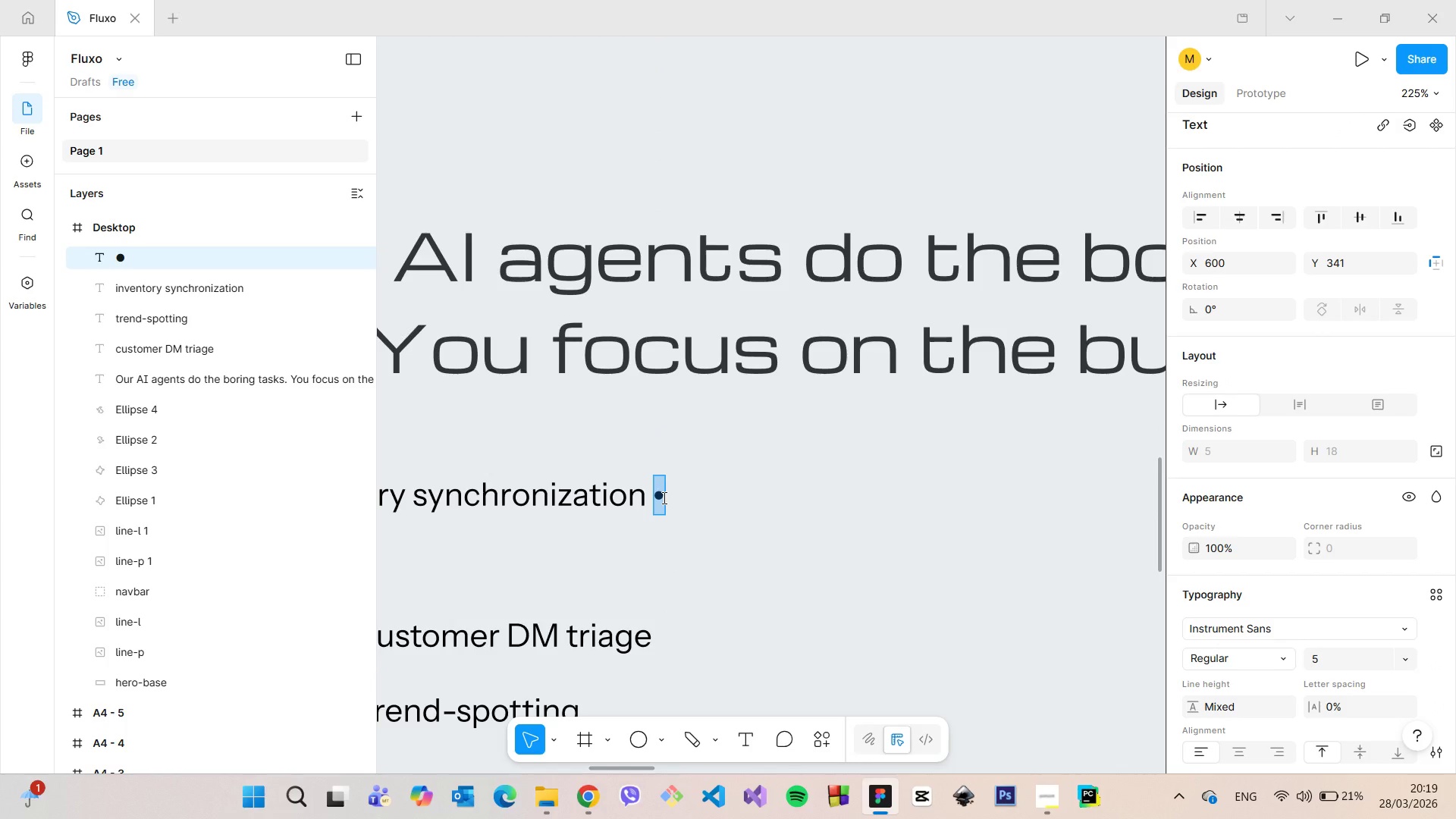 
key(Control+C)
 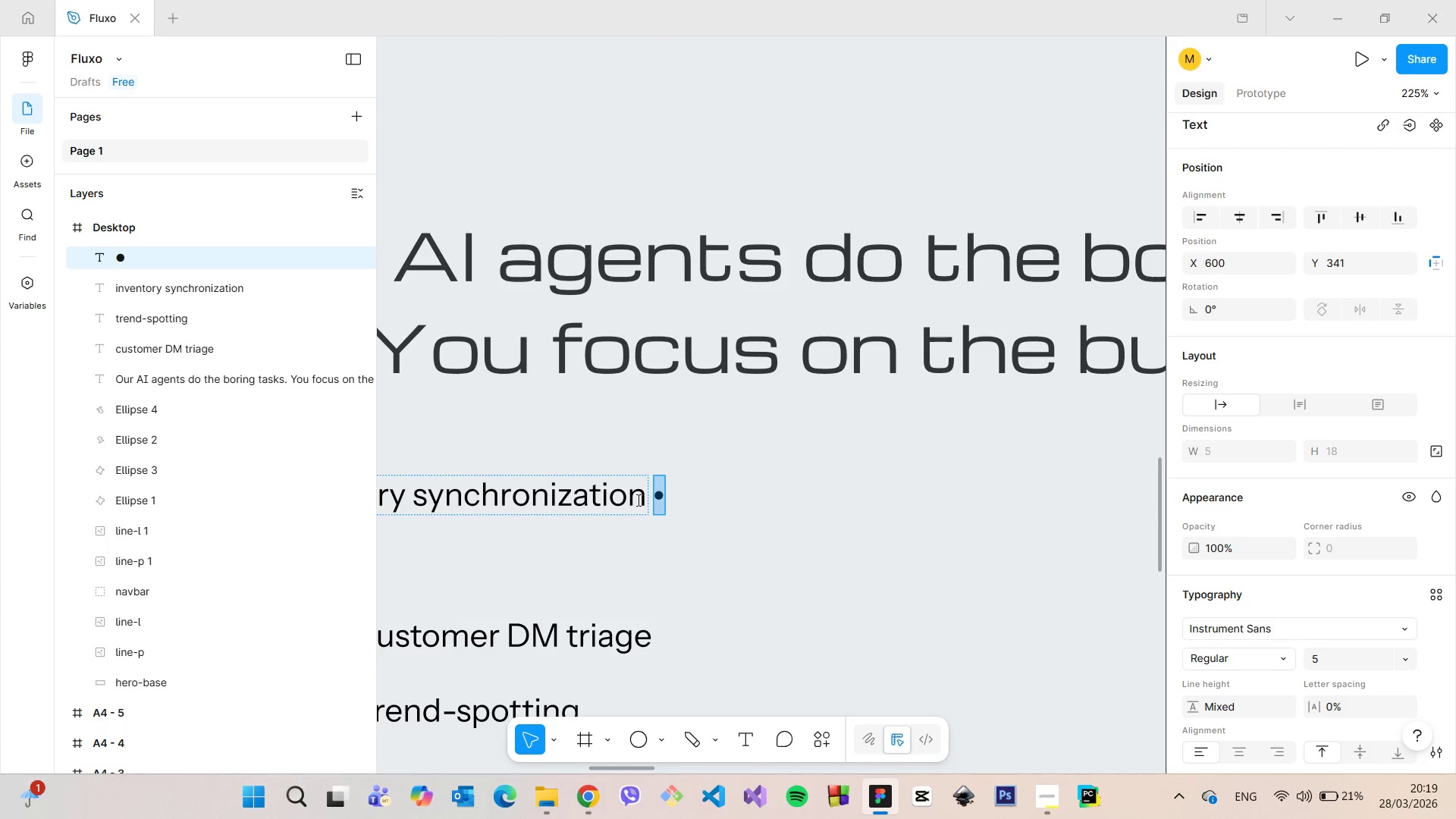 
left_click([637, 500])
 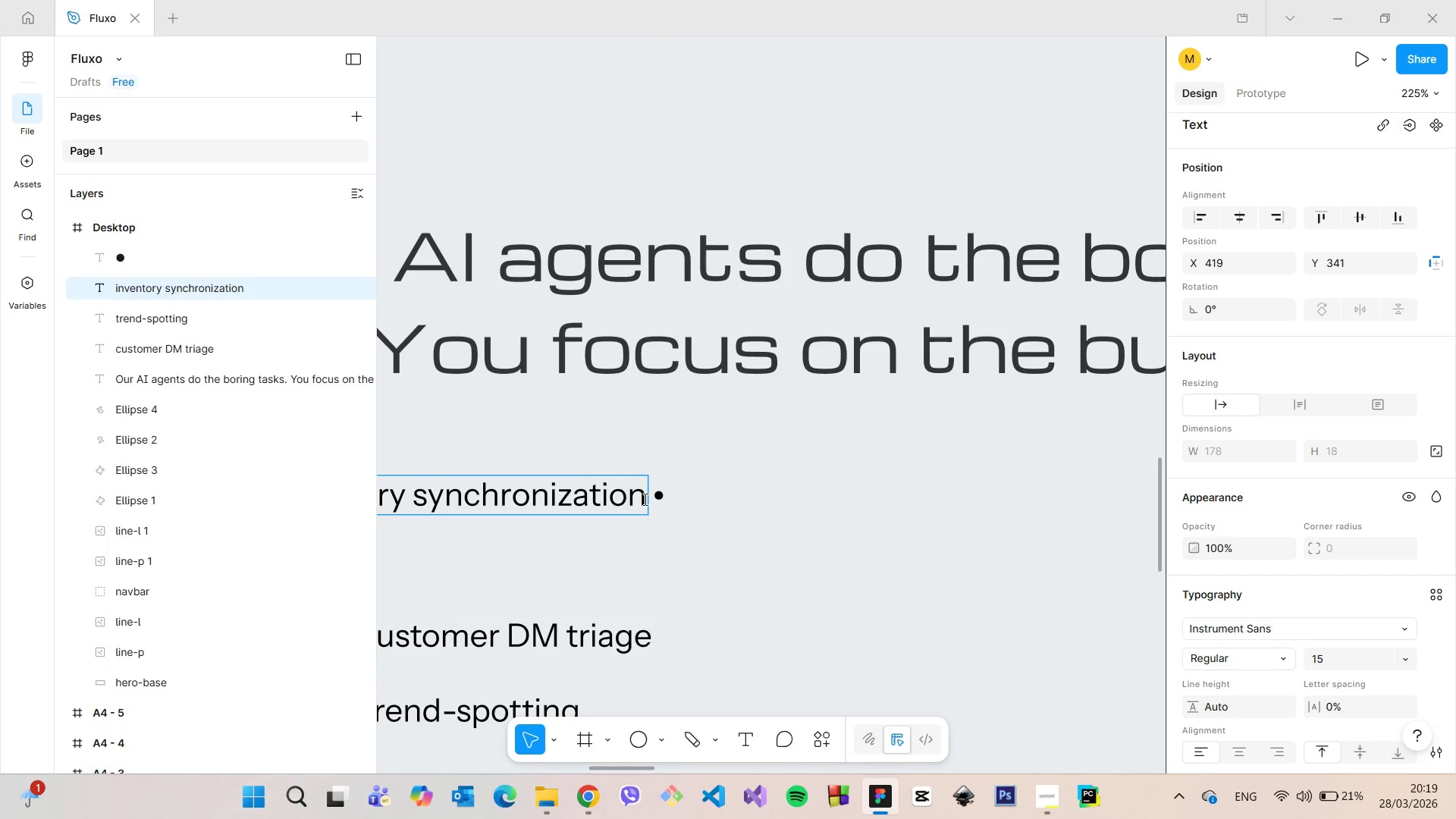 
left_click([644, 499])
 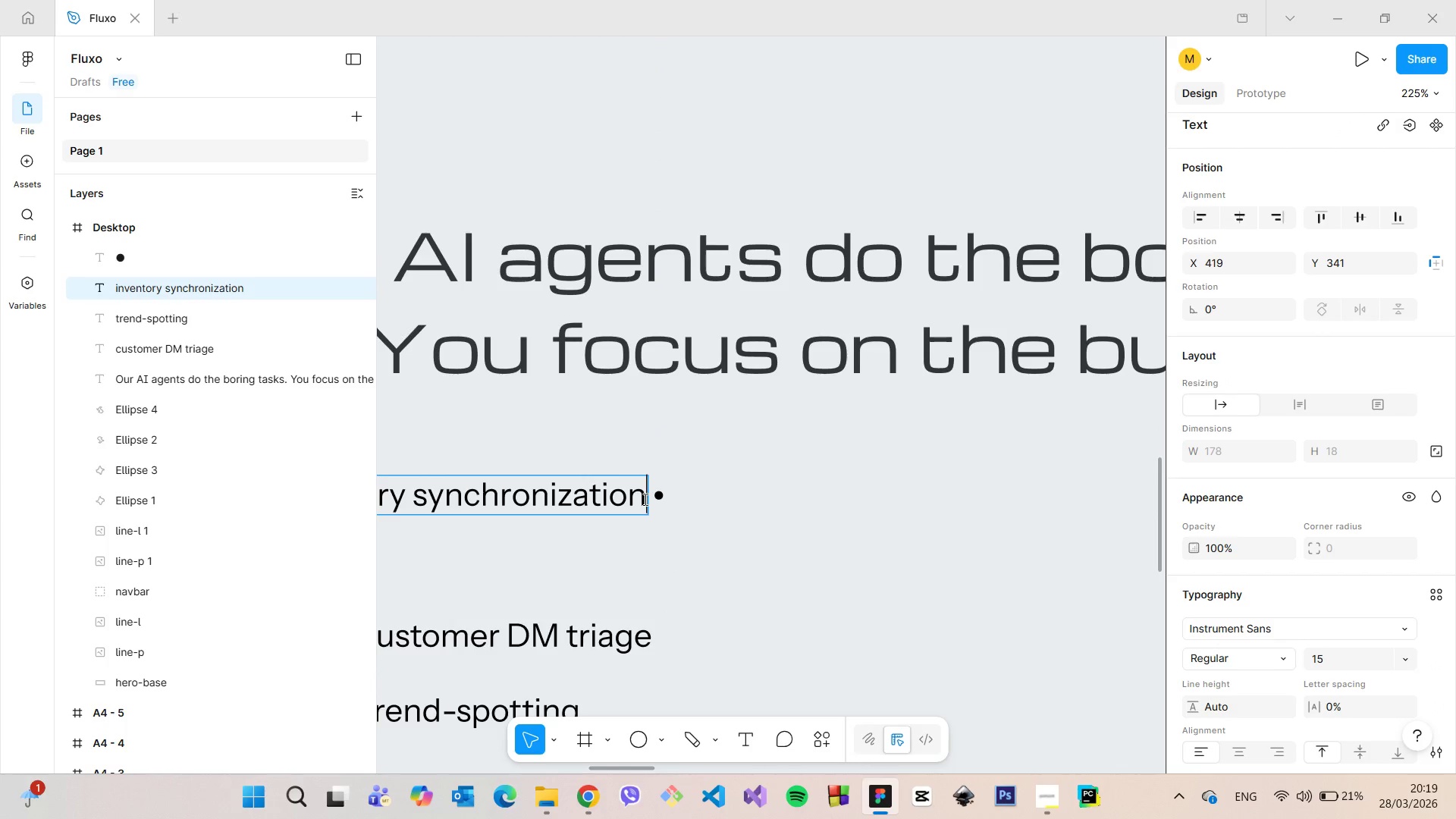 
key(Control+V)
 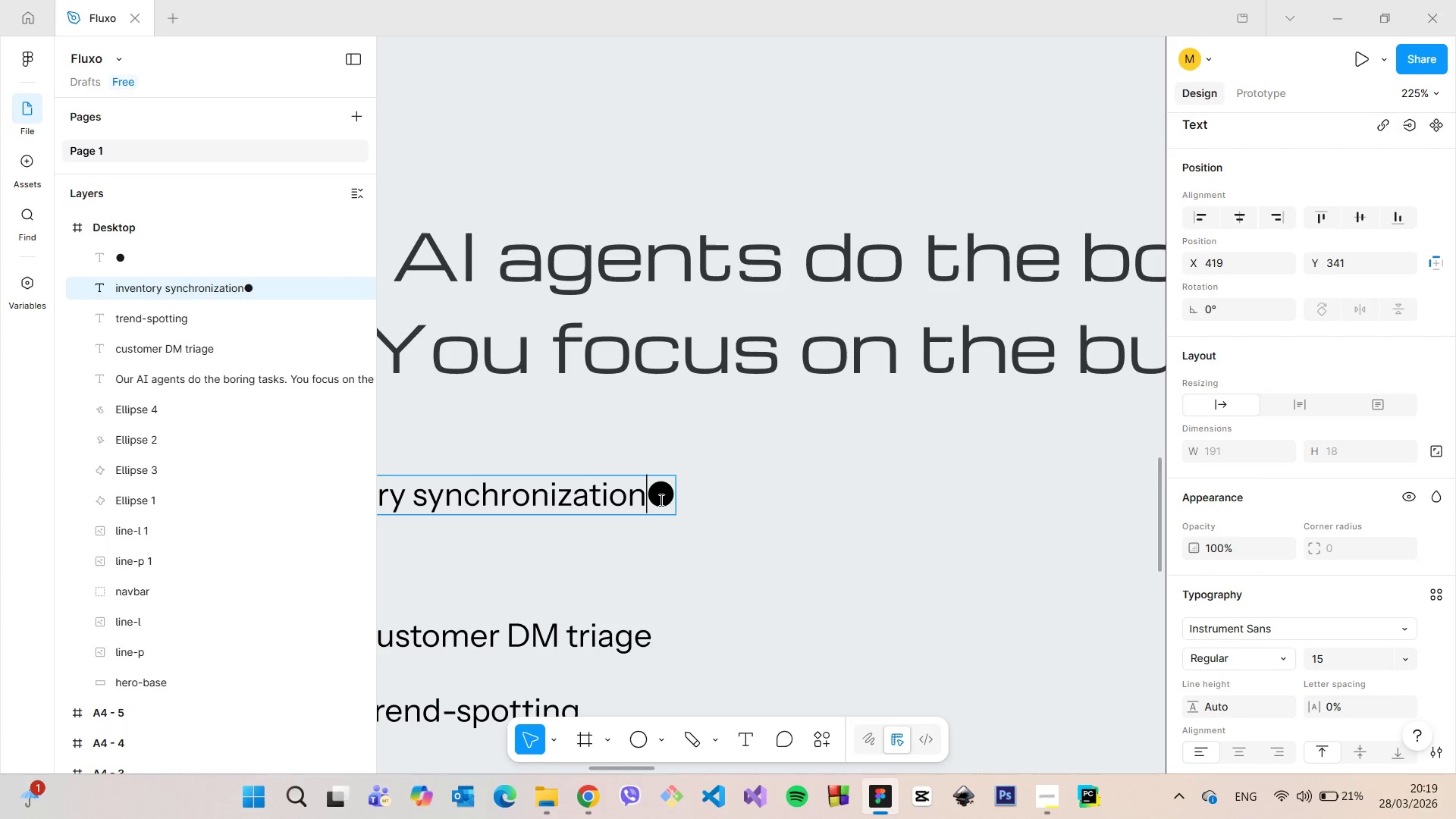 
double_click([660, 500])
 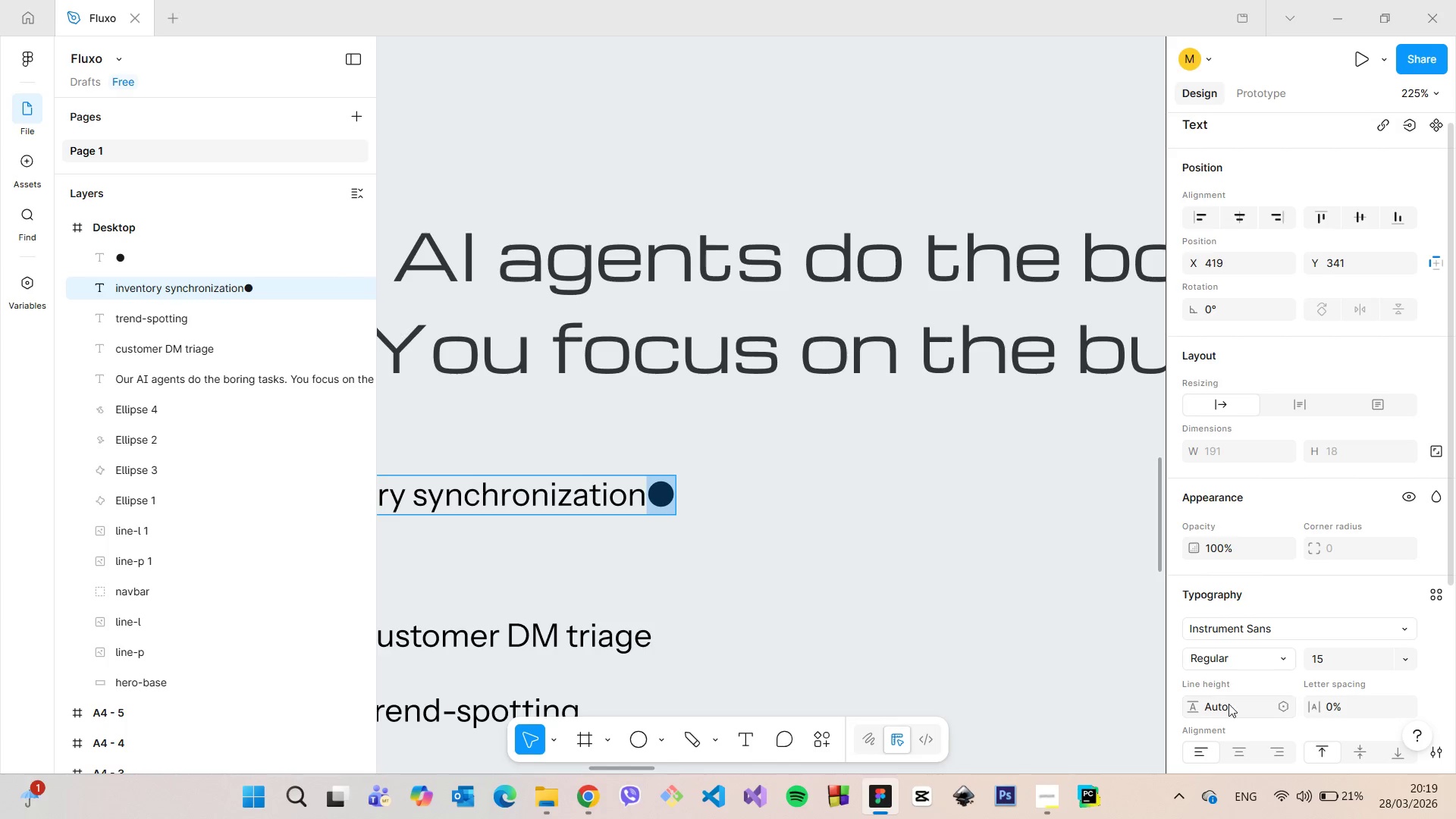 
left_click([1228, 704])
 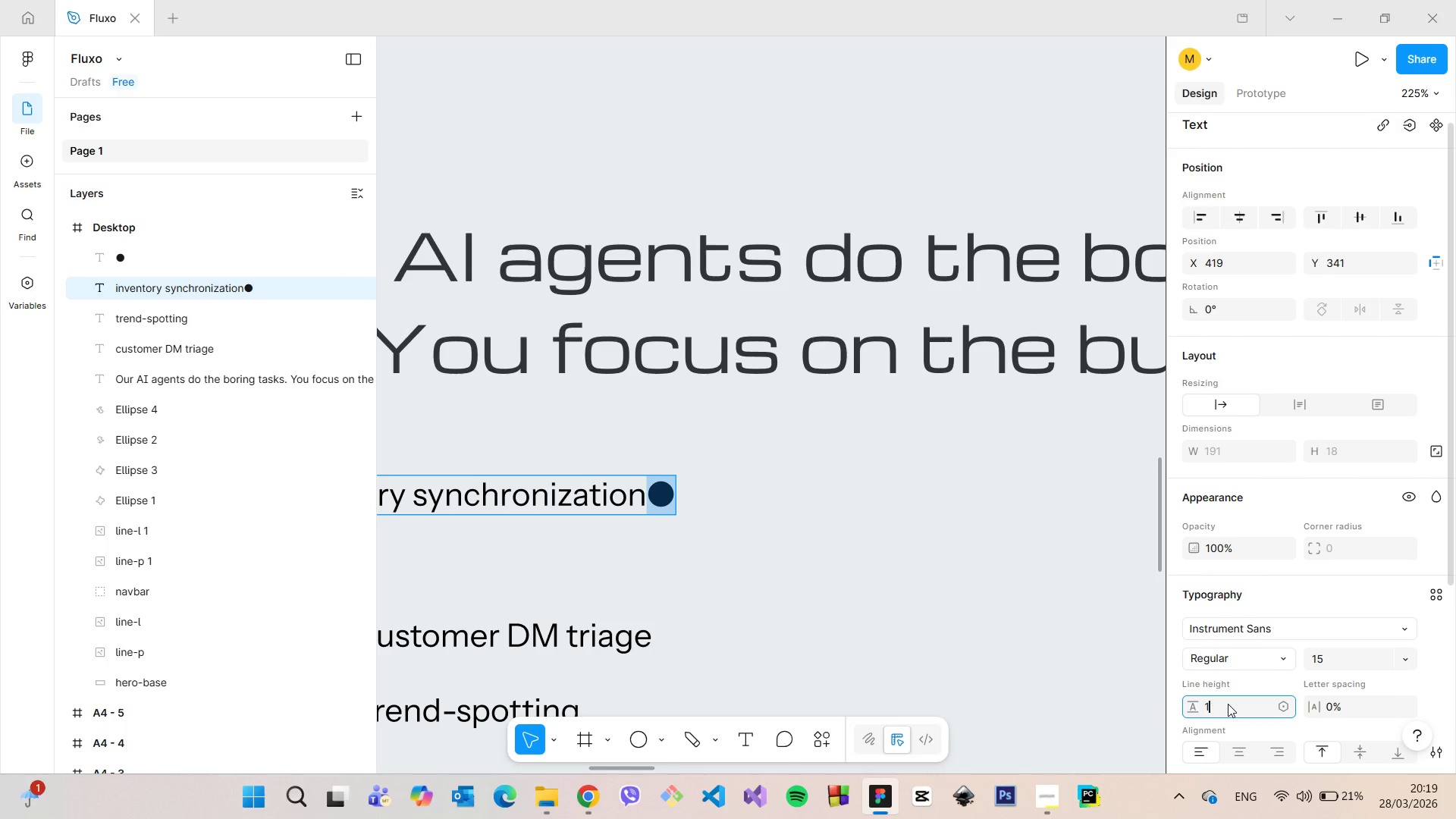 
type(18)
 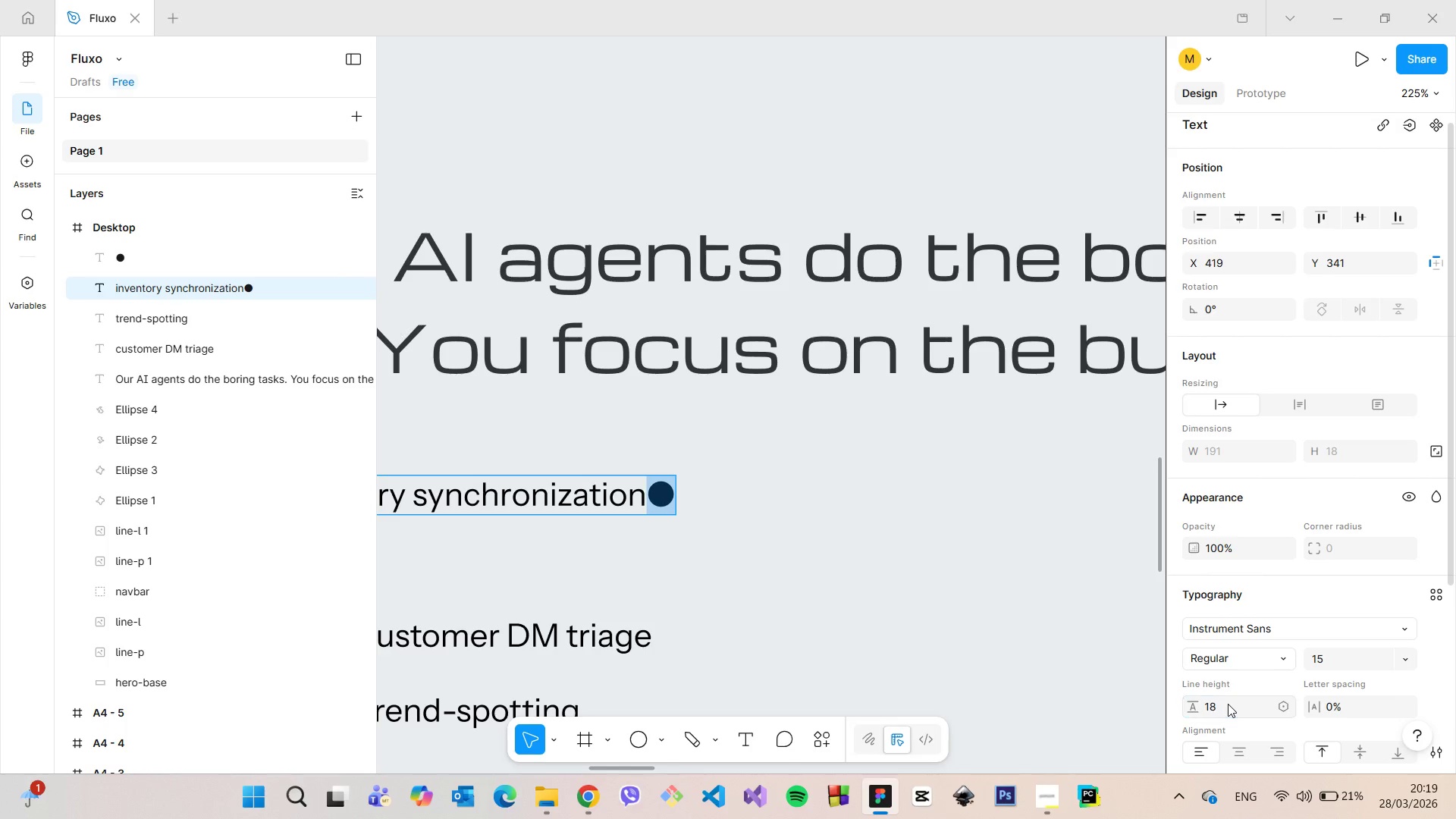 
key(Enter)
 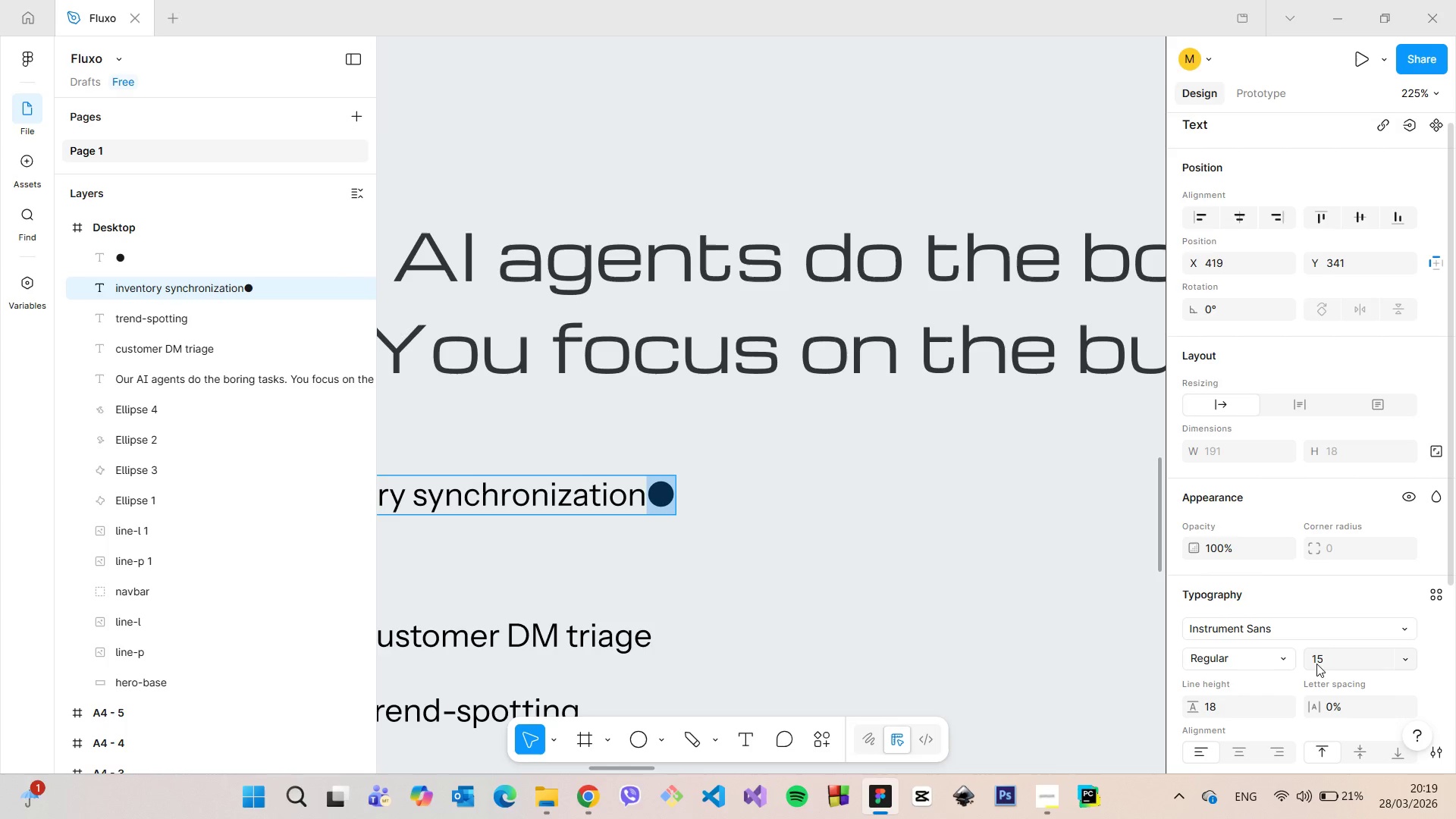 
left_click([1316, 664])
 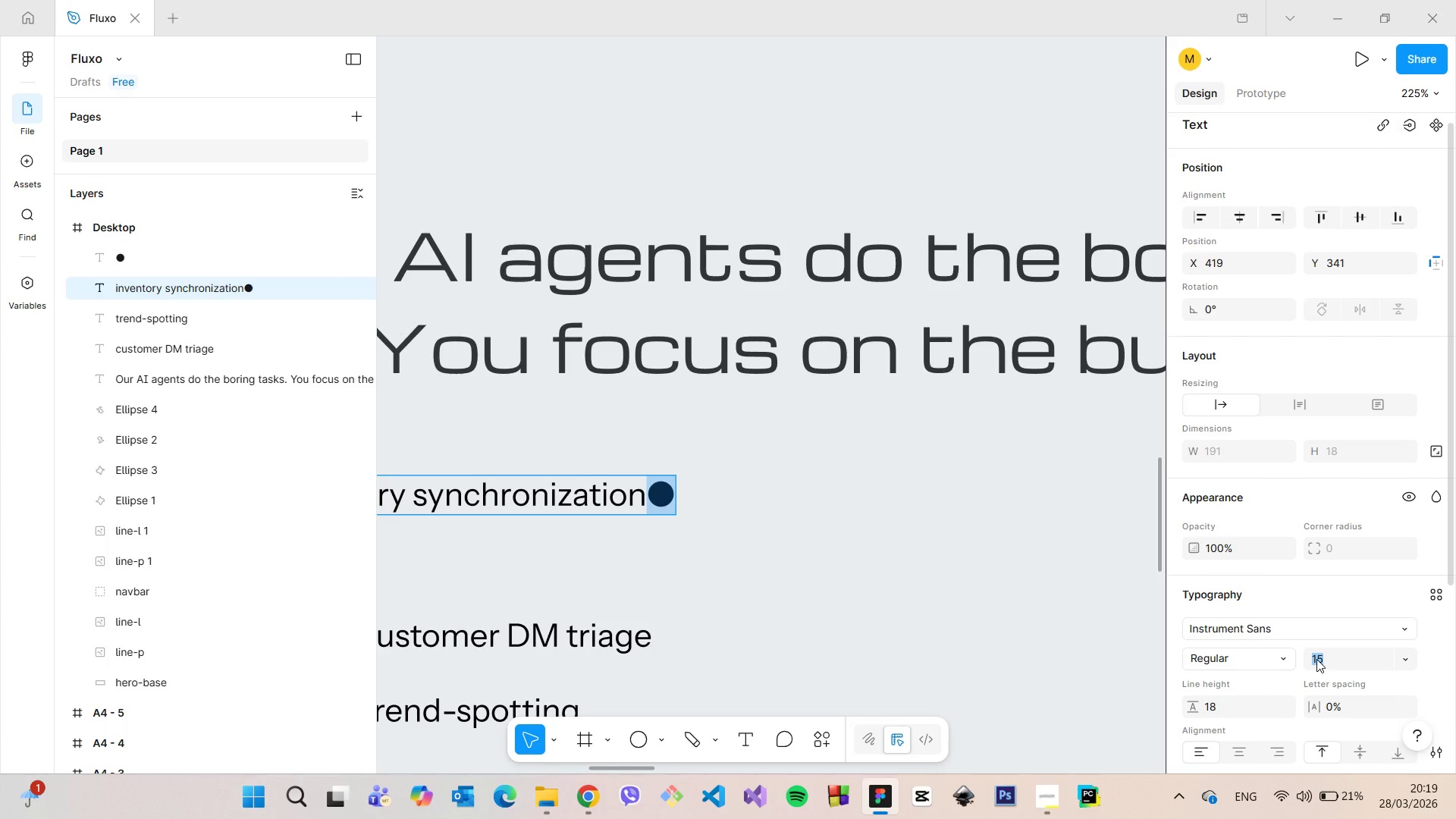 
key(ArrowDown)
 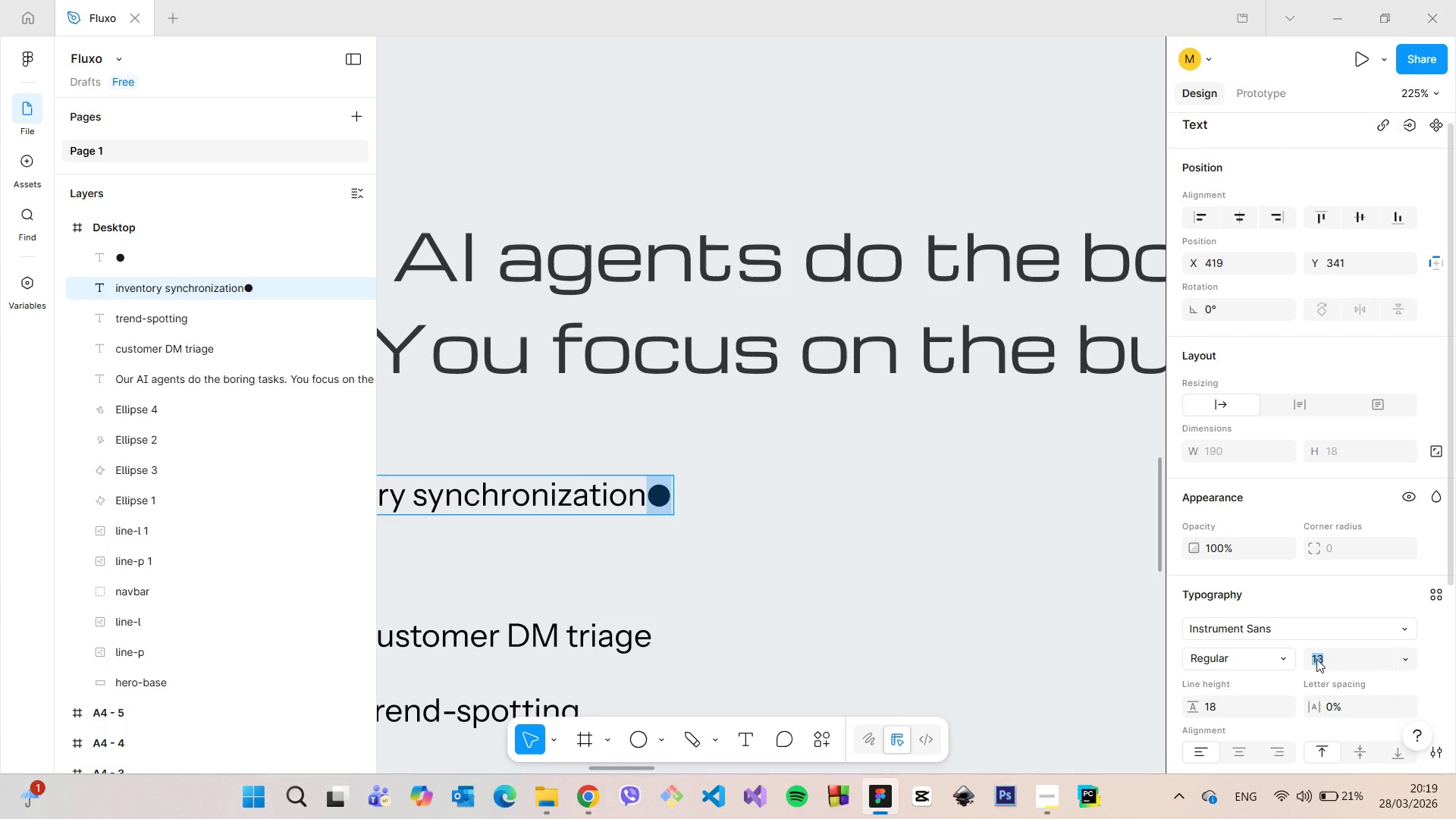 
key(ArrowDown)
 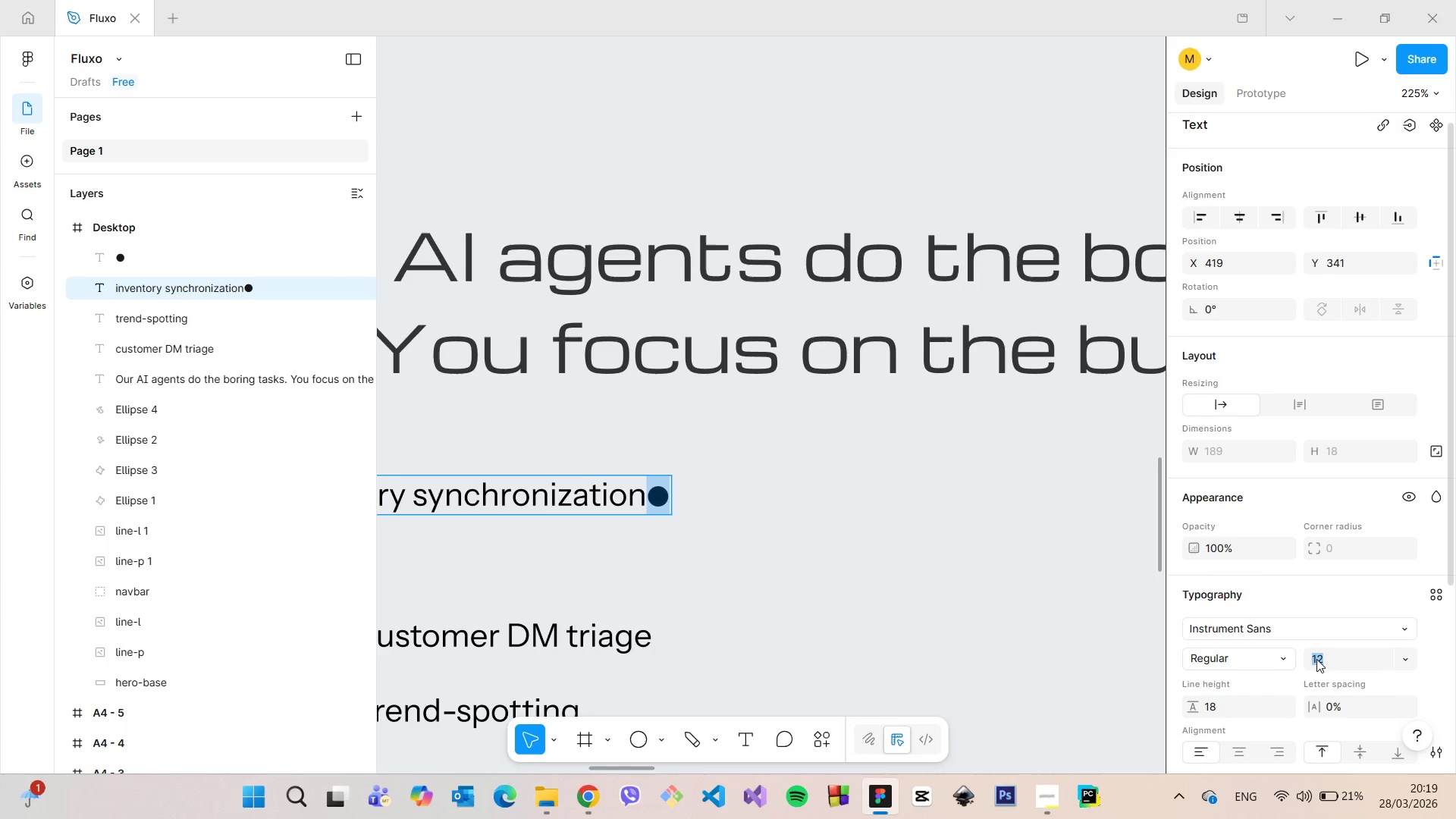 
key(ArrowDown)
 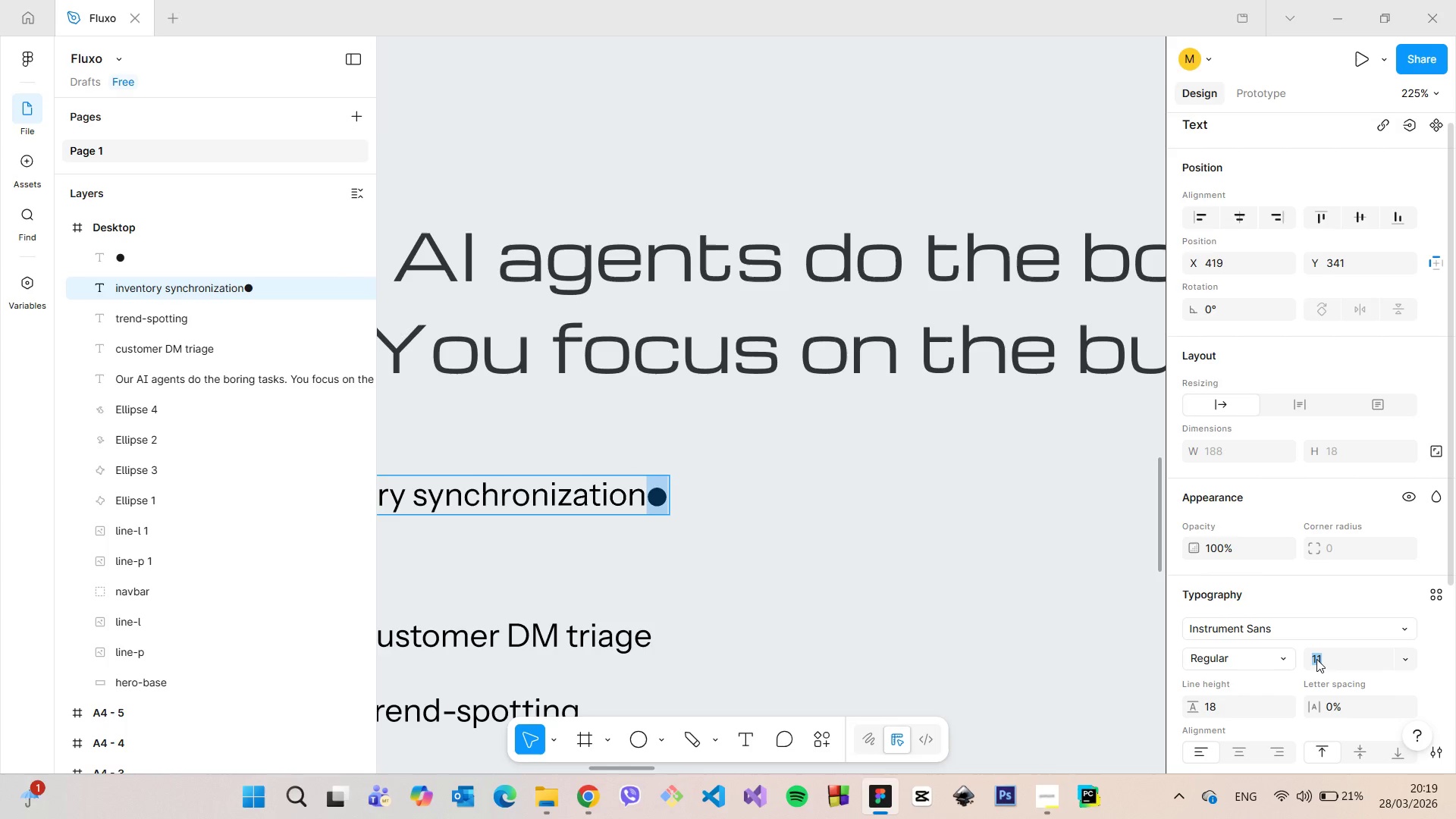 
key(ArrowDown)
 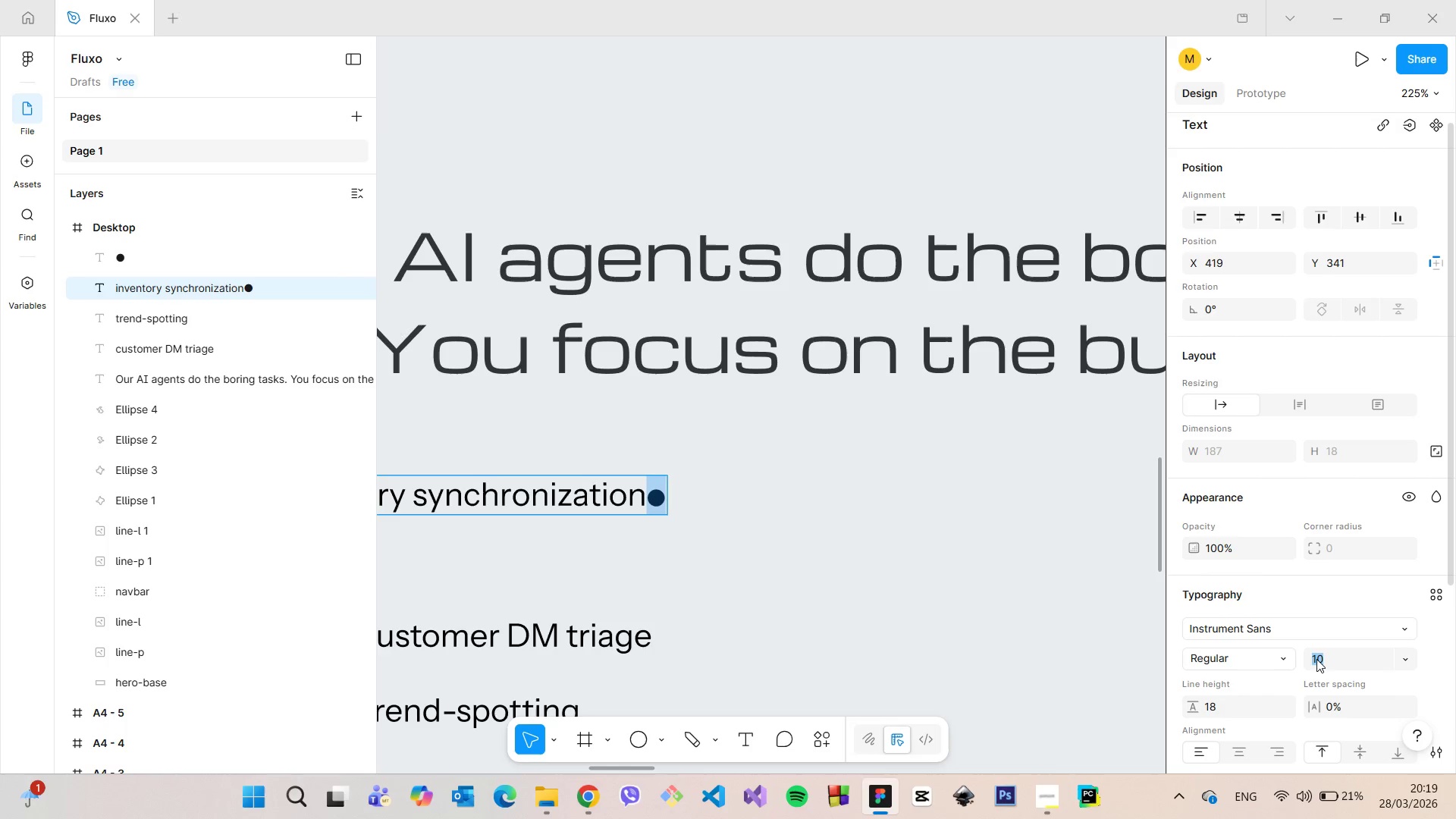 
key(ArrowDown)
 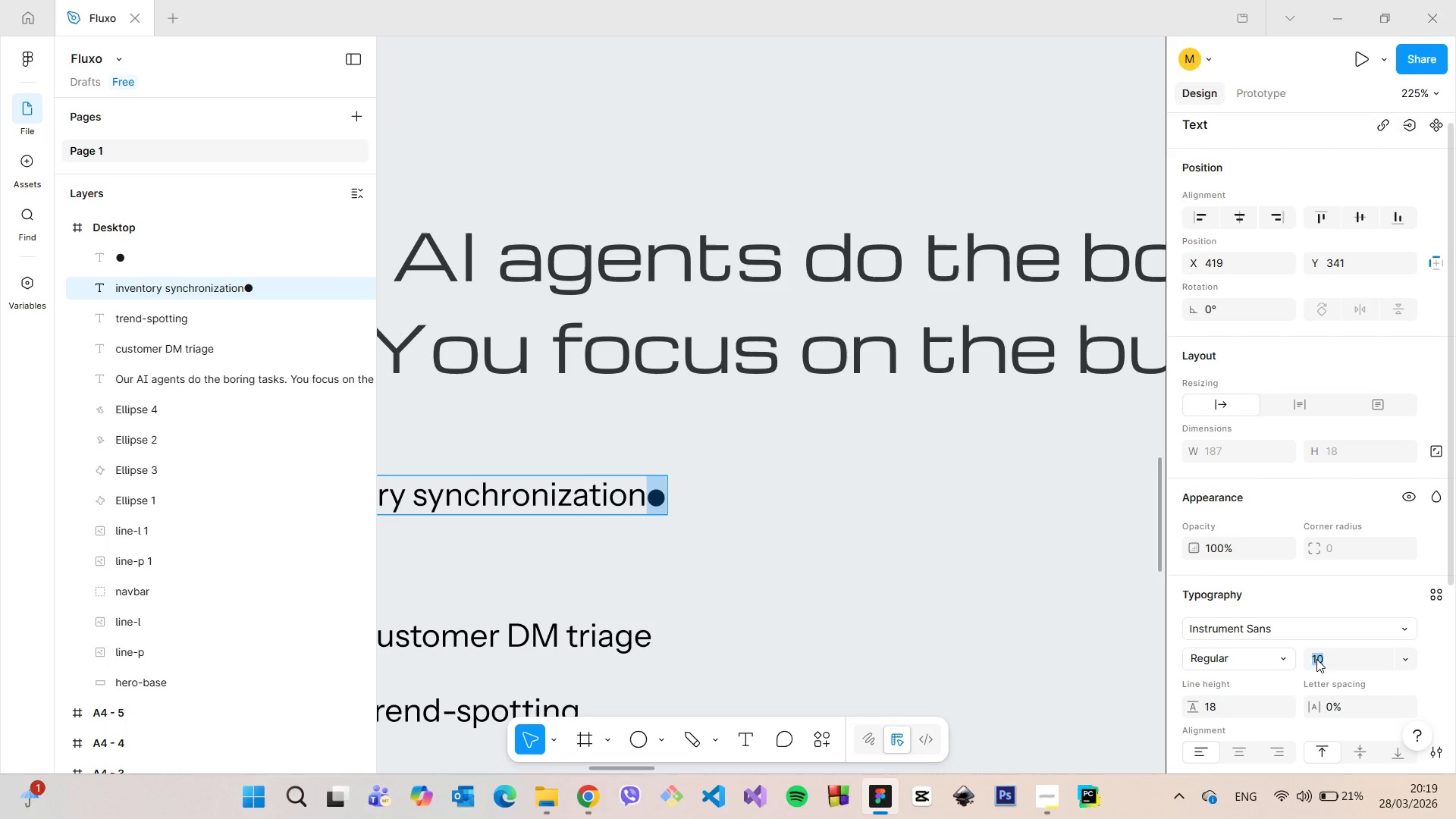 
key(ArrowDown)
 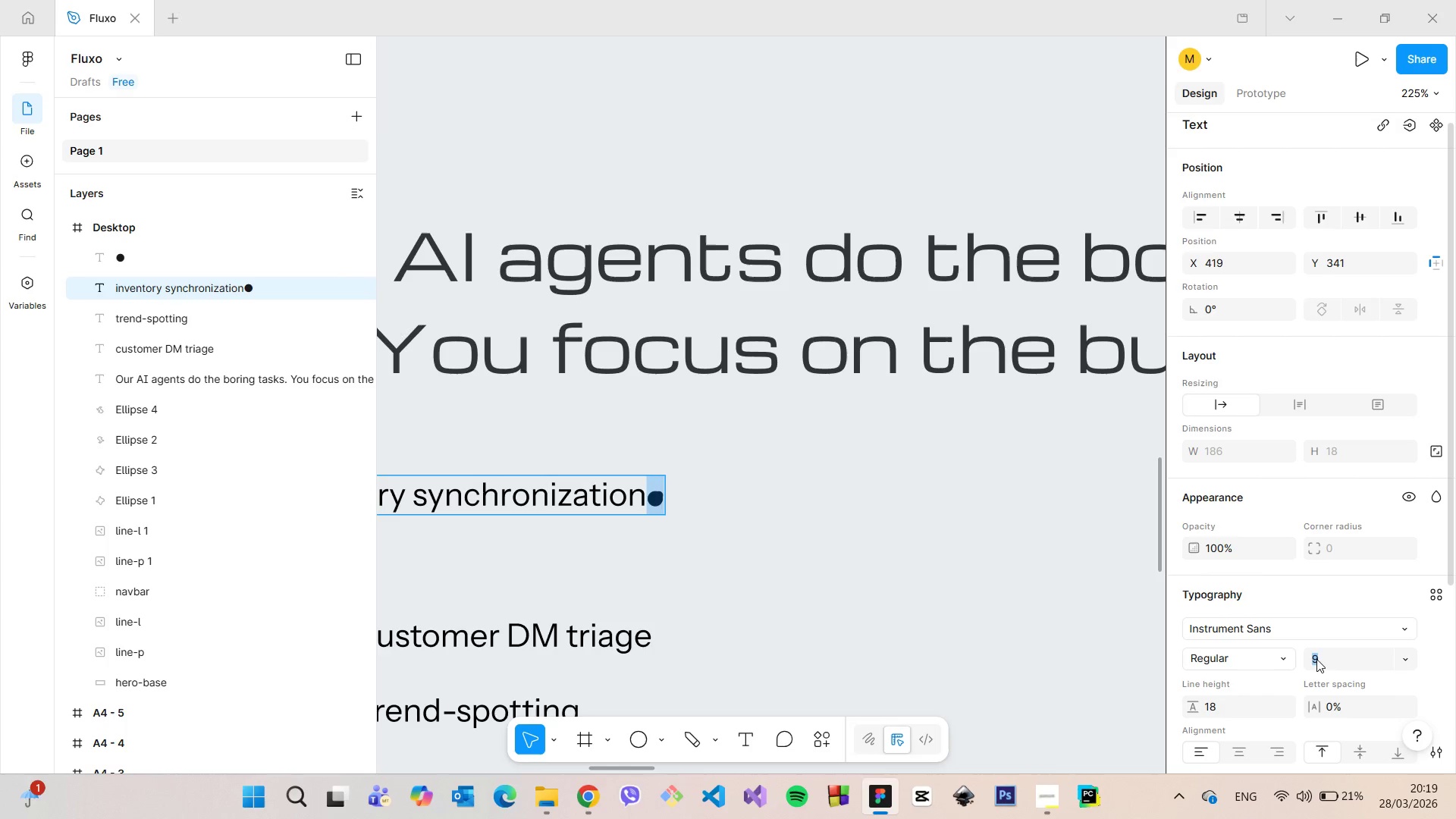 
key(ArrowDown)
 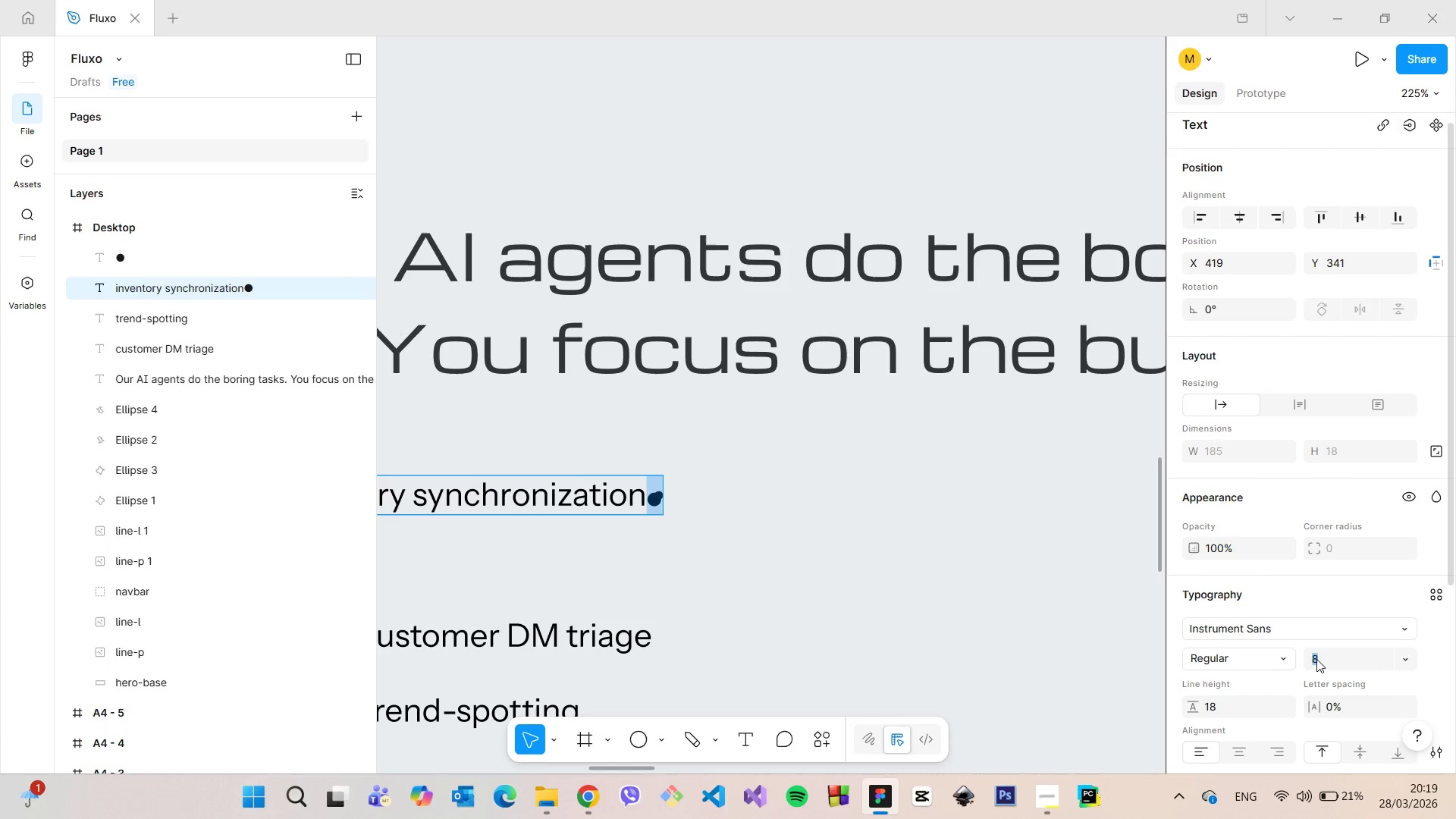 
key(ArrowDown)
 